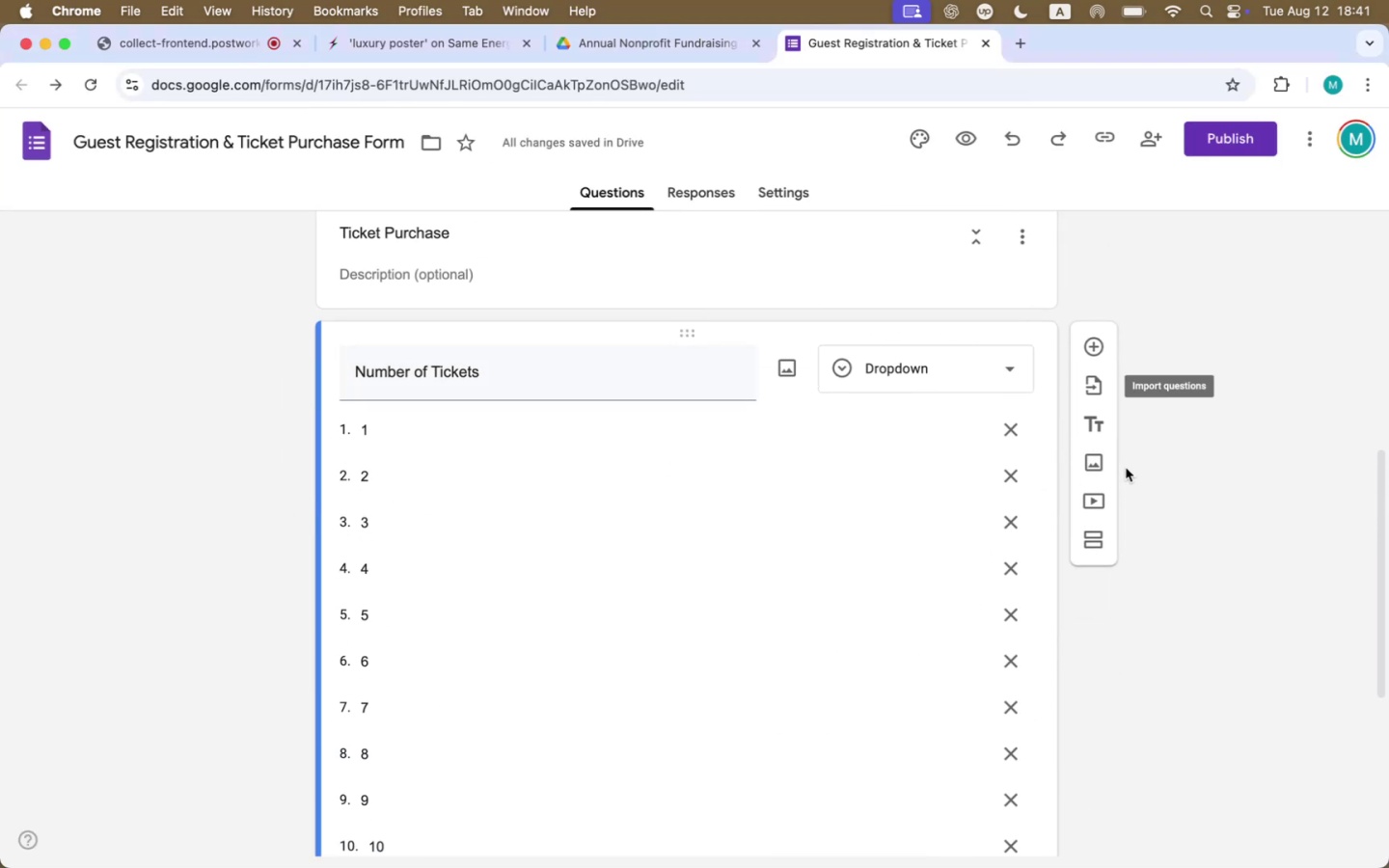 
left_click([1100, 547])
 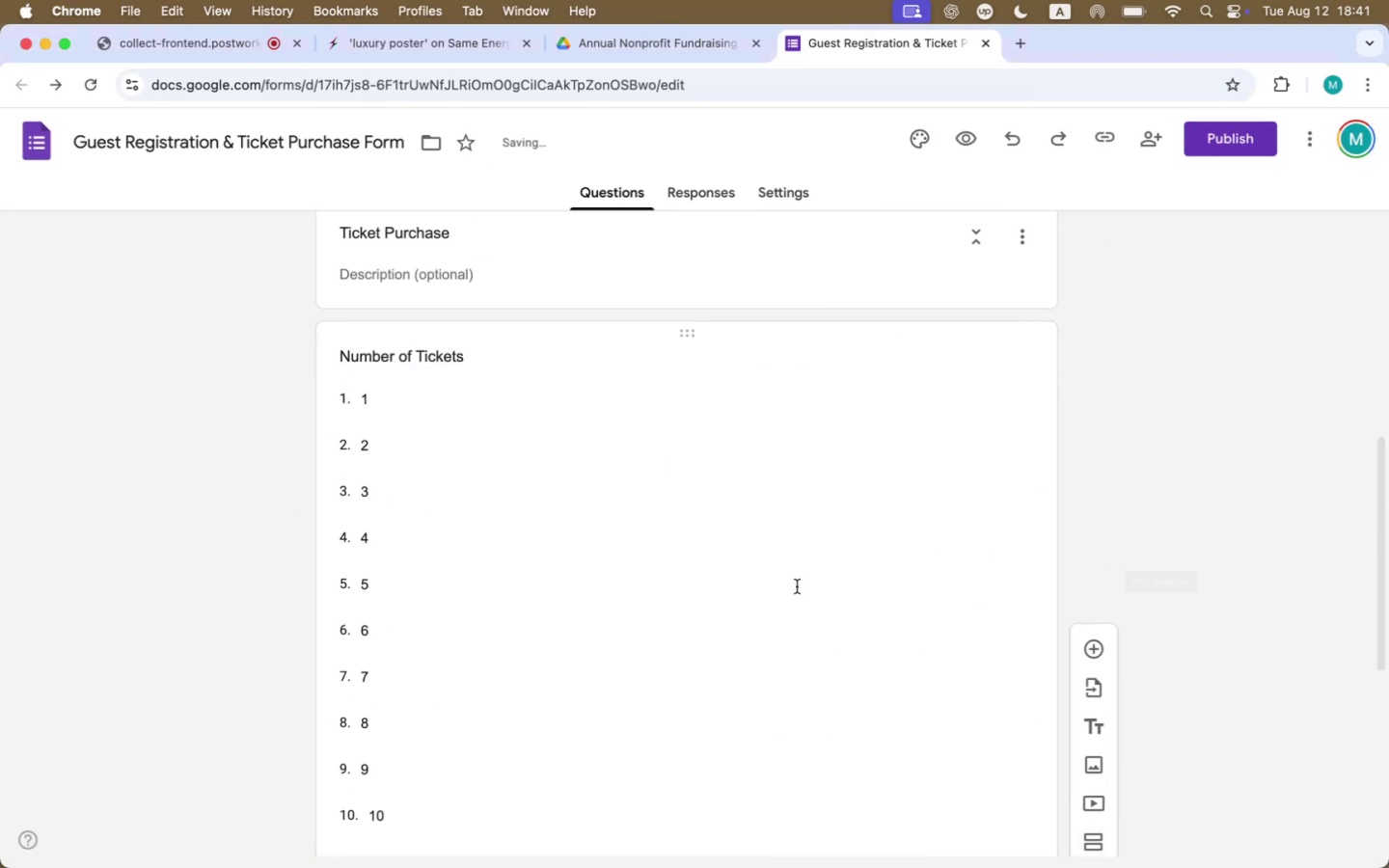 
scroll: coordinate [751, 592], scroll_direction: down, amount: 44.0
 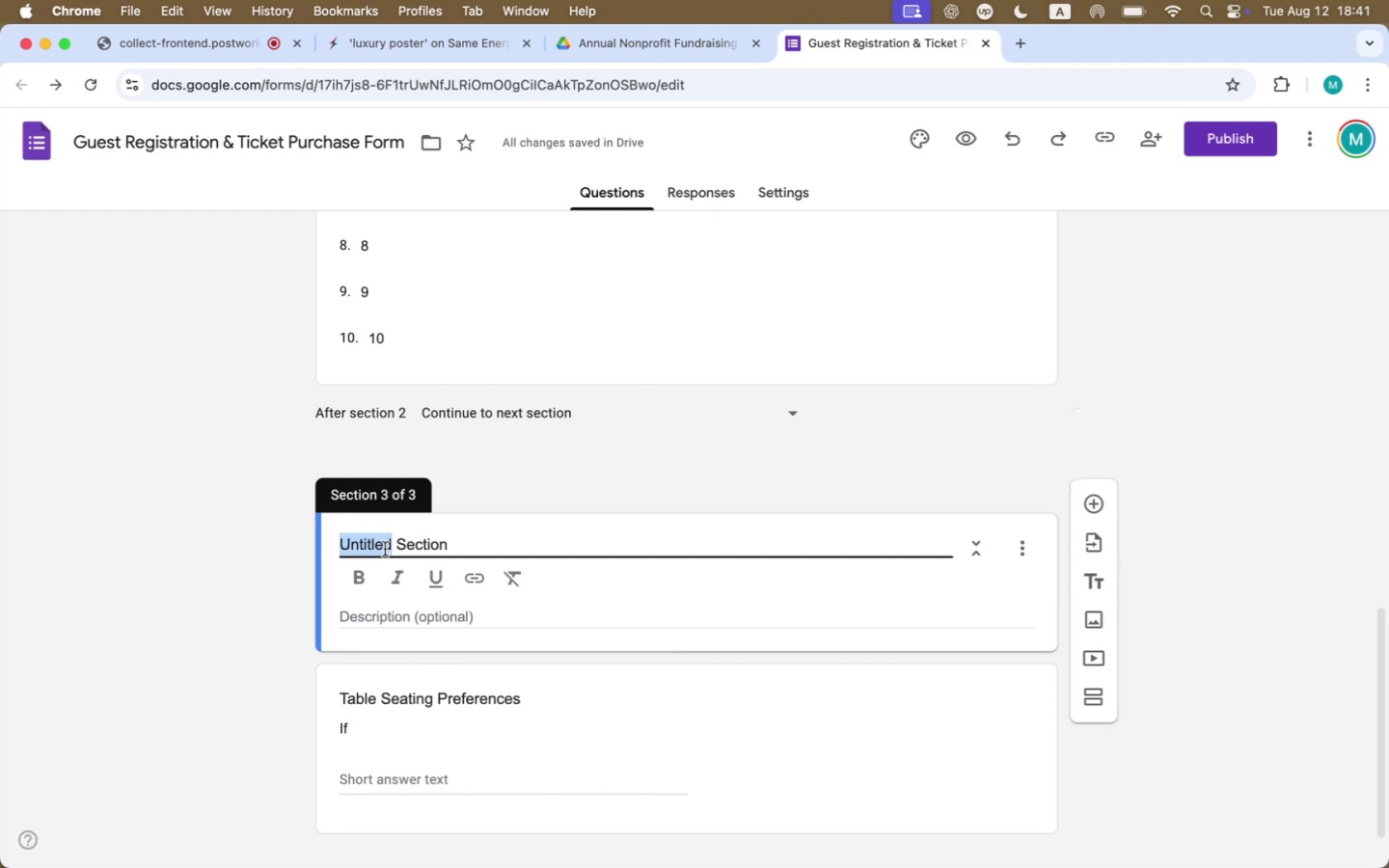 
type(Guest Information)
 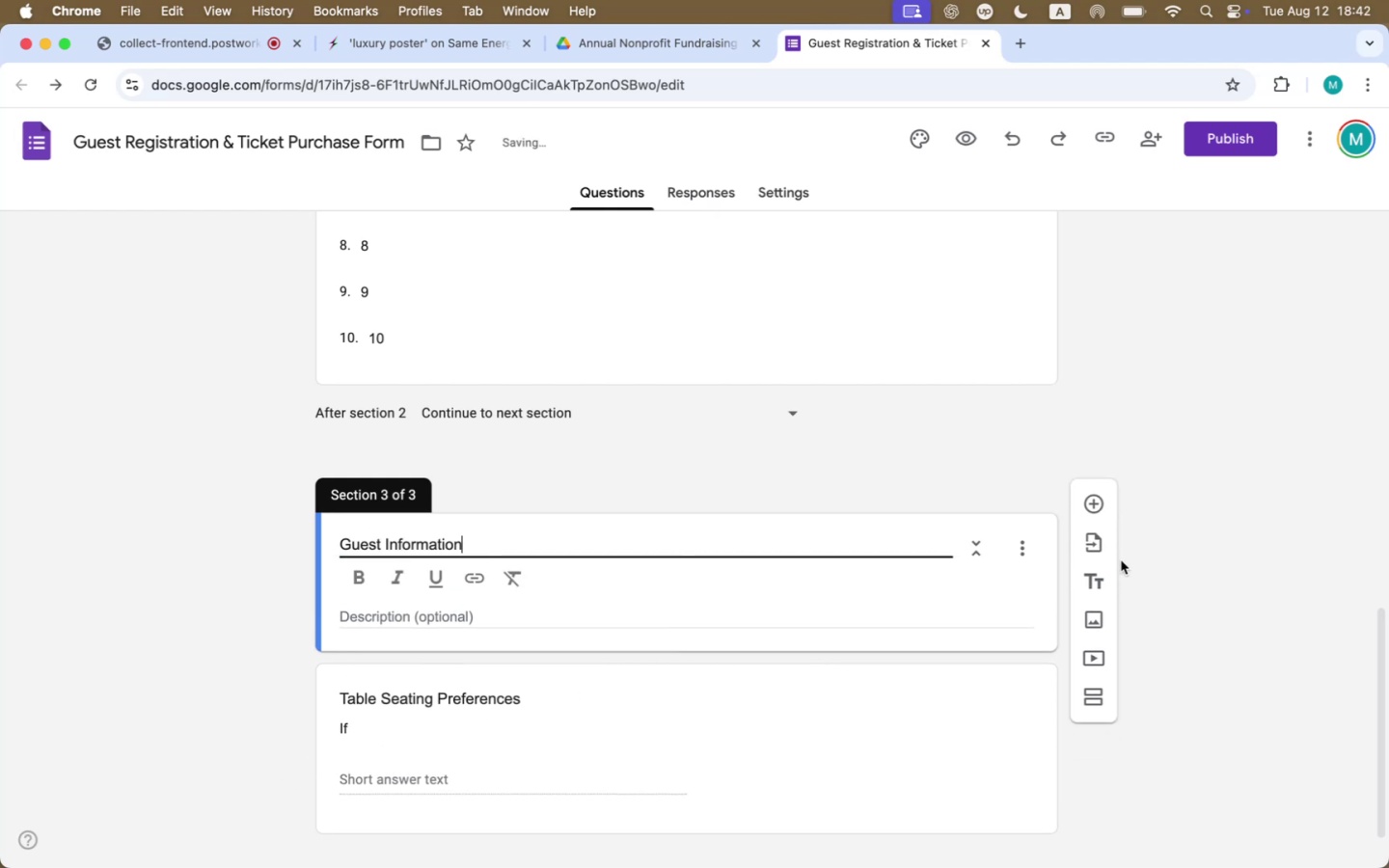 
left_click([1096, 502])
 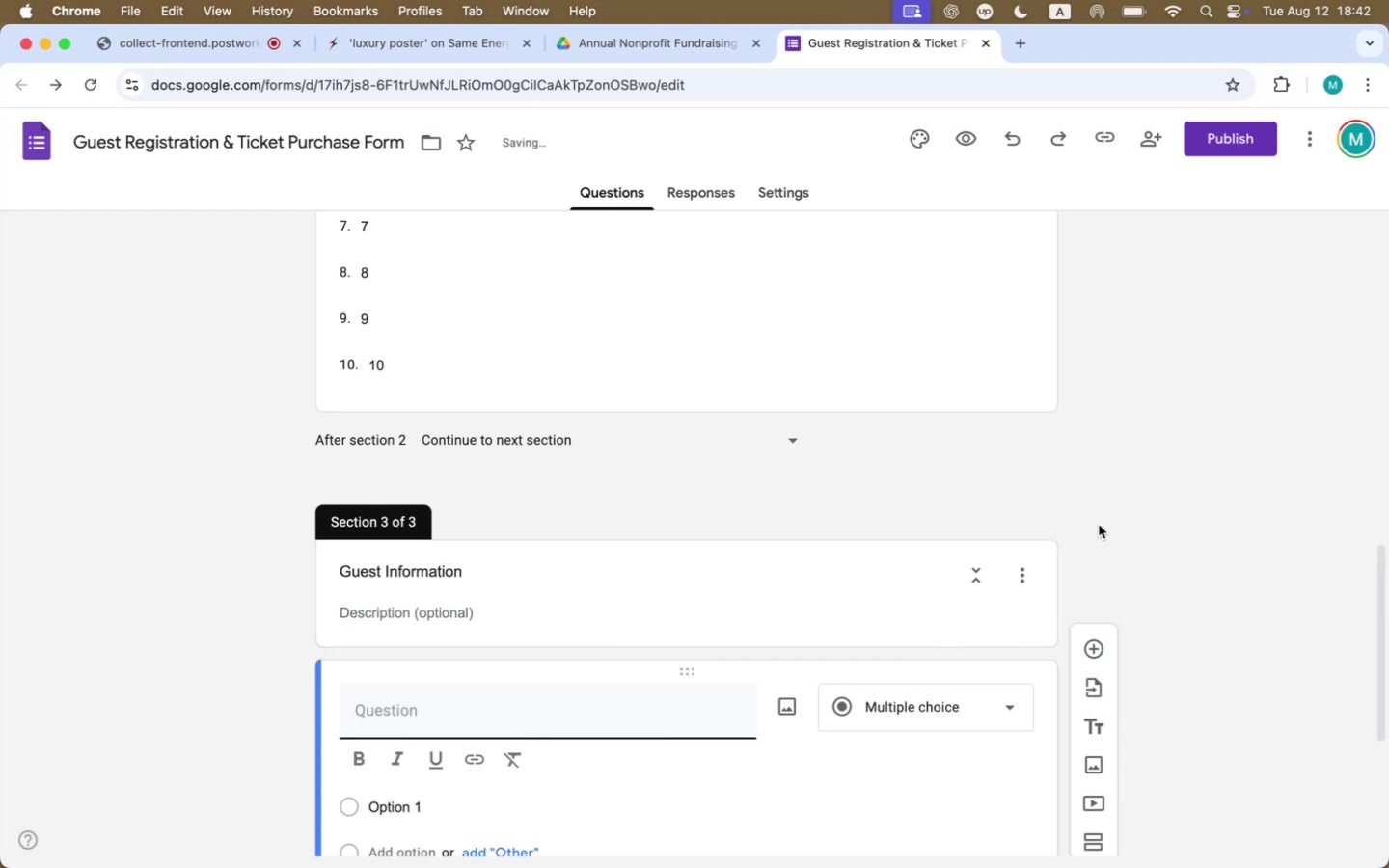 
key(Meta+Tab)
 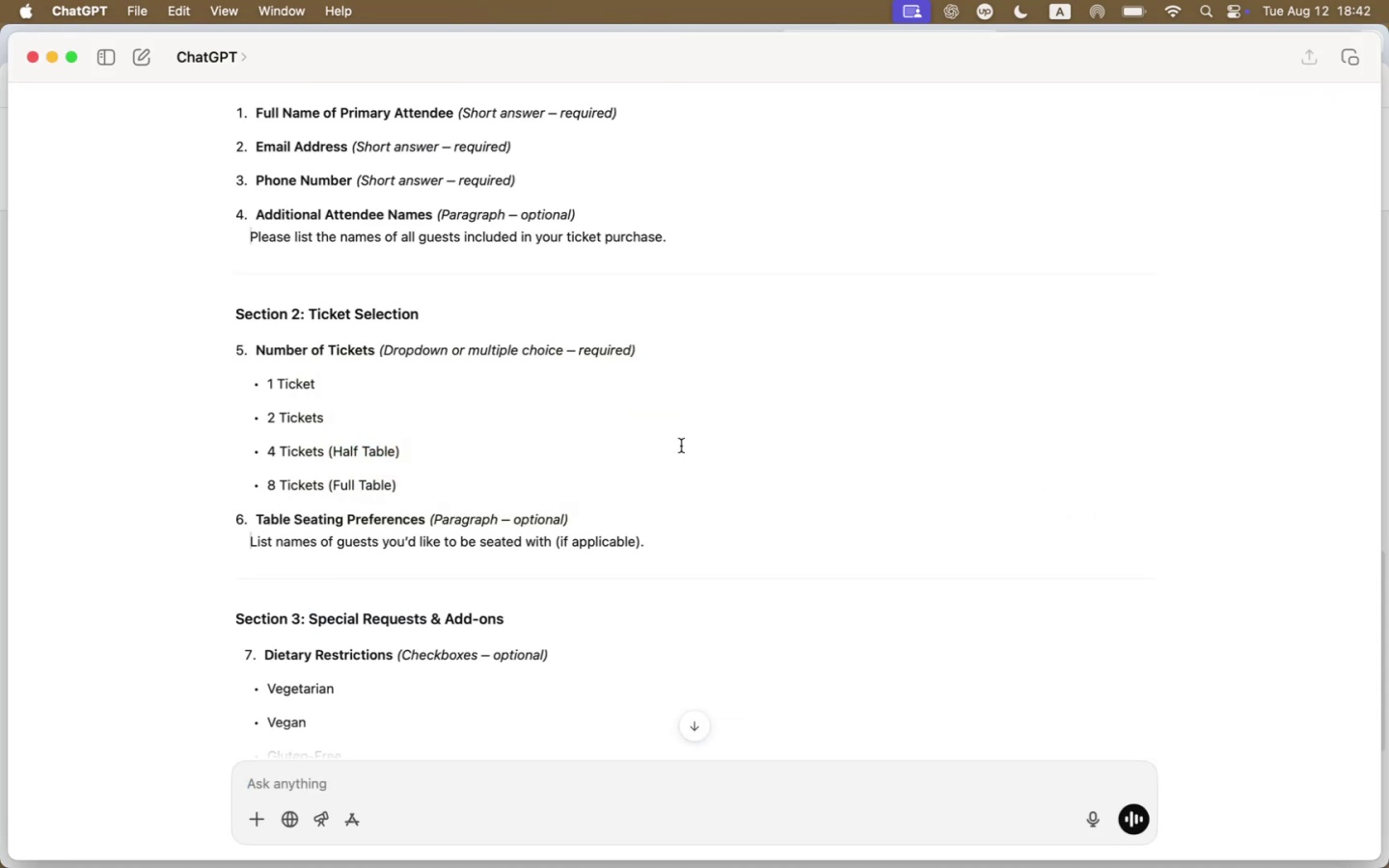 
scroll: coordinate [679, 455], scroll_direction: up, amount: 28.0
 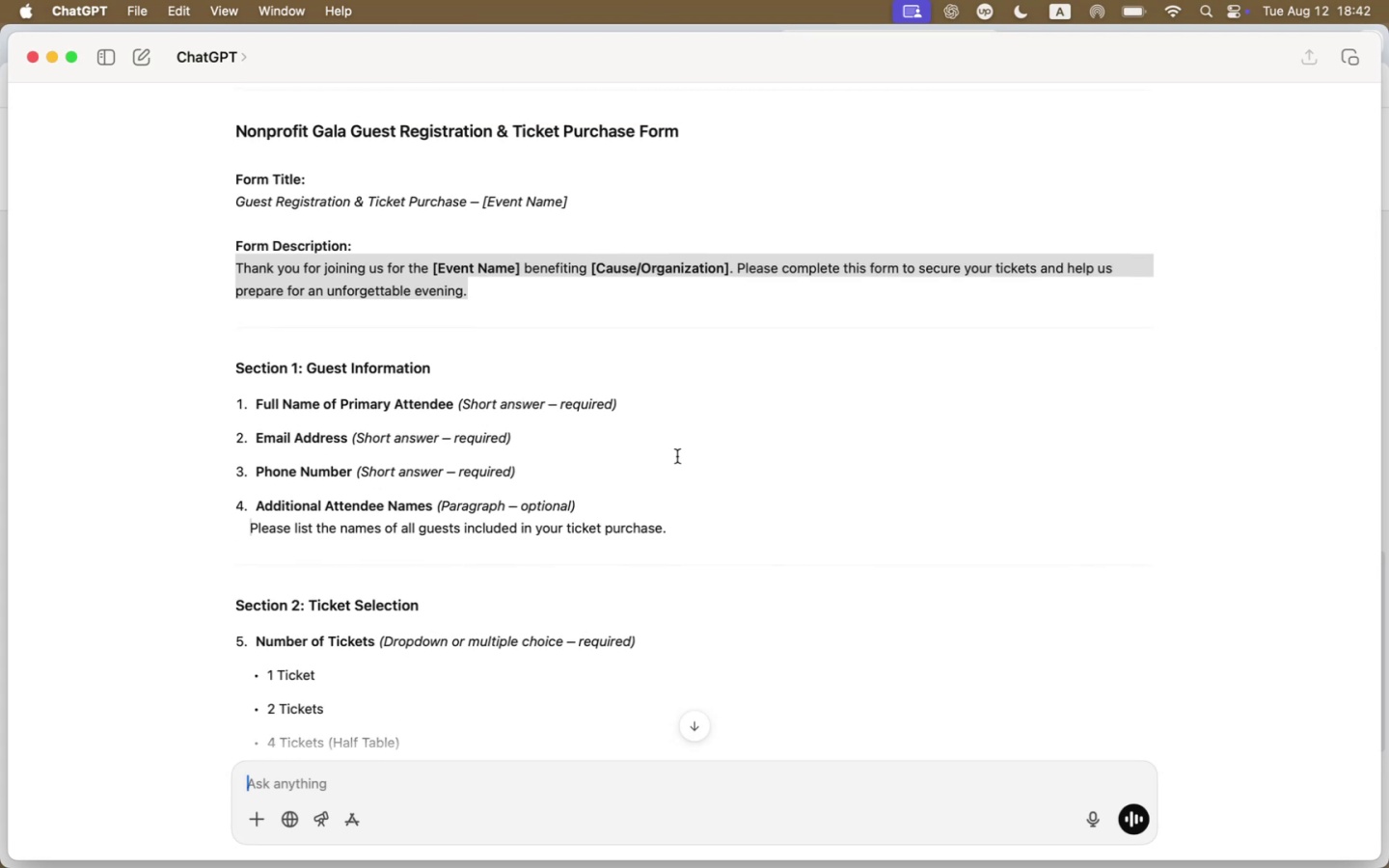 
key(Meta+Tab)
 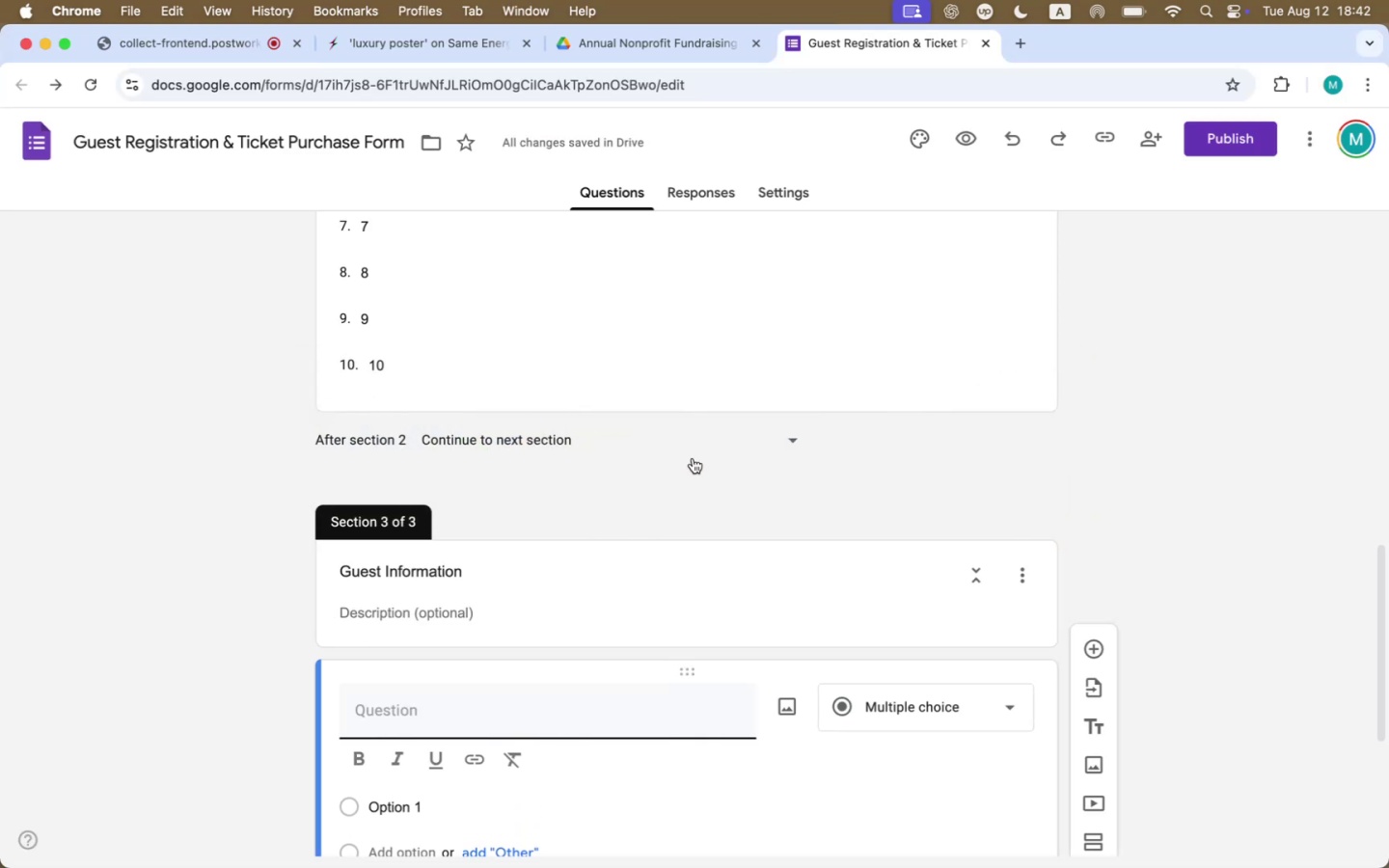 
scroll: coordinate [826, 589], scroll_direction: down, amount: 16.0
 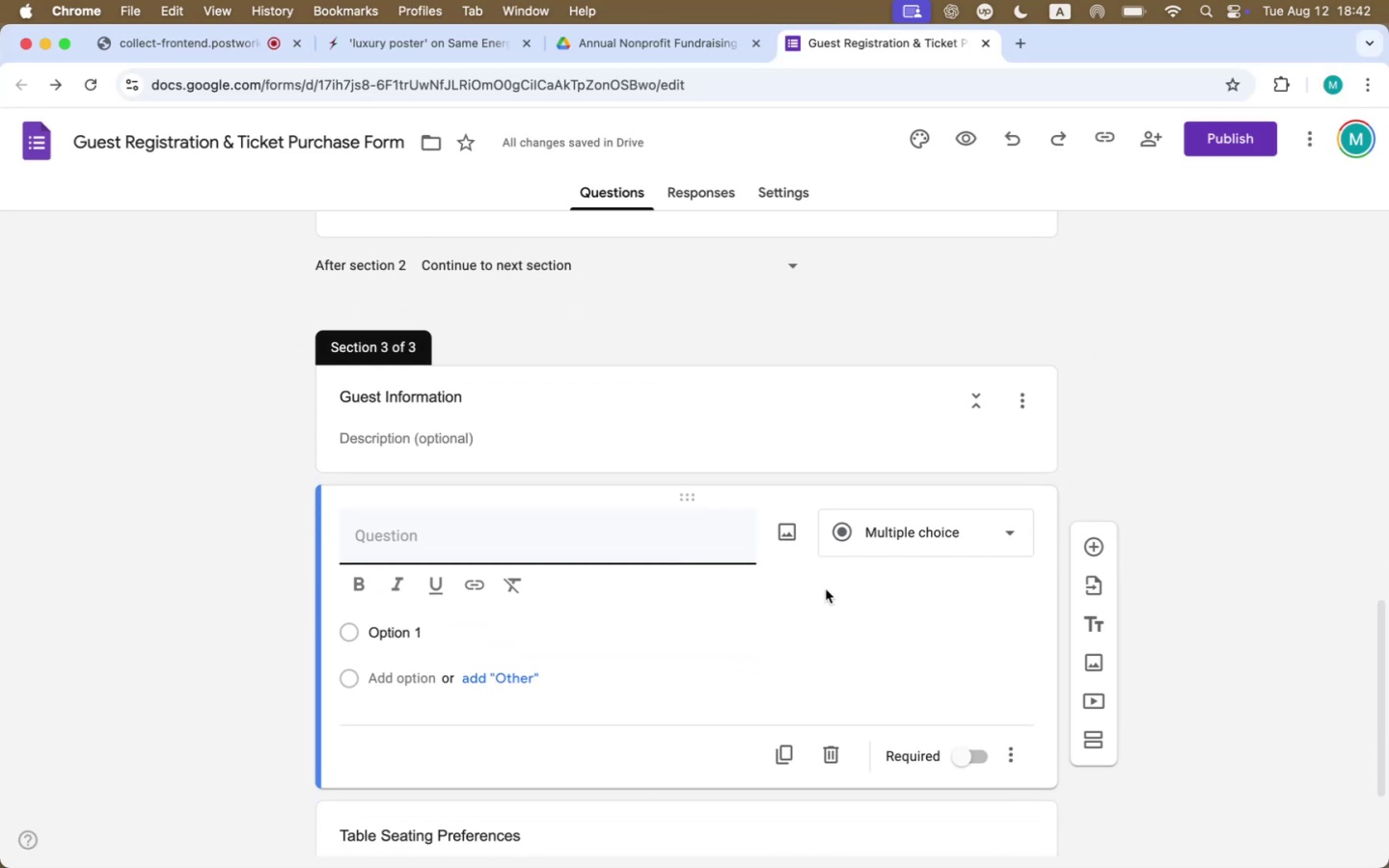 
type(Full Name of Primaru )
key(Backspace)
key(Backspace)
type(y Attendee)
 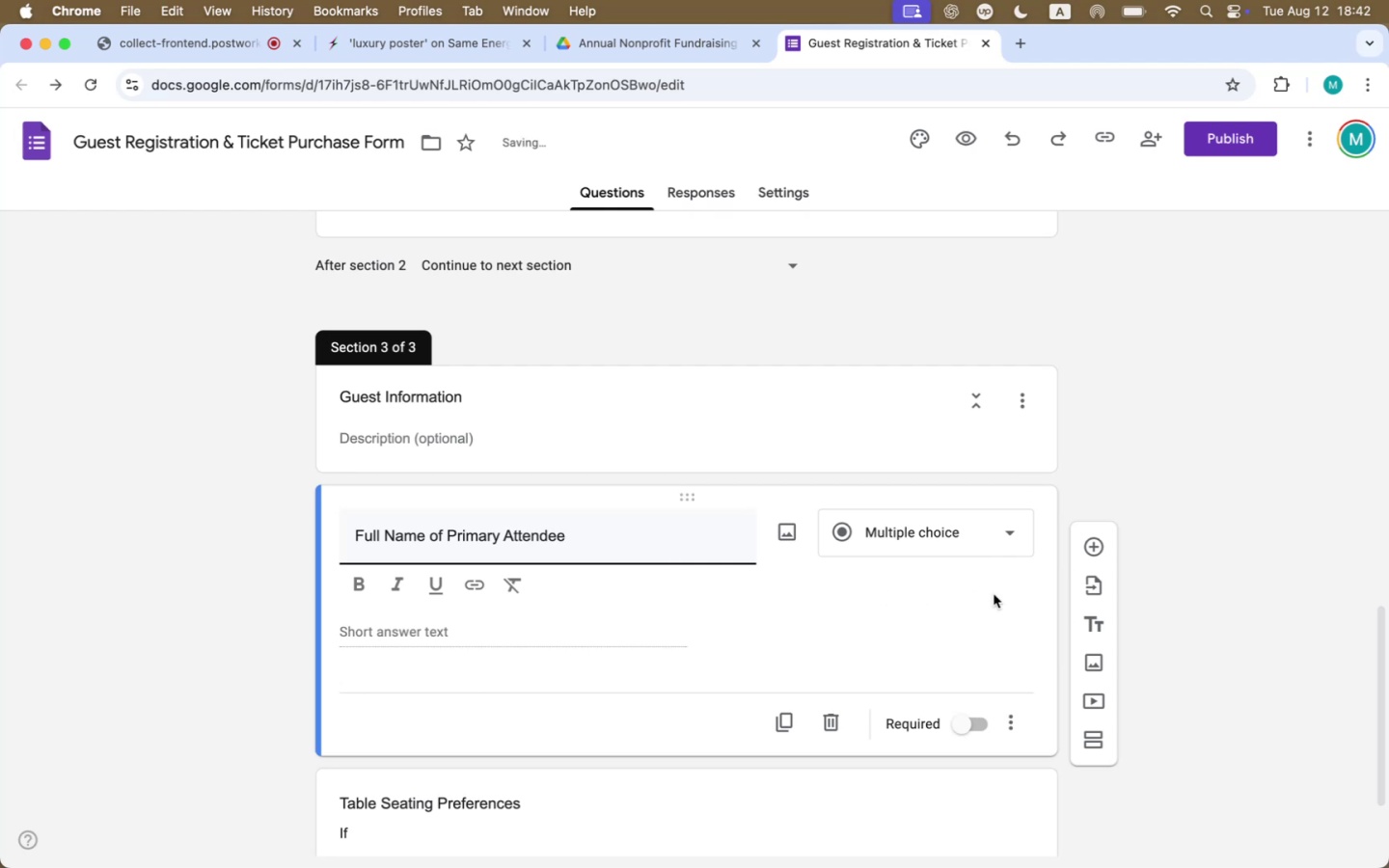 
left_click([983, 540])
 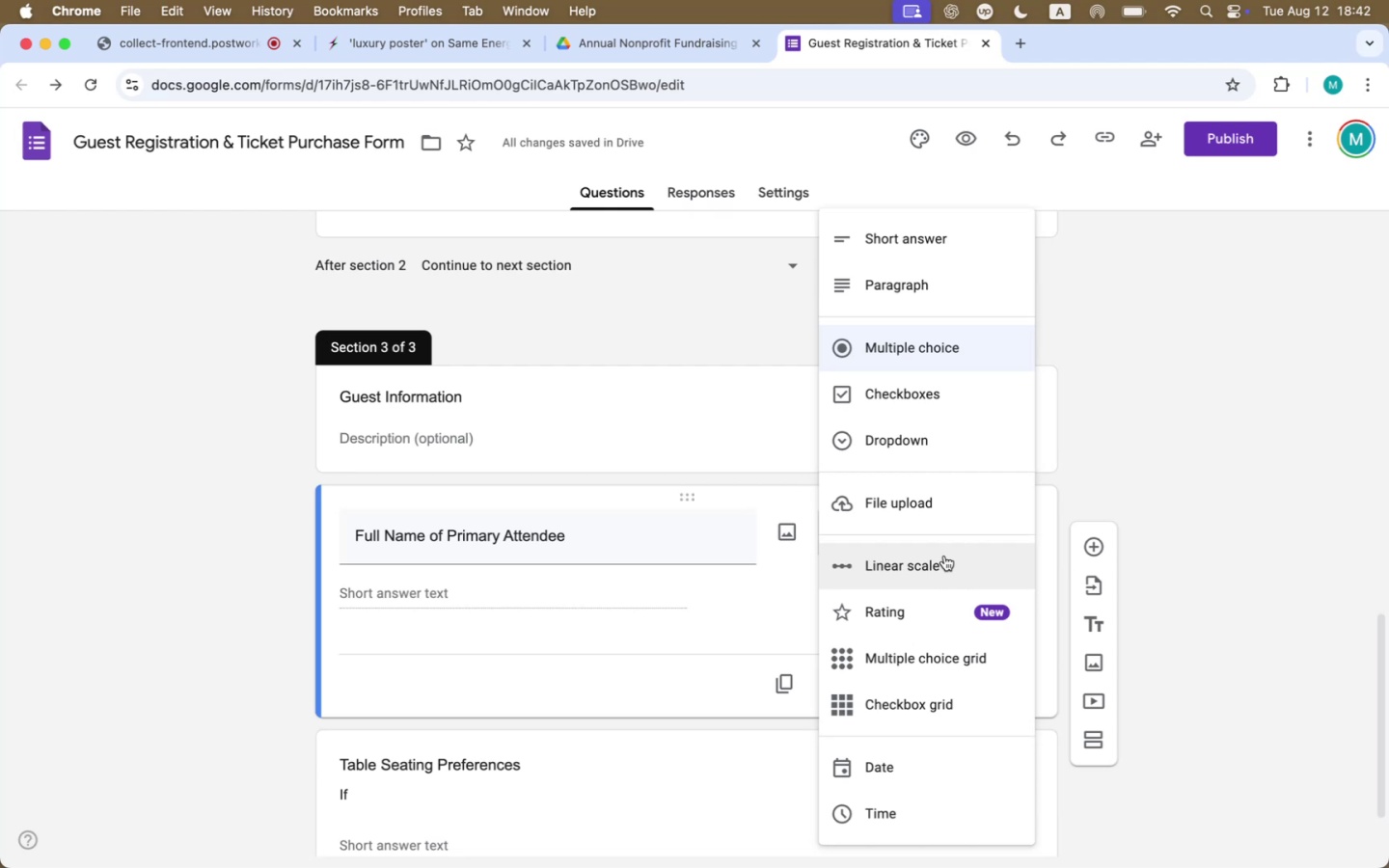 
wait(23.98)
 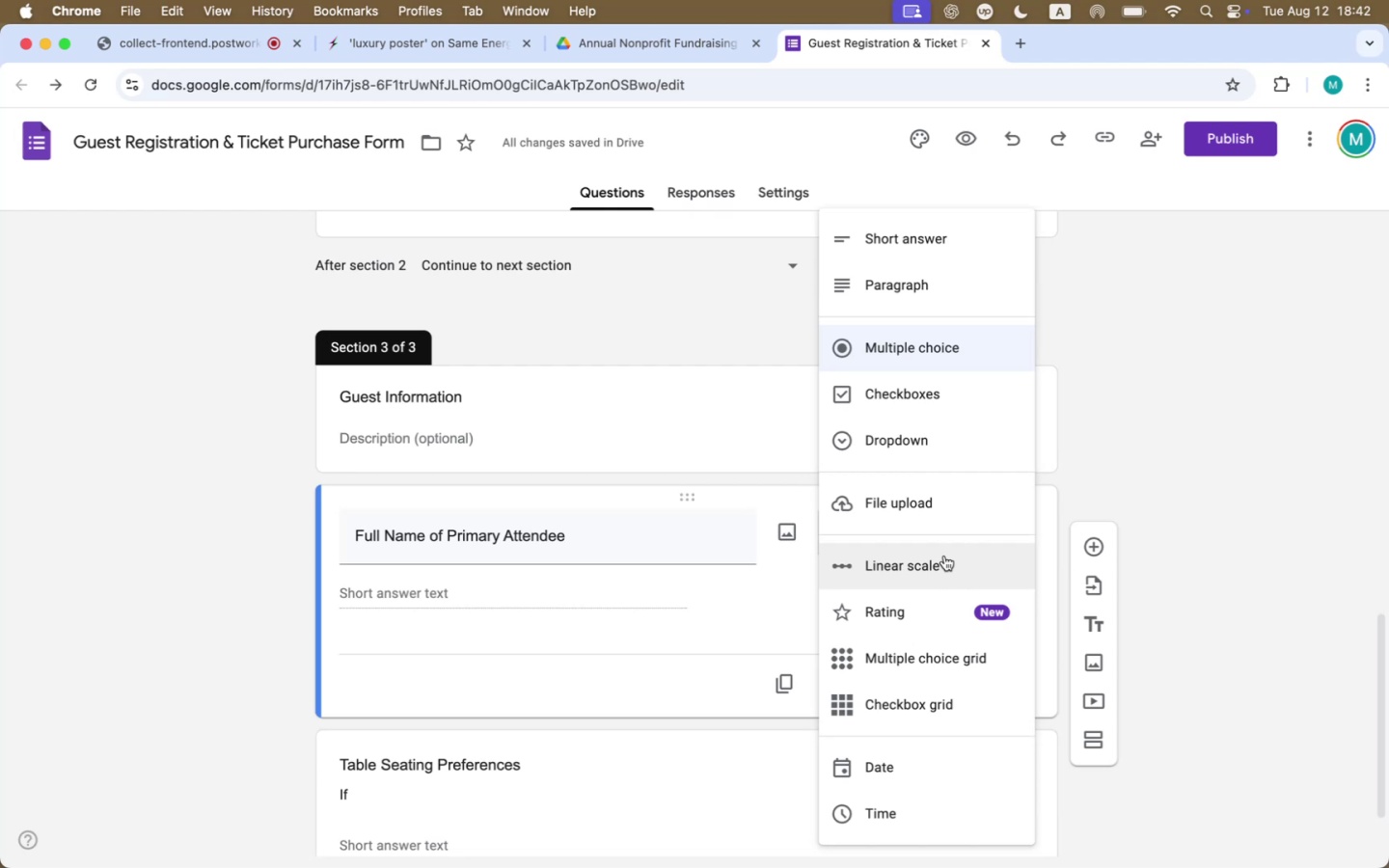 
left_click([459, 542])
 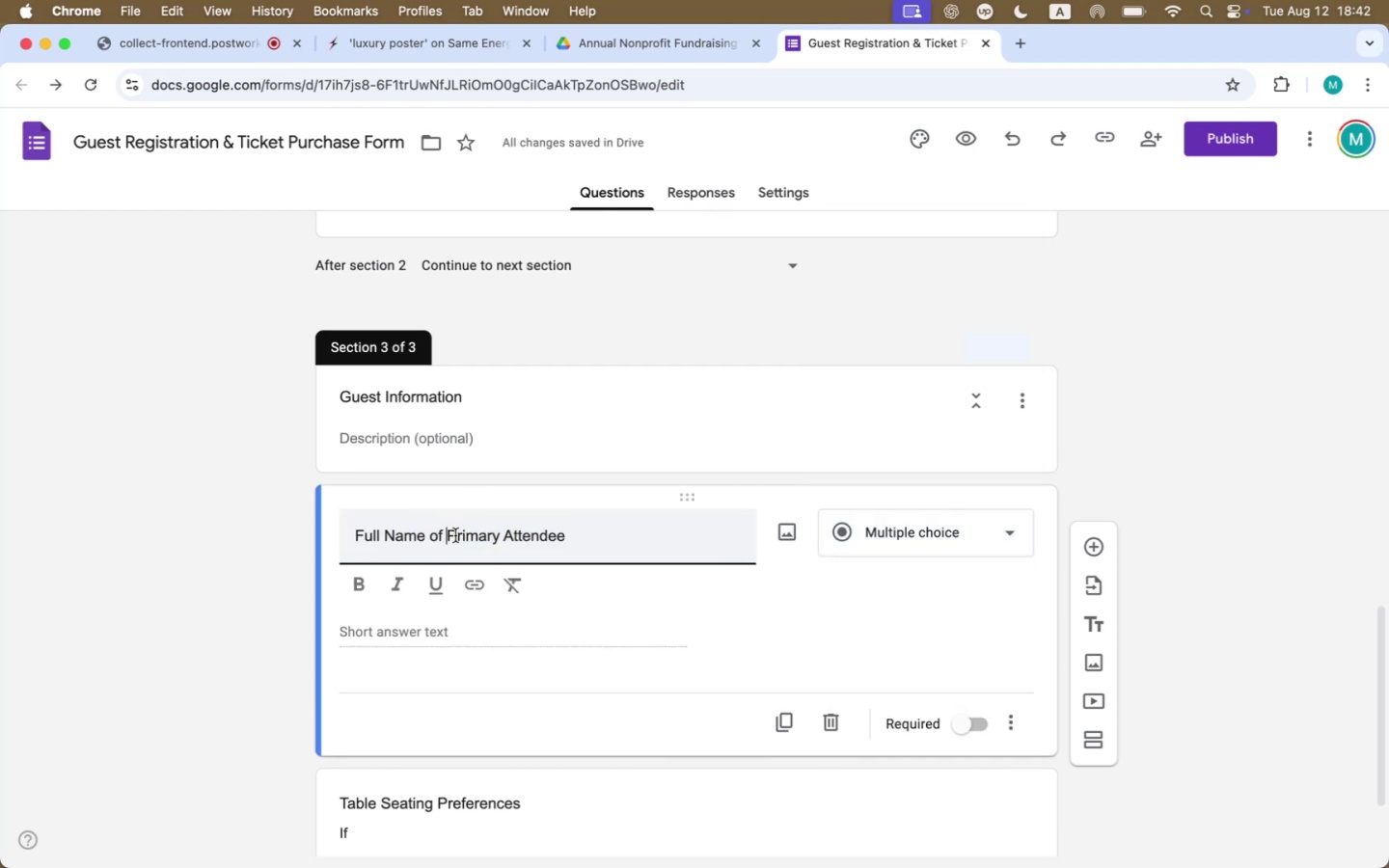 
double_click([458, 534])
 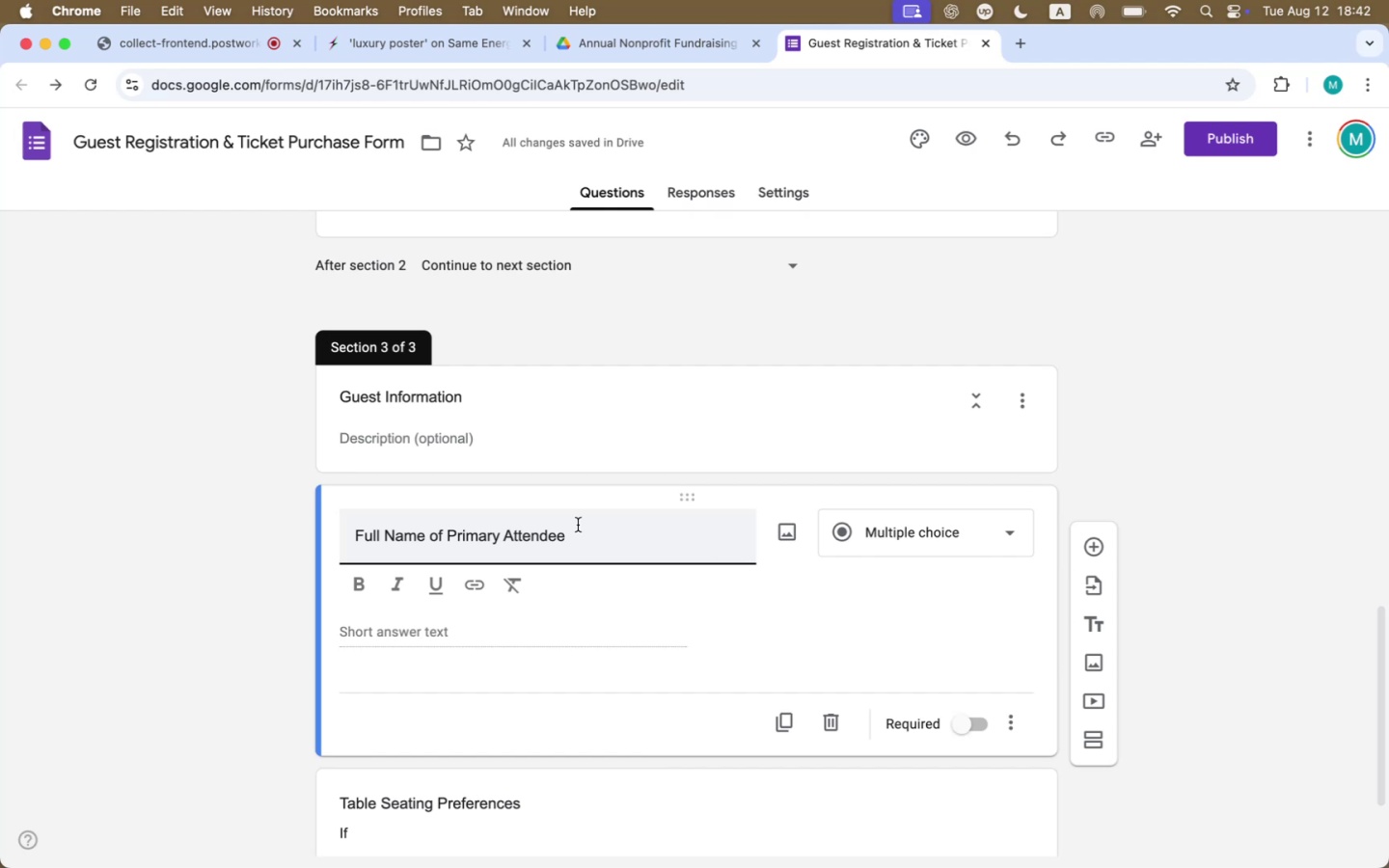 
key(ArrowLeft)
 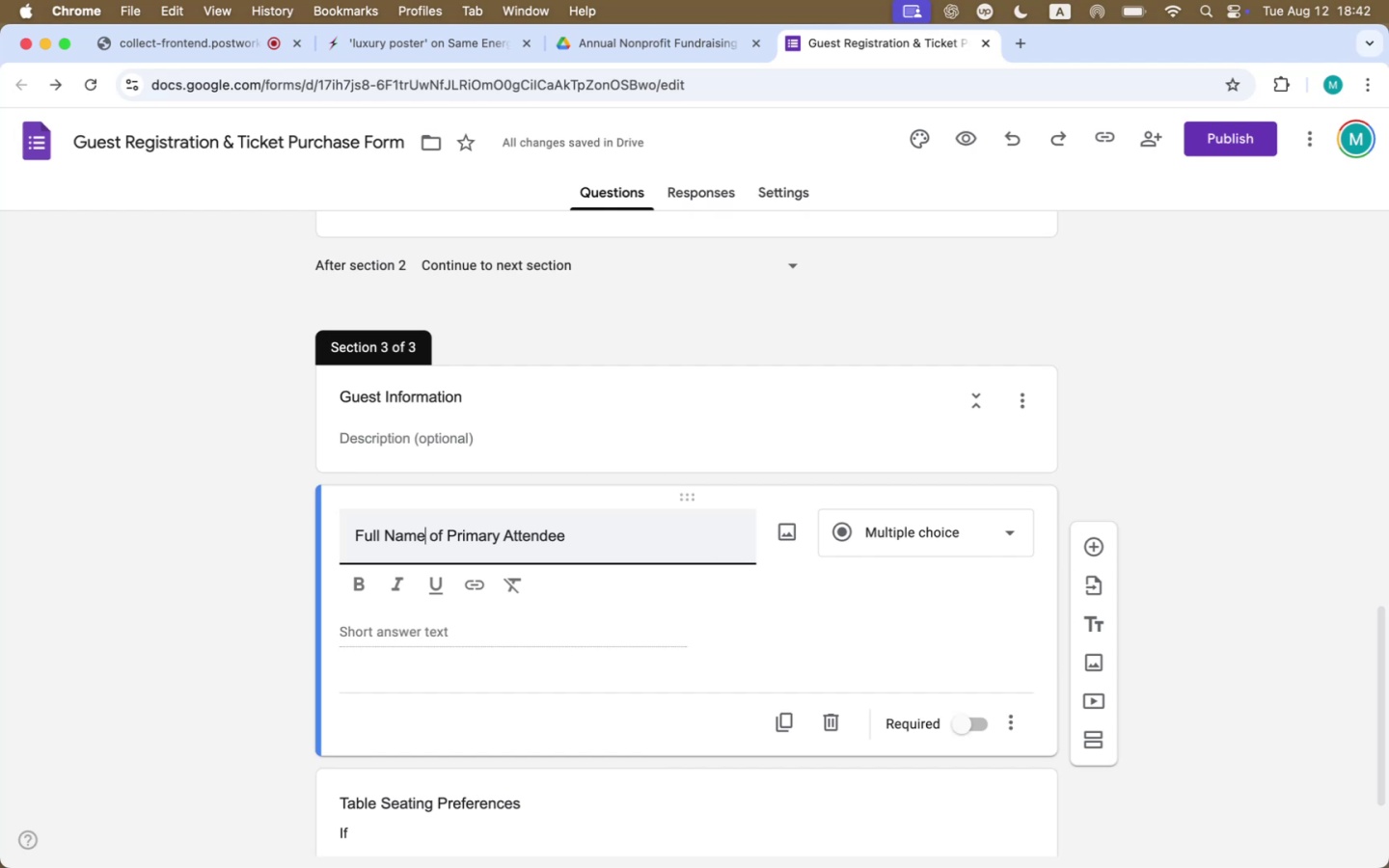 
key(S)
 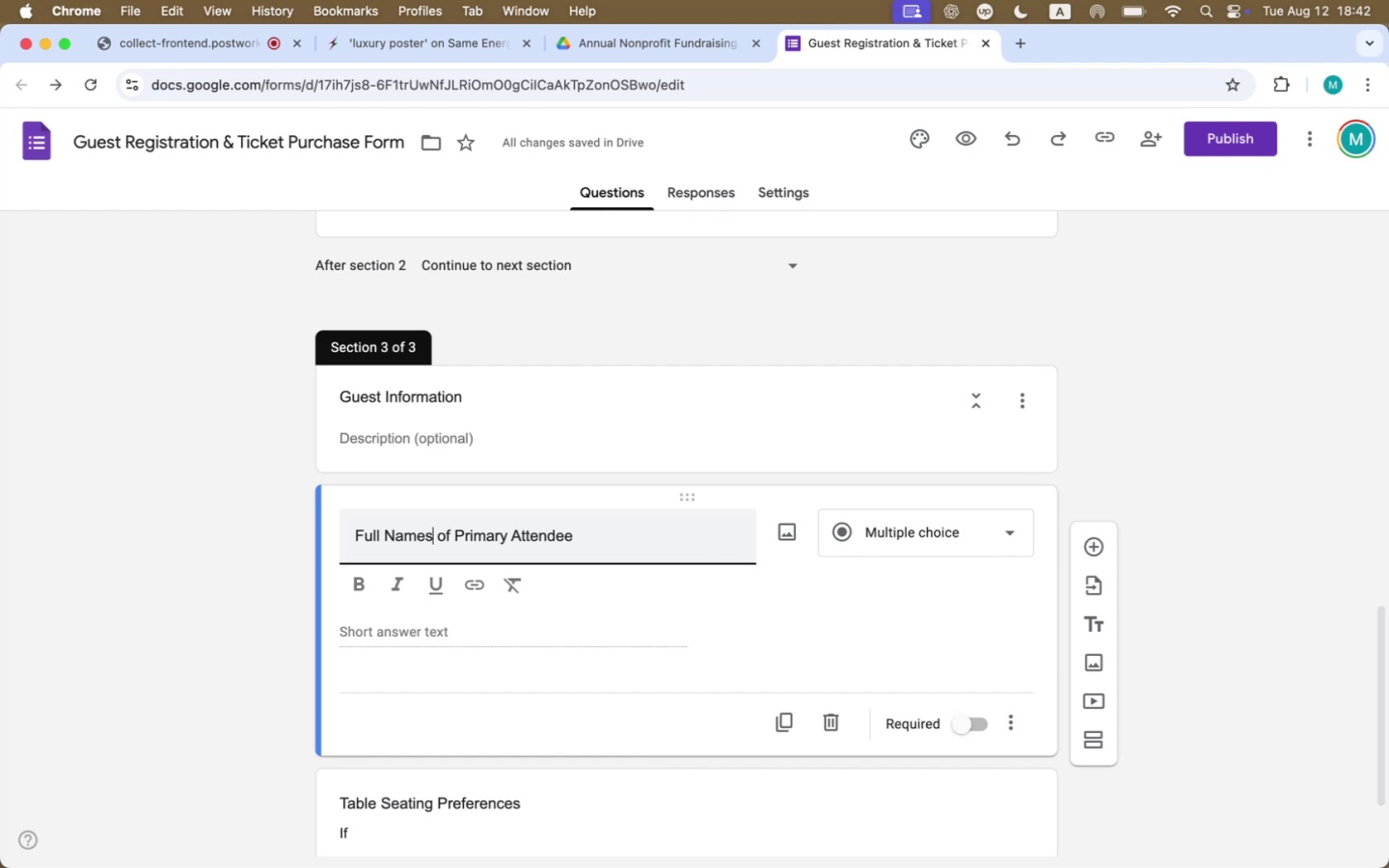 
key(ArrowRight)
 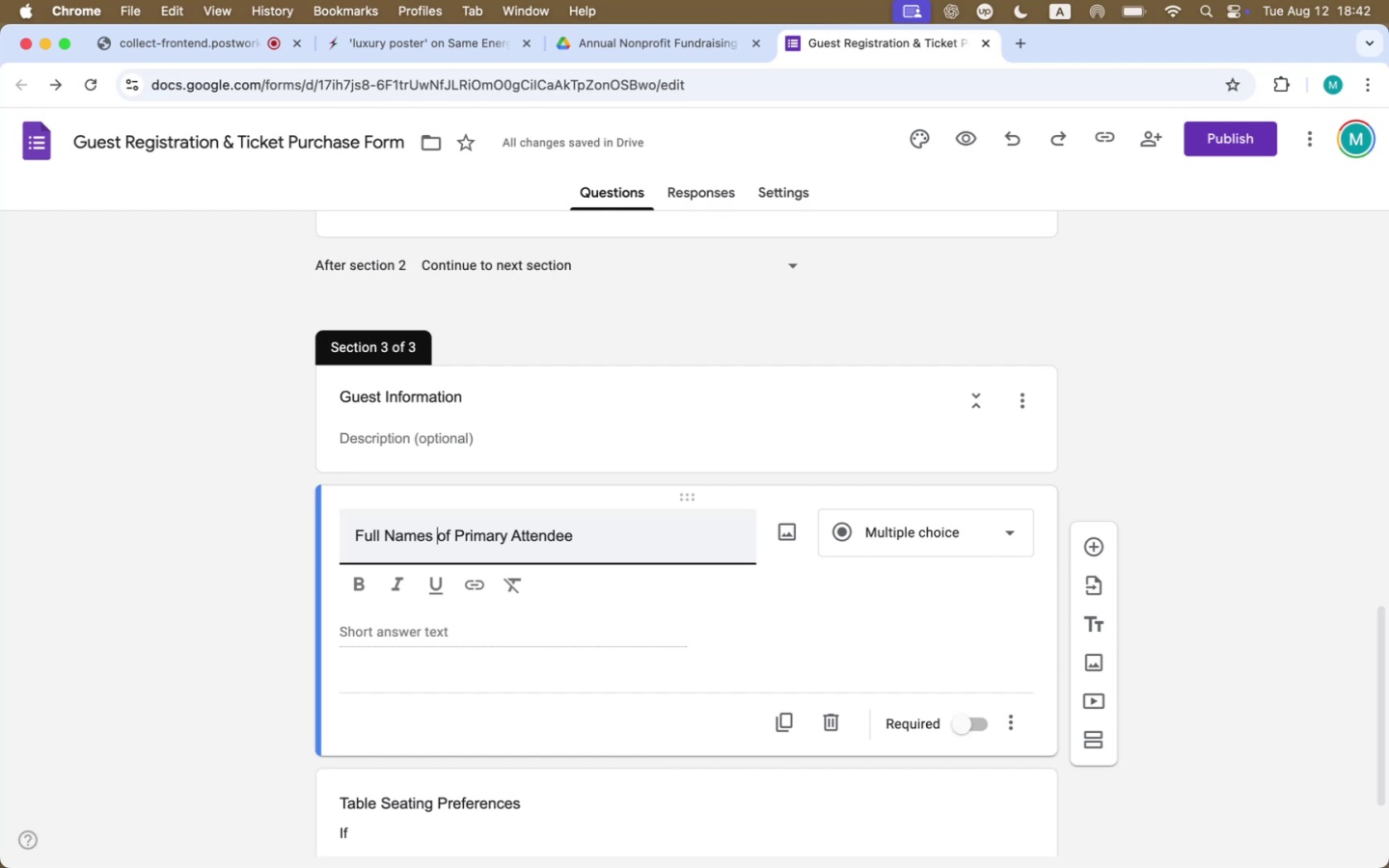 
key(ArrowRight)
 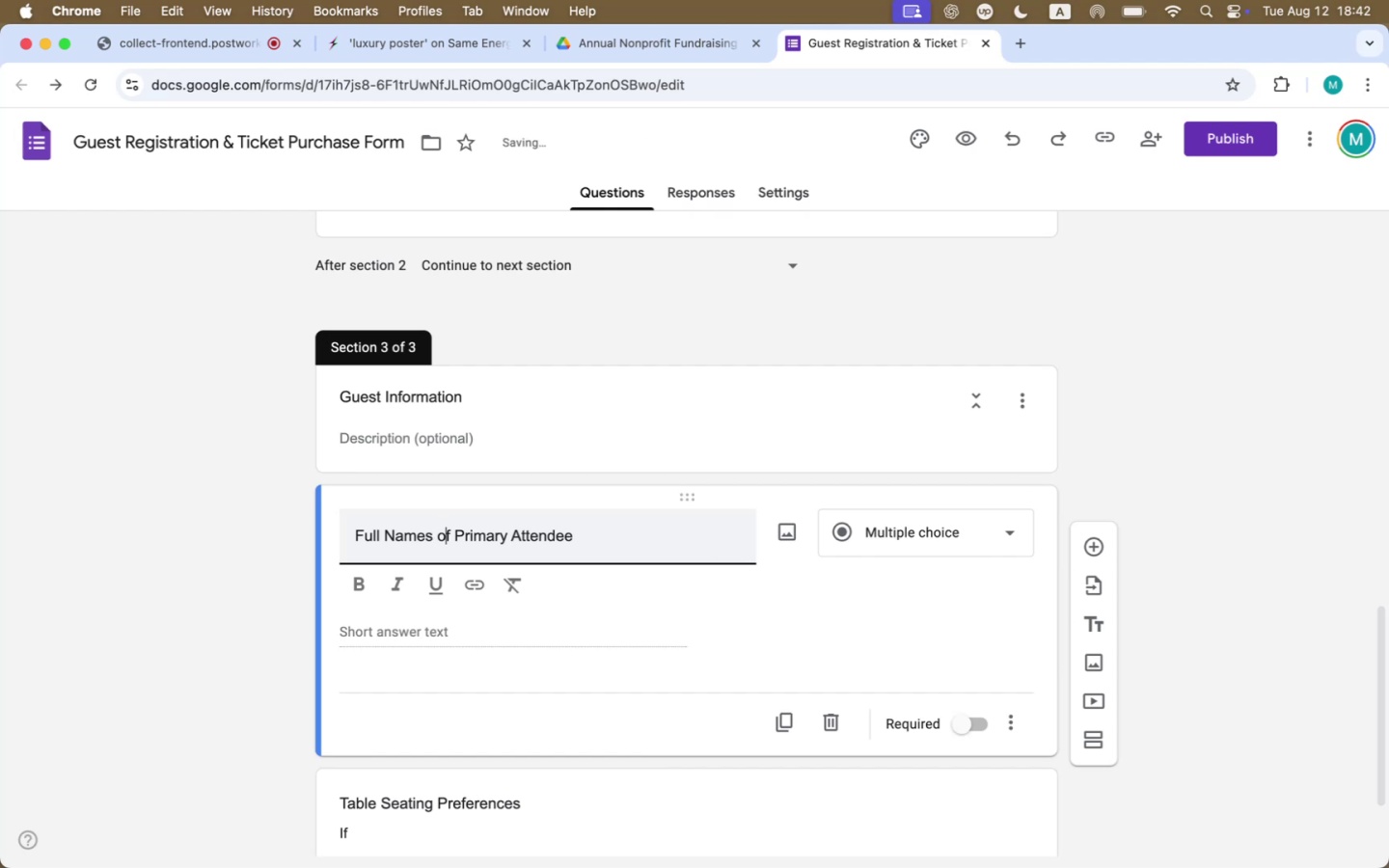 
key(ArrowRight)
 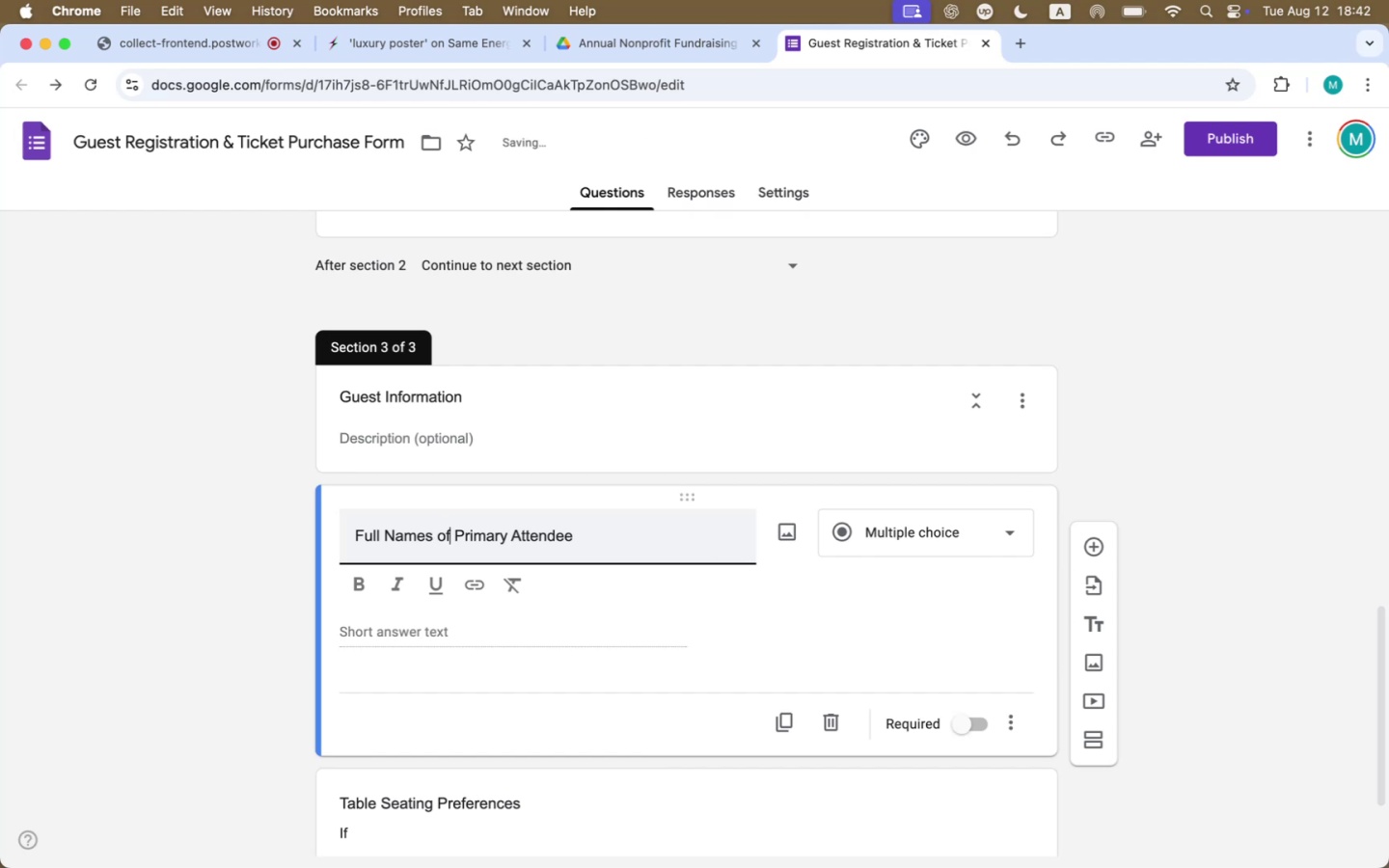 
key(ArrowRight)
 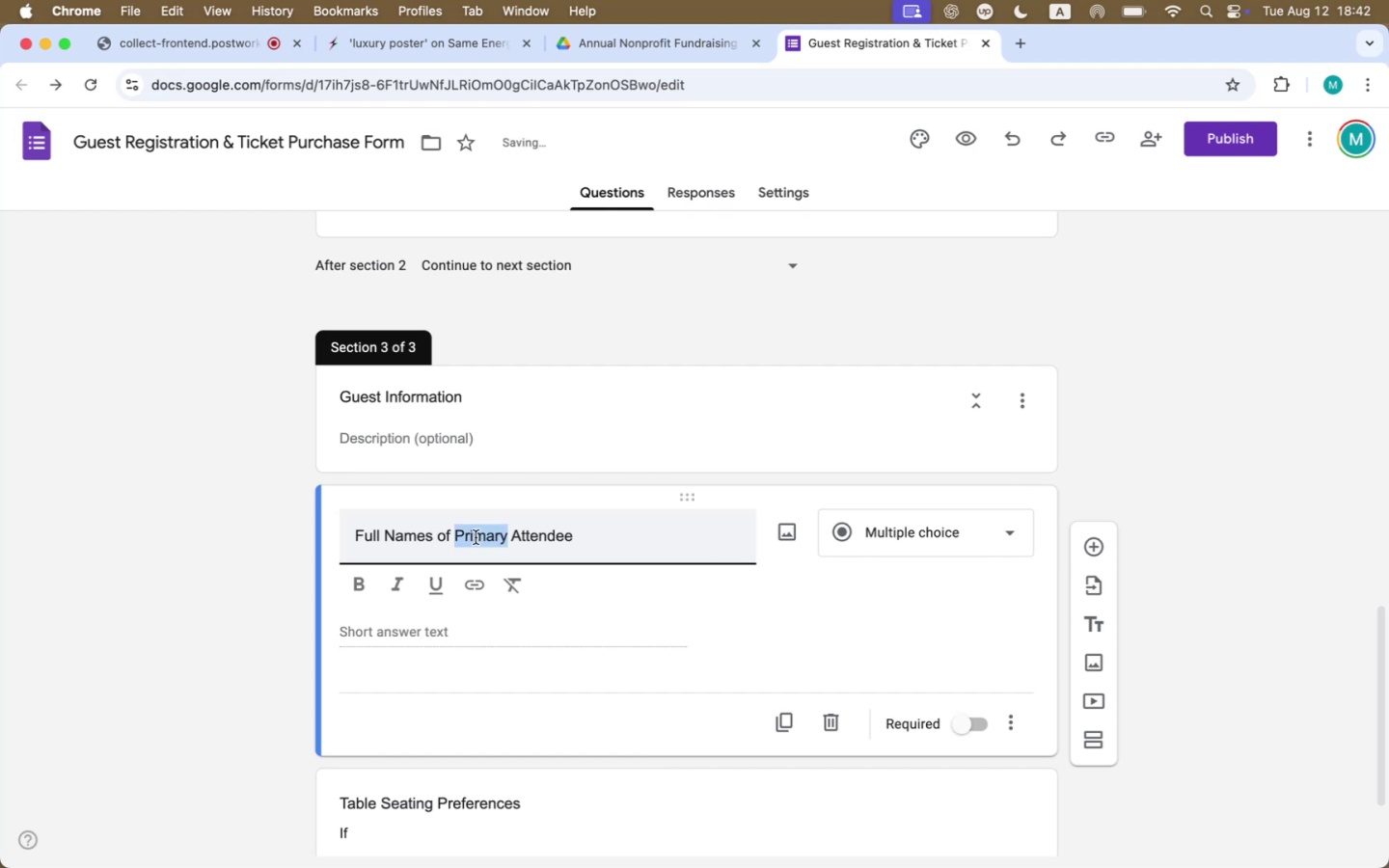 
key(Backspace)
 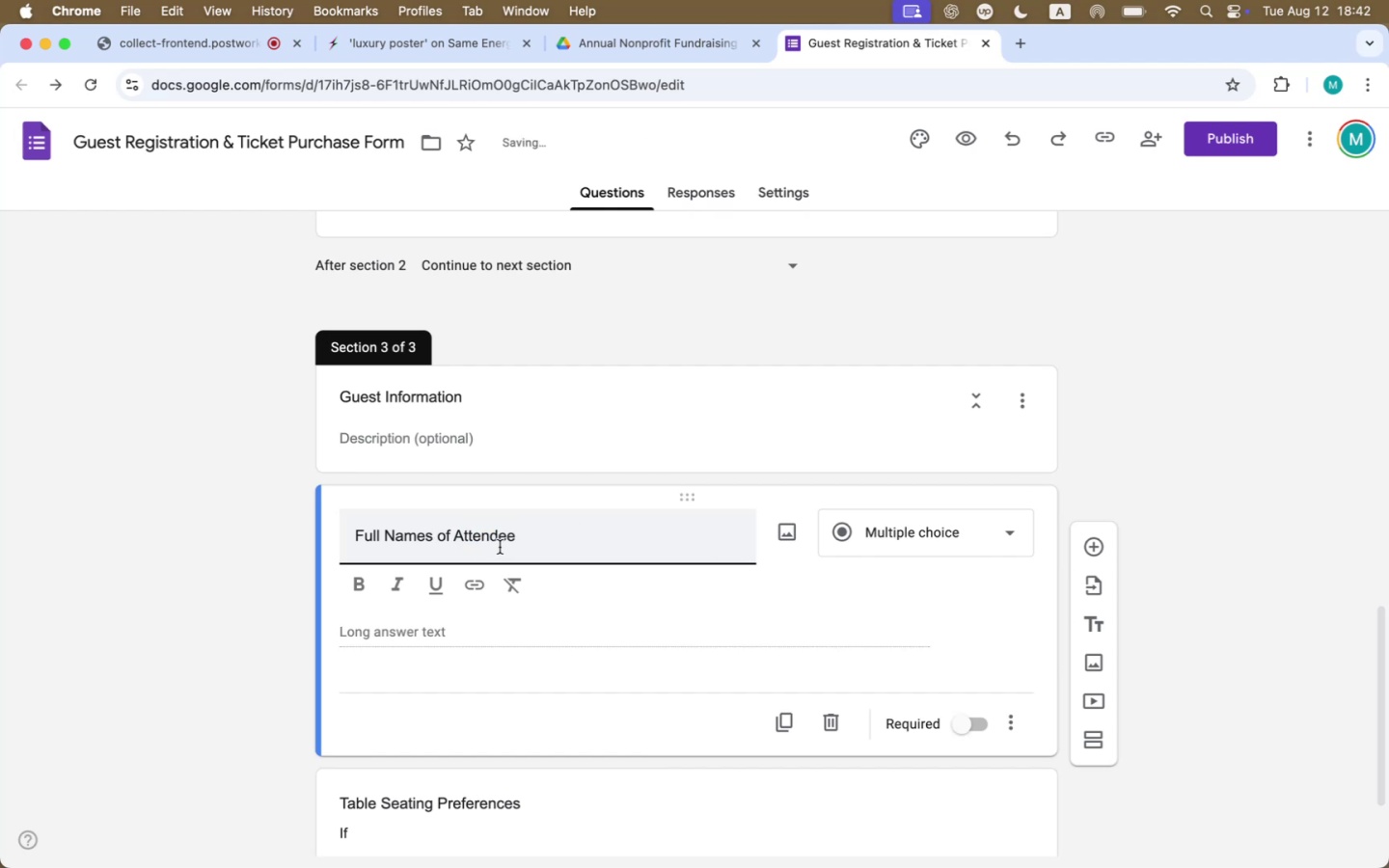 
left_click([596, 531])
 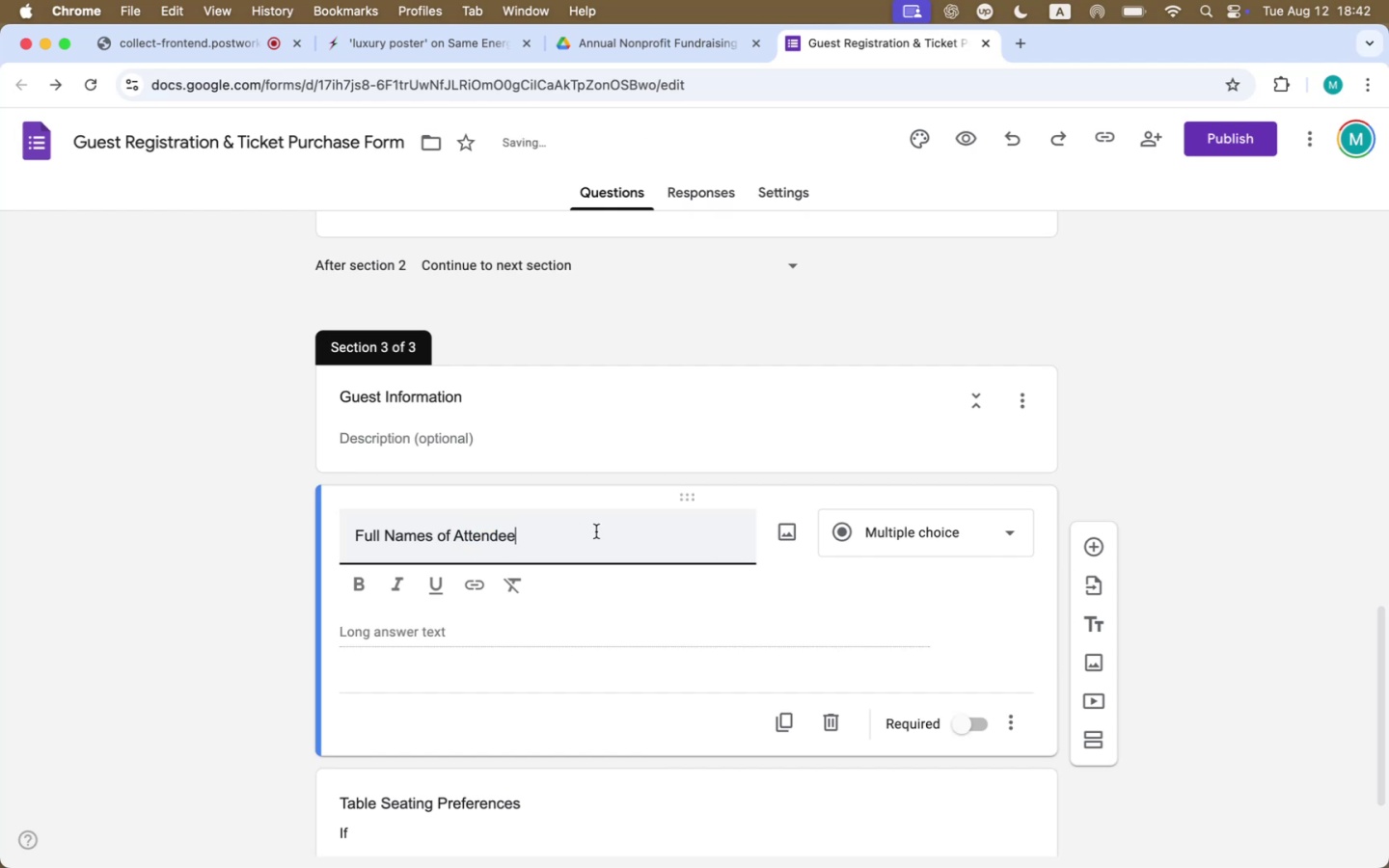 
key(S)
 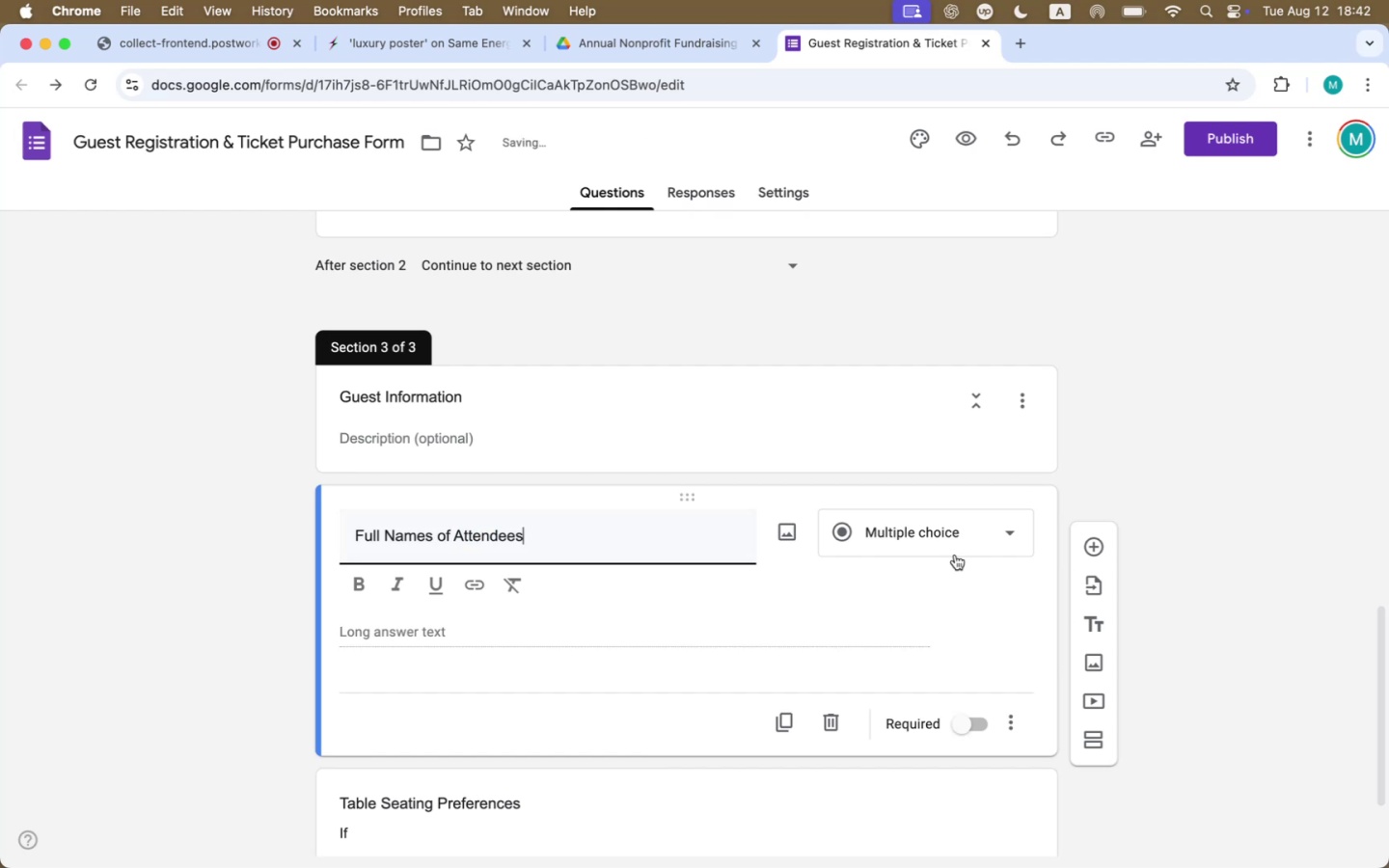 
left_click([999, 549])
 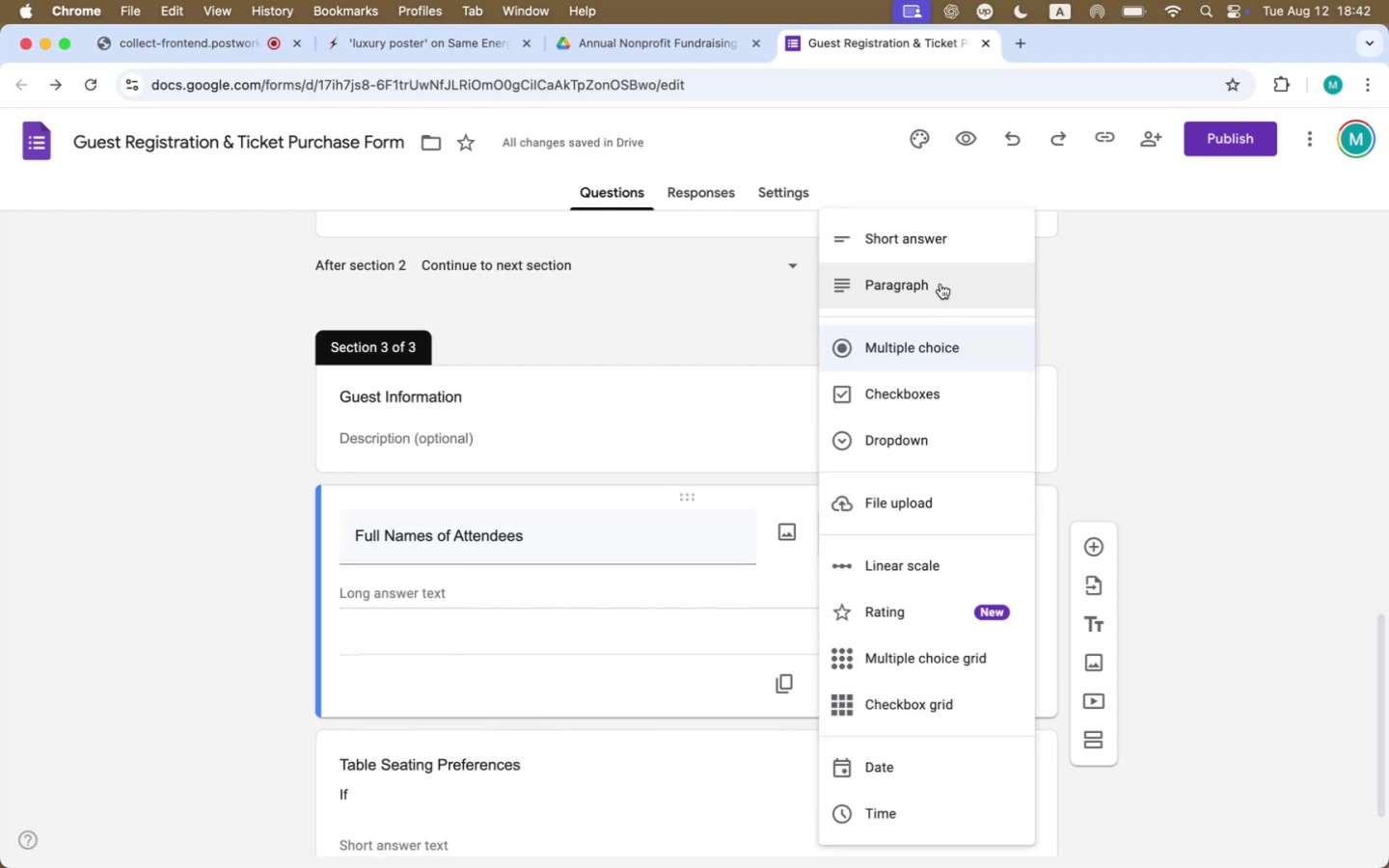 
left_click([940, 284])
 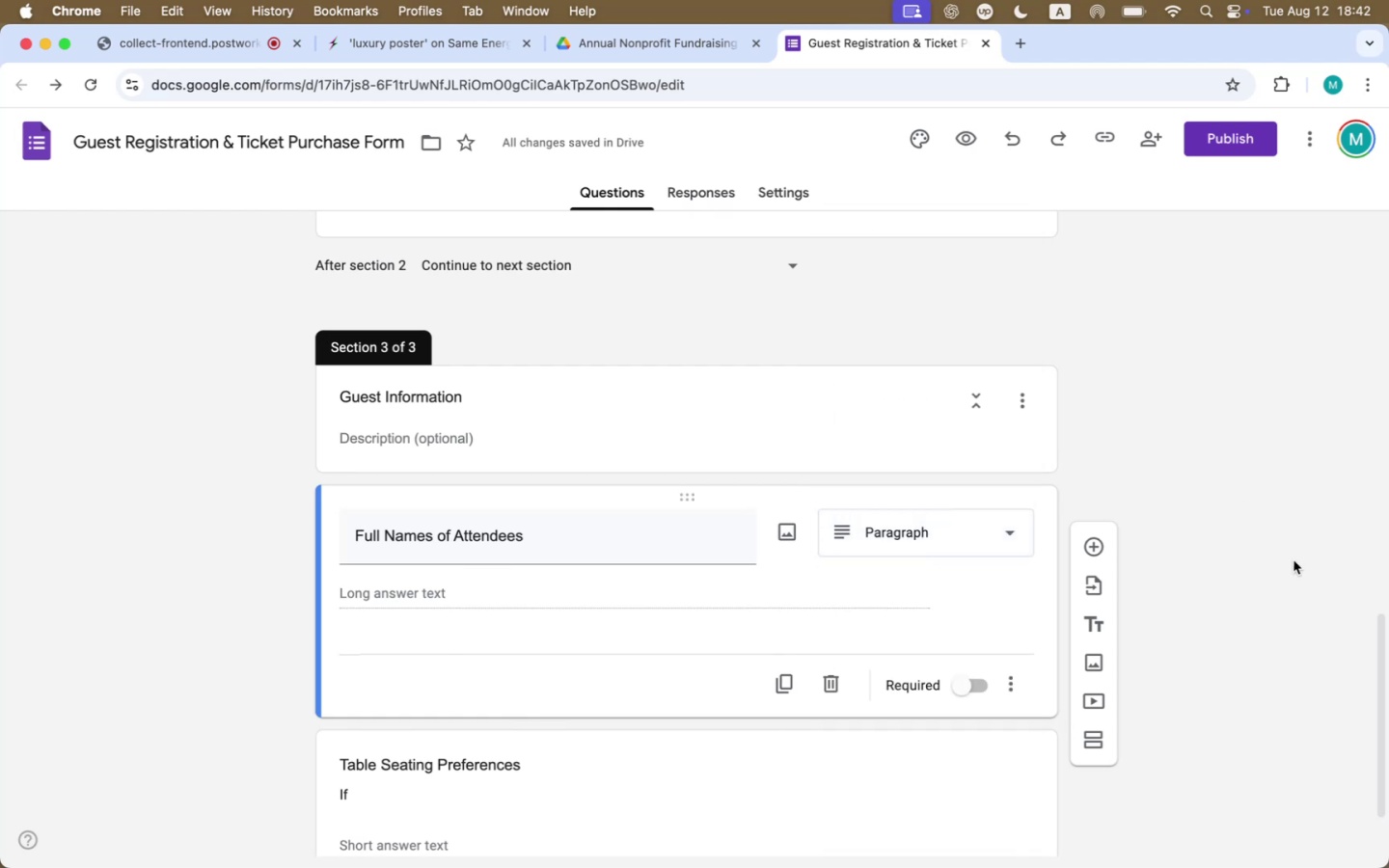 
left_click([1291, 566])
 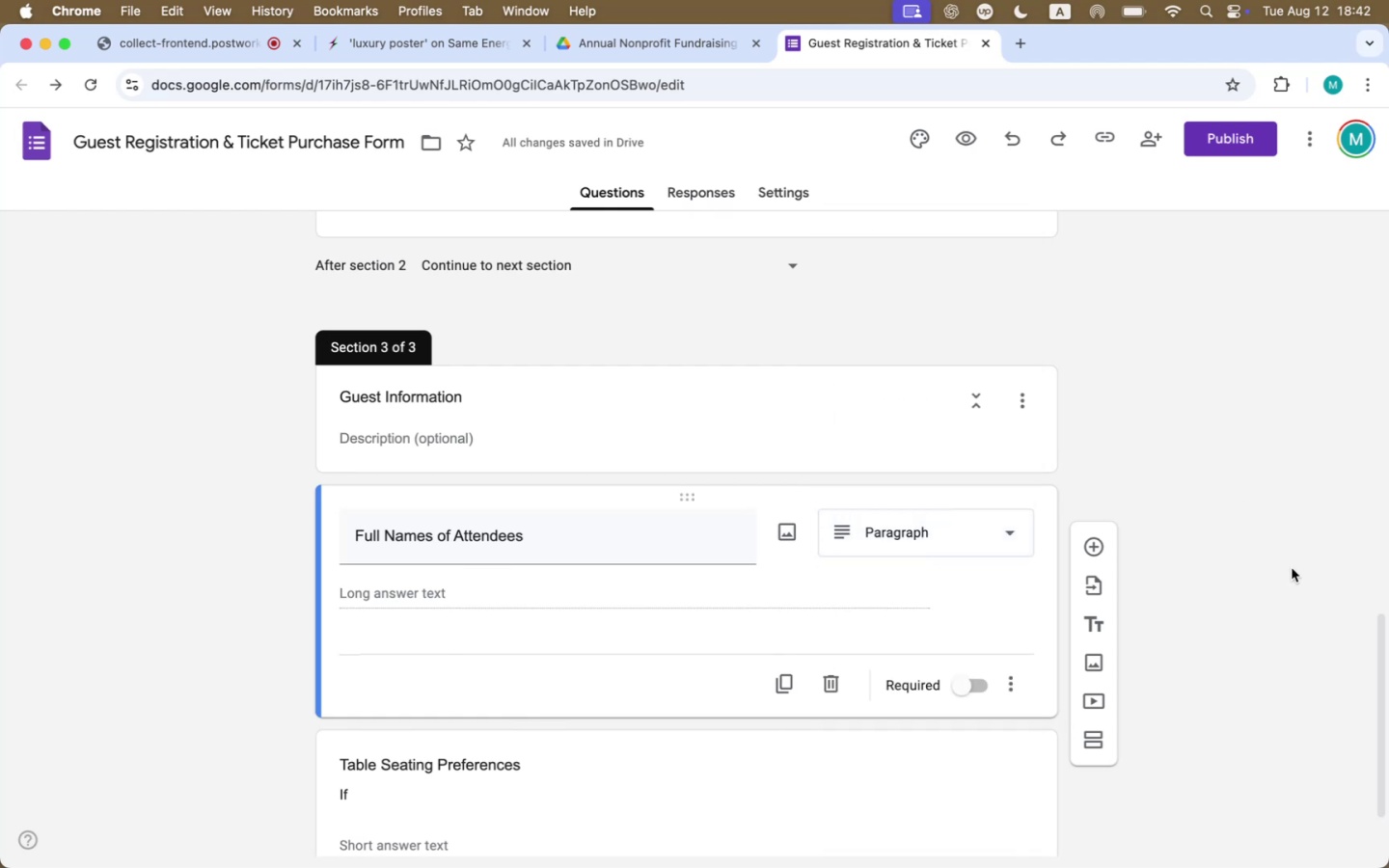 
scroll: coordinate [1292, 568], scroll_direction: down, amount: 7.0
 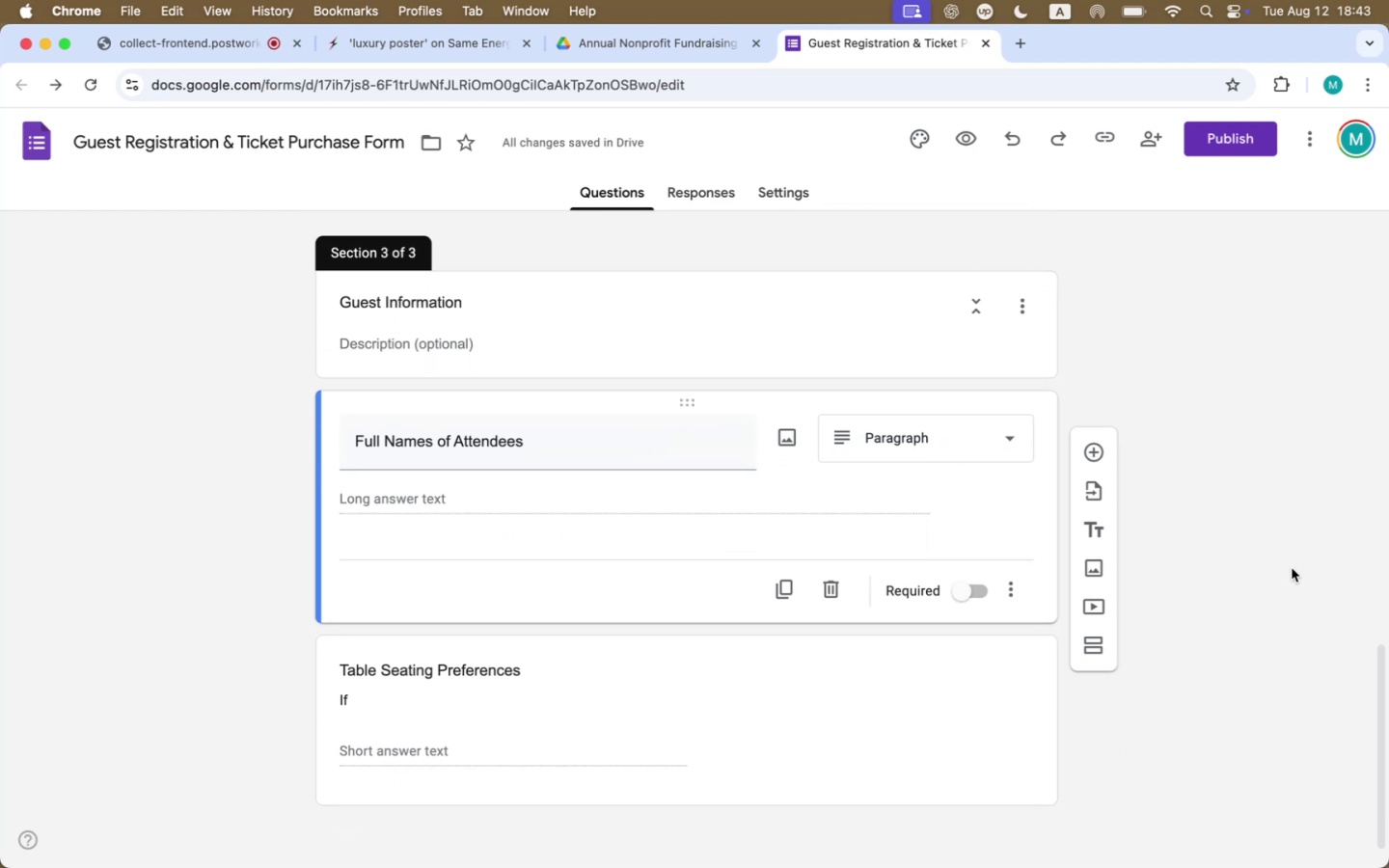 
key(Meta+Tab)
 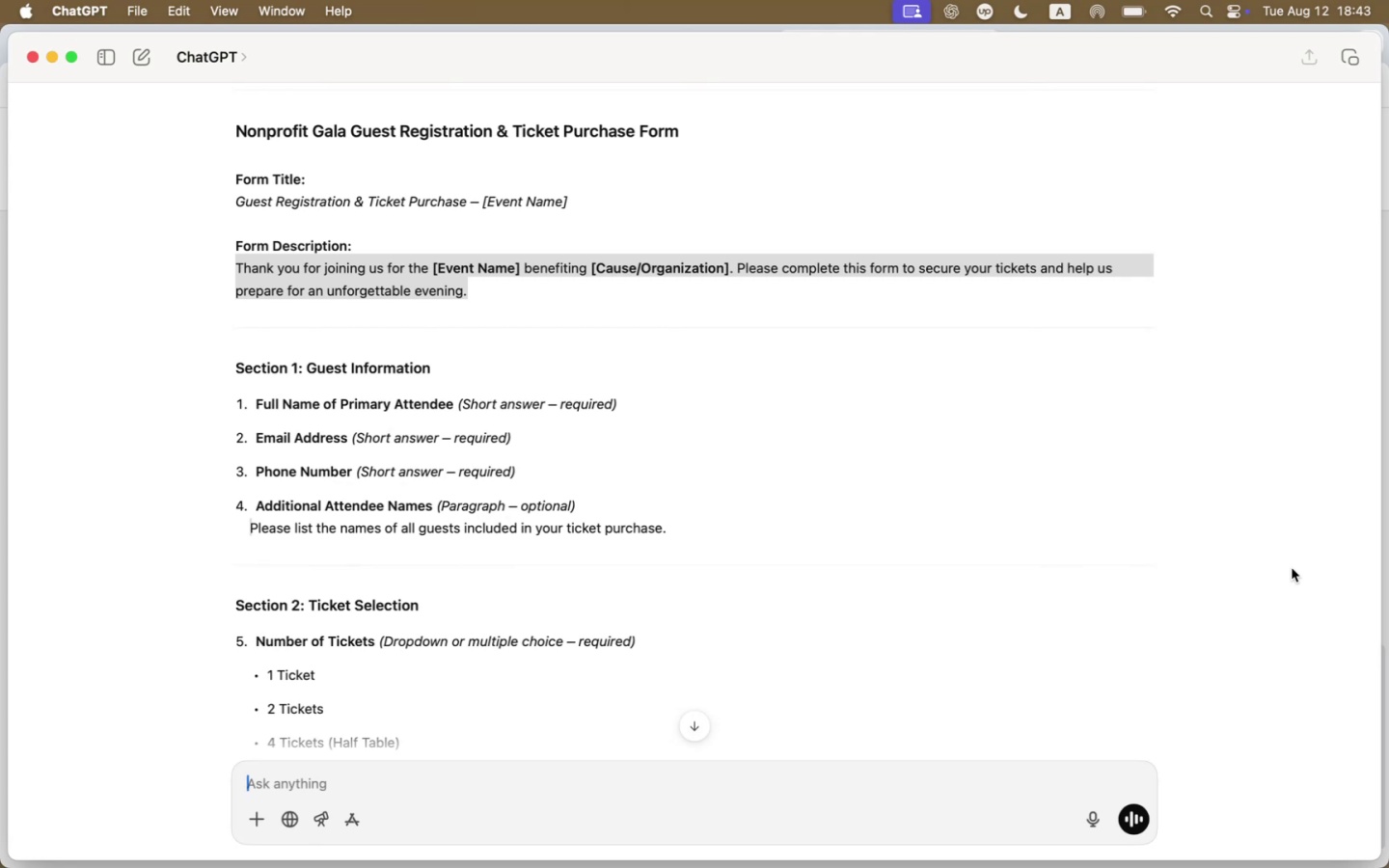 
wait(10.46)
 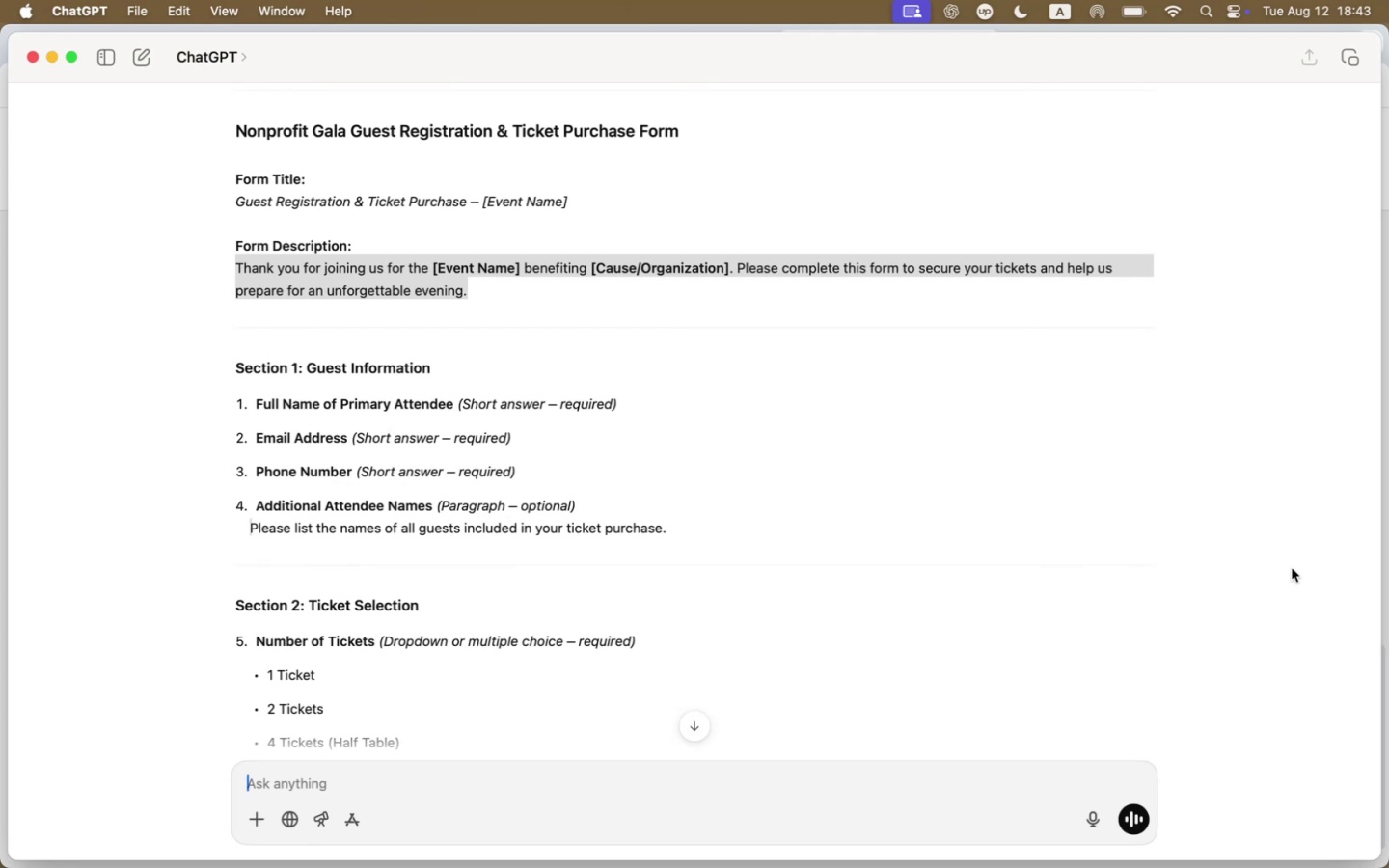 
key(Meta+CommandLeft)
 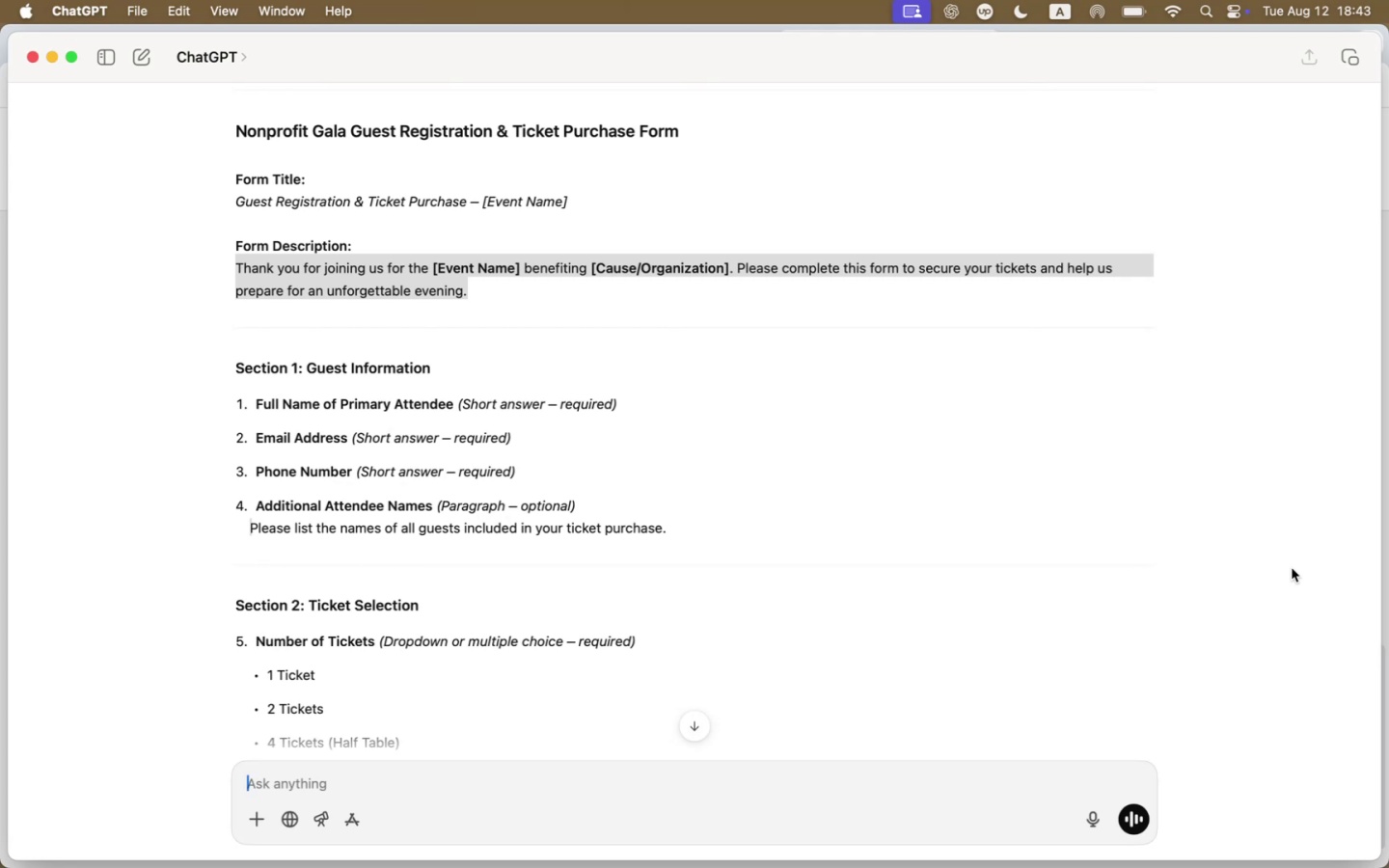 
key(Meta+Tab)
 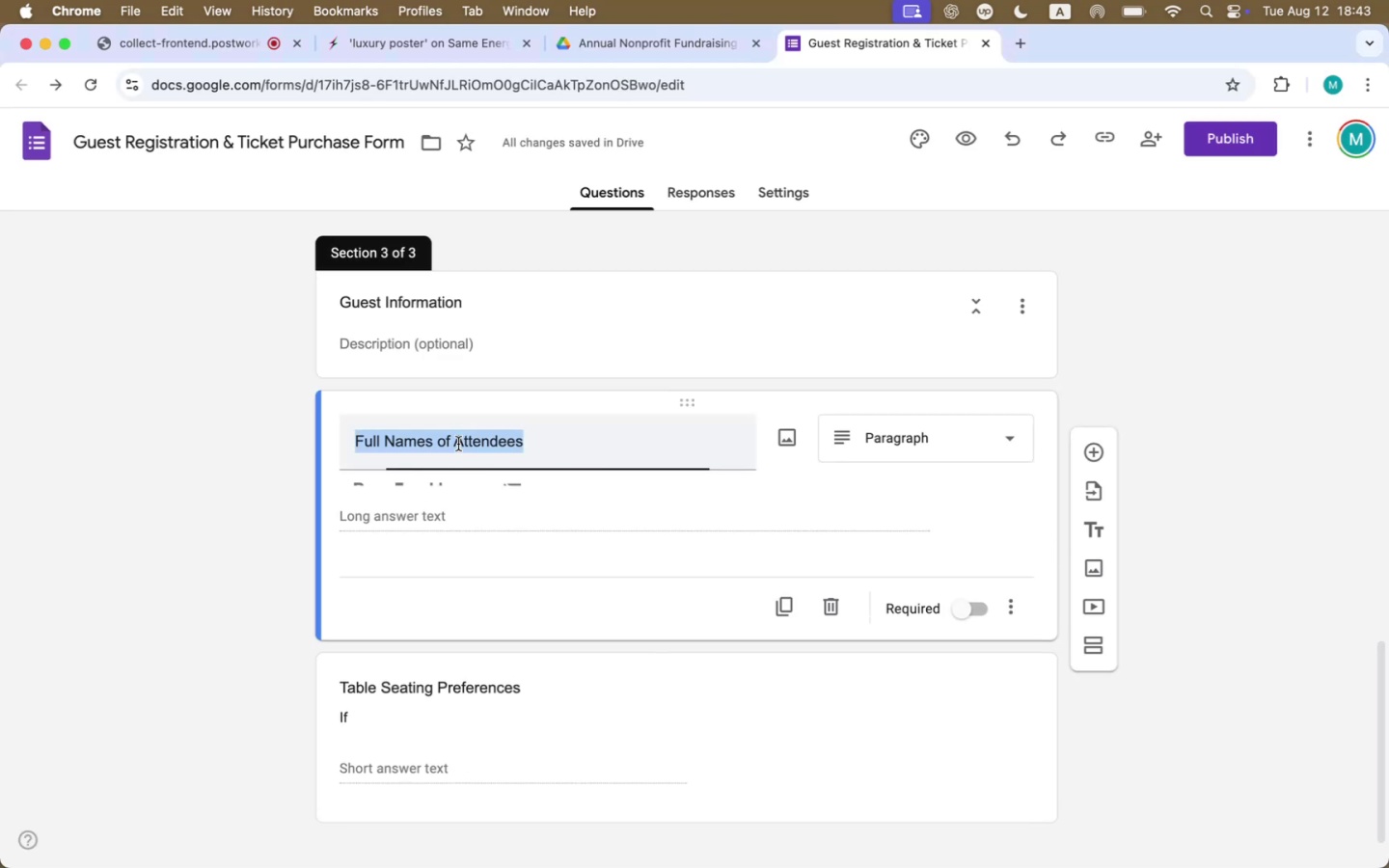 
left_click([454, 442])
 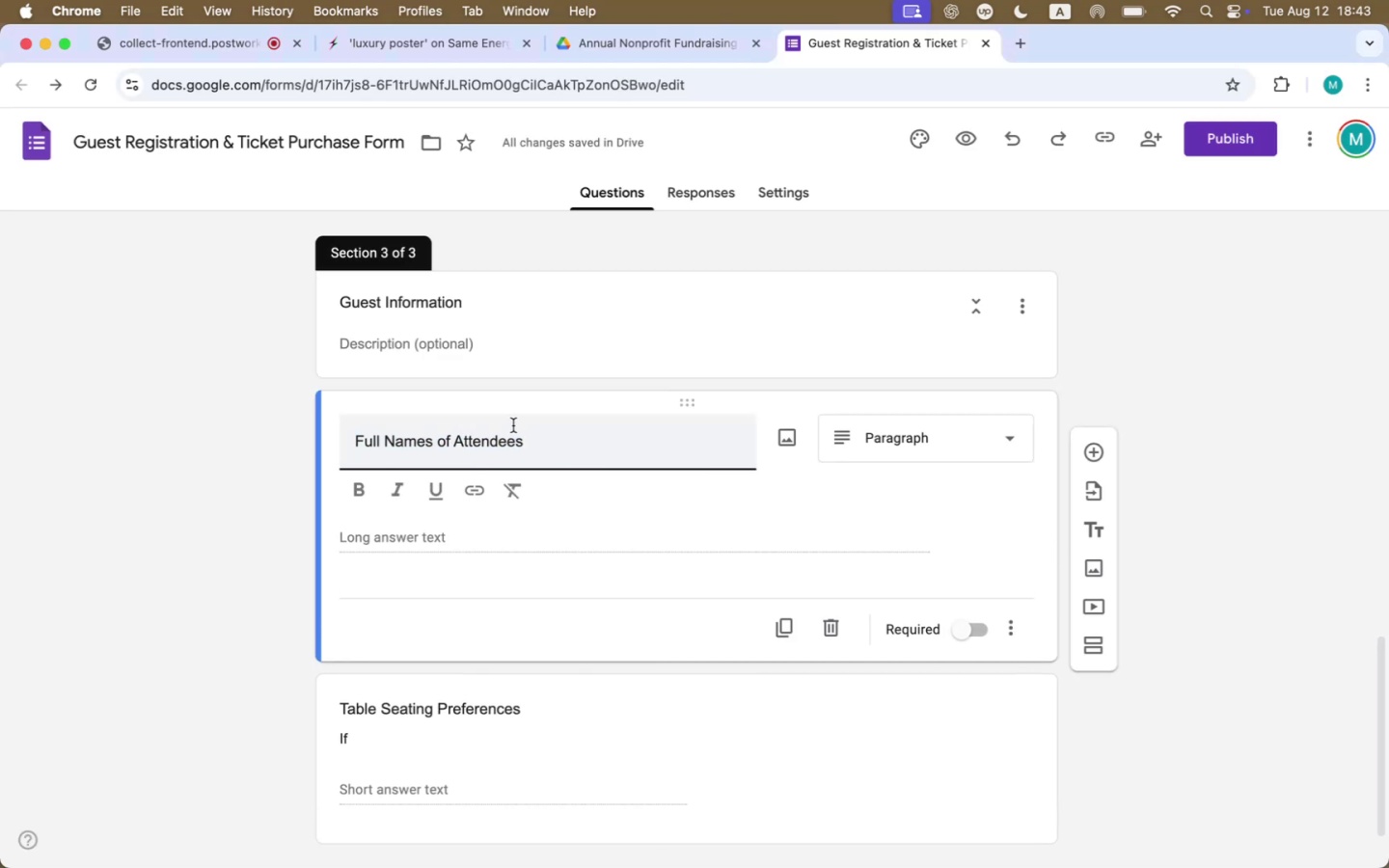 
type(Primary )
 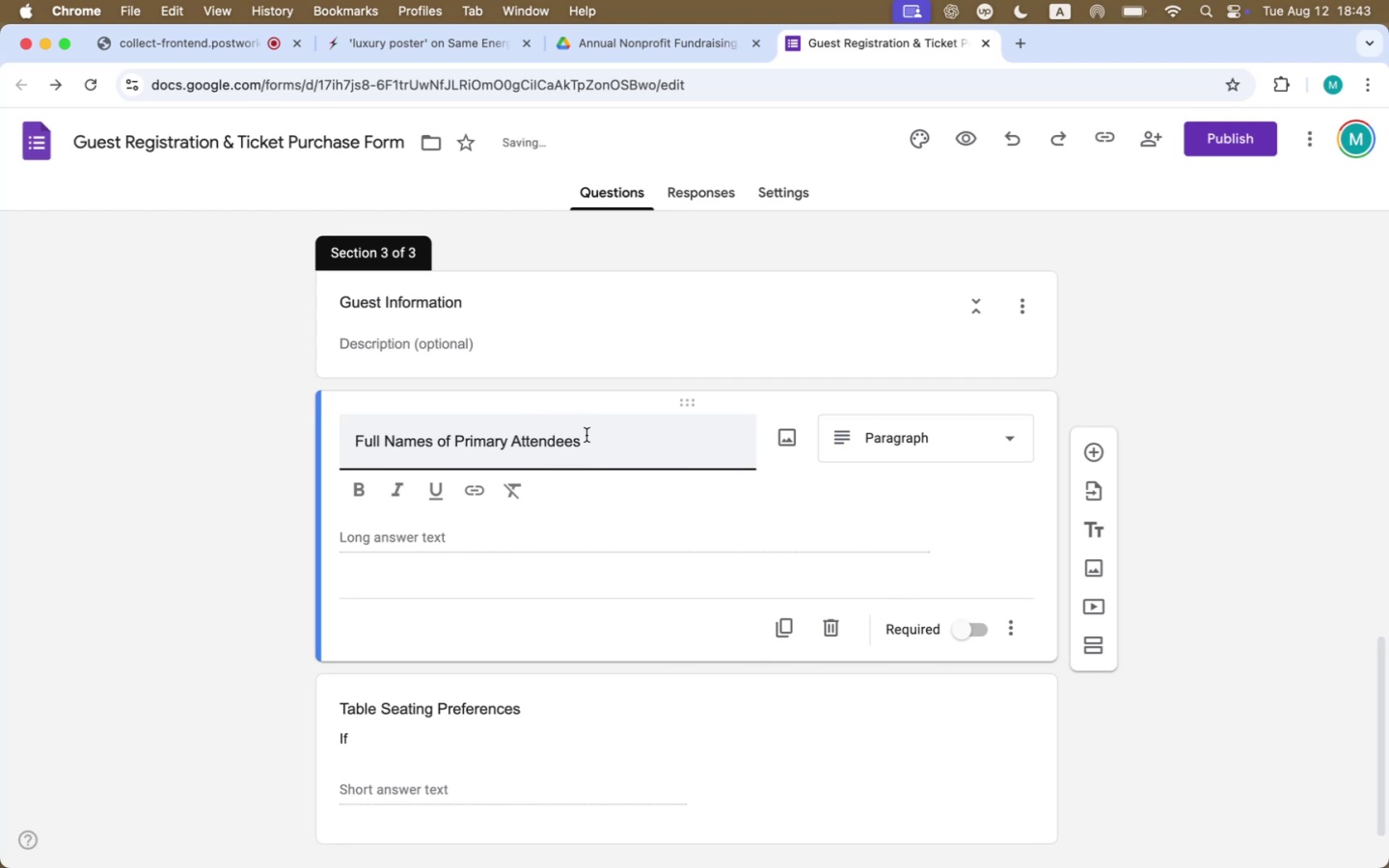 
left_click([593, 436])
 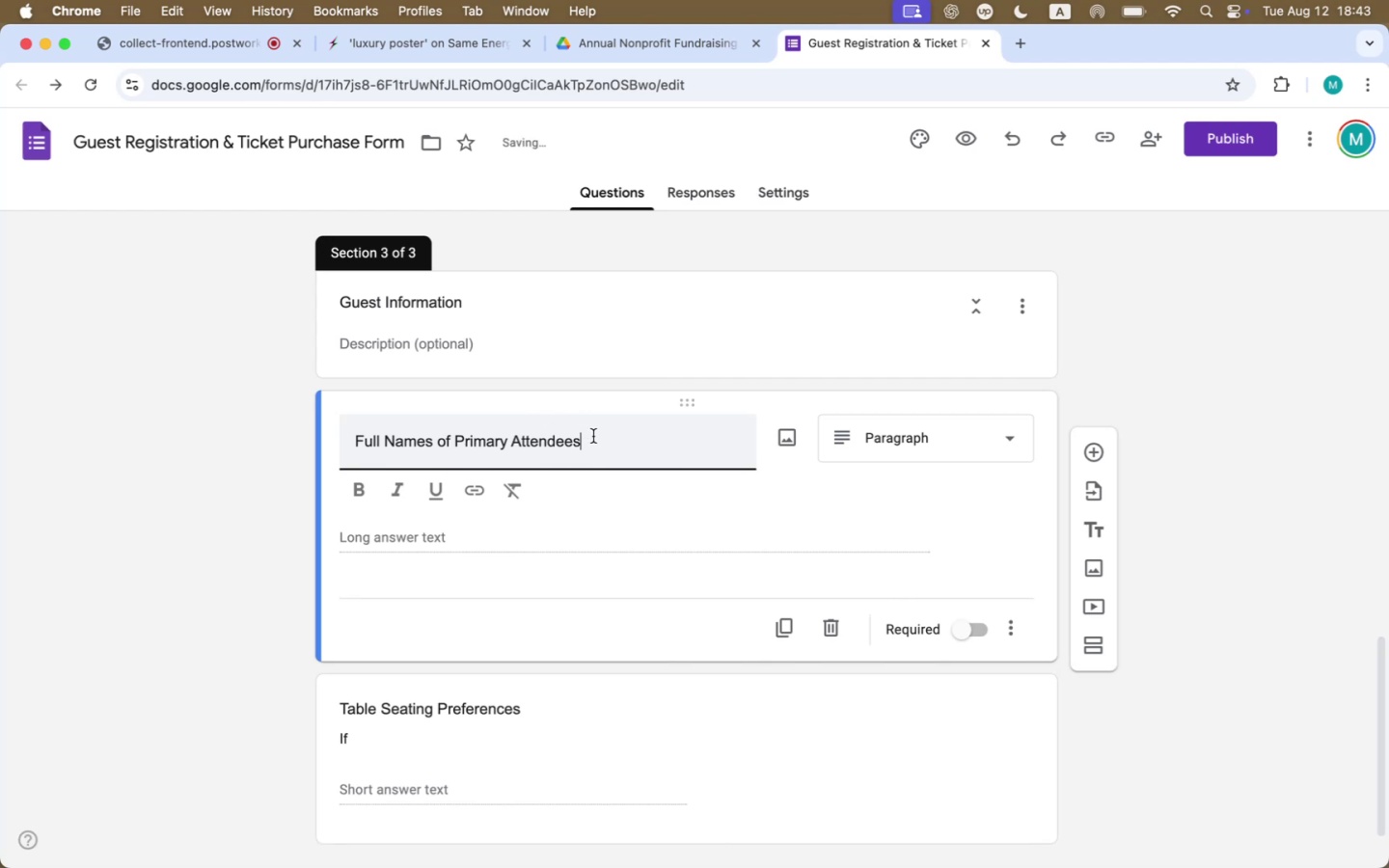 
key(Backspace)
 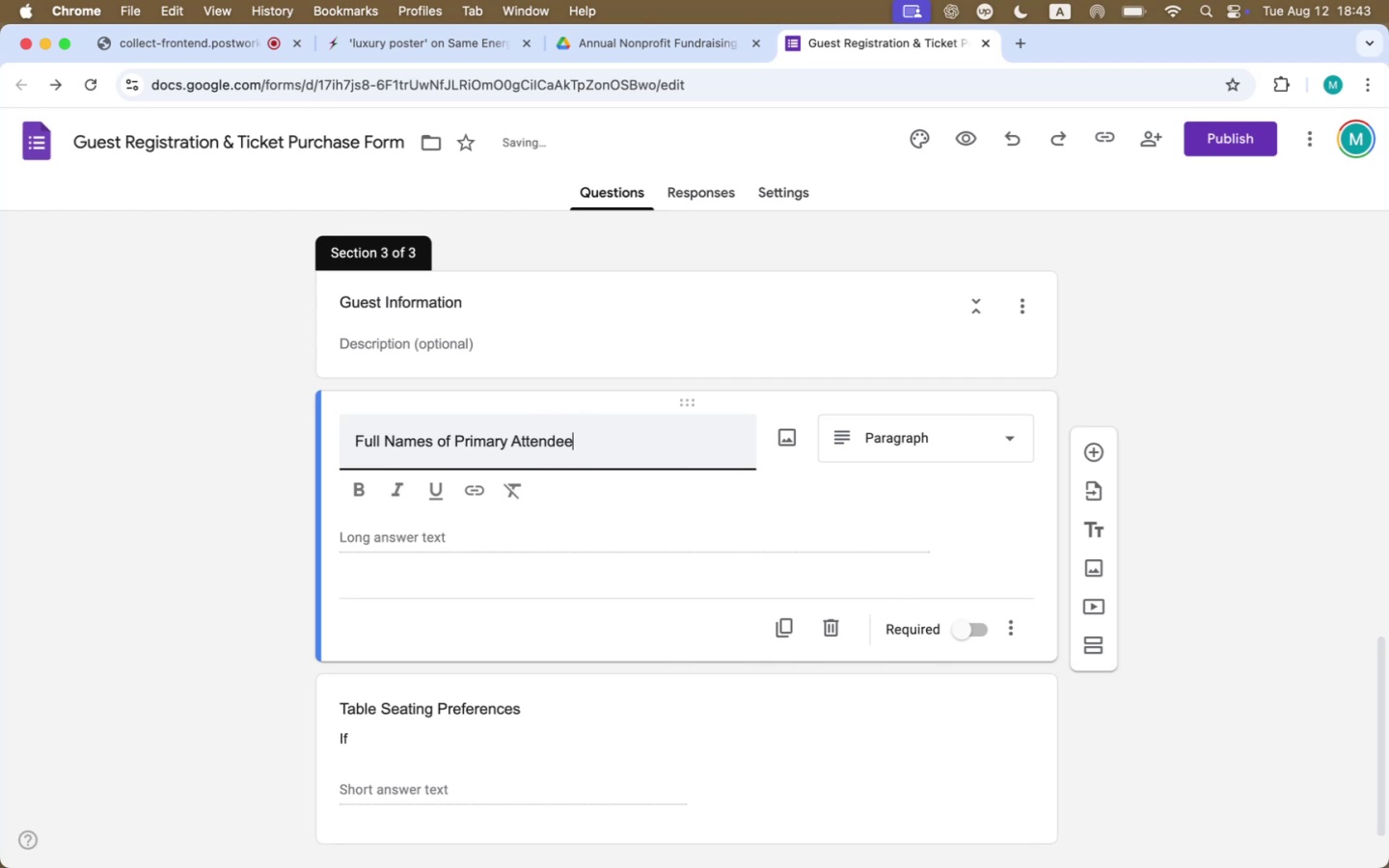 
key(Backspace)
 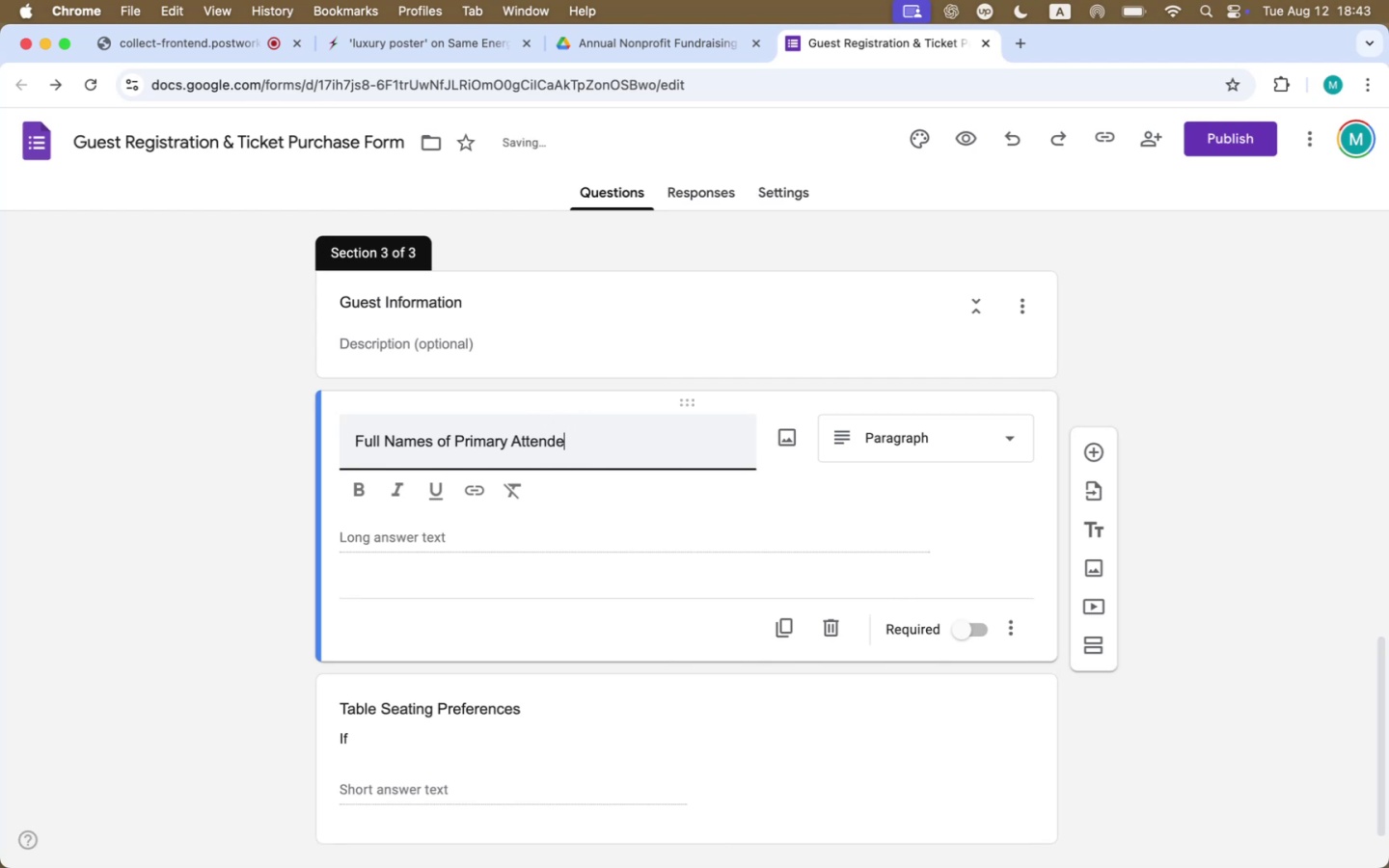 
key(E)
 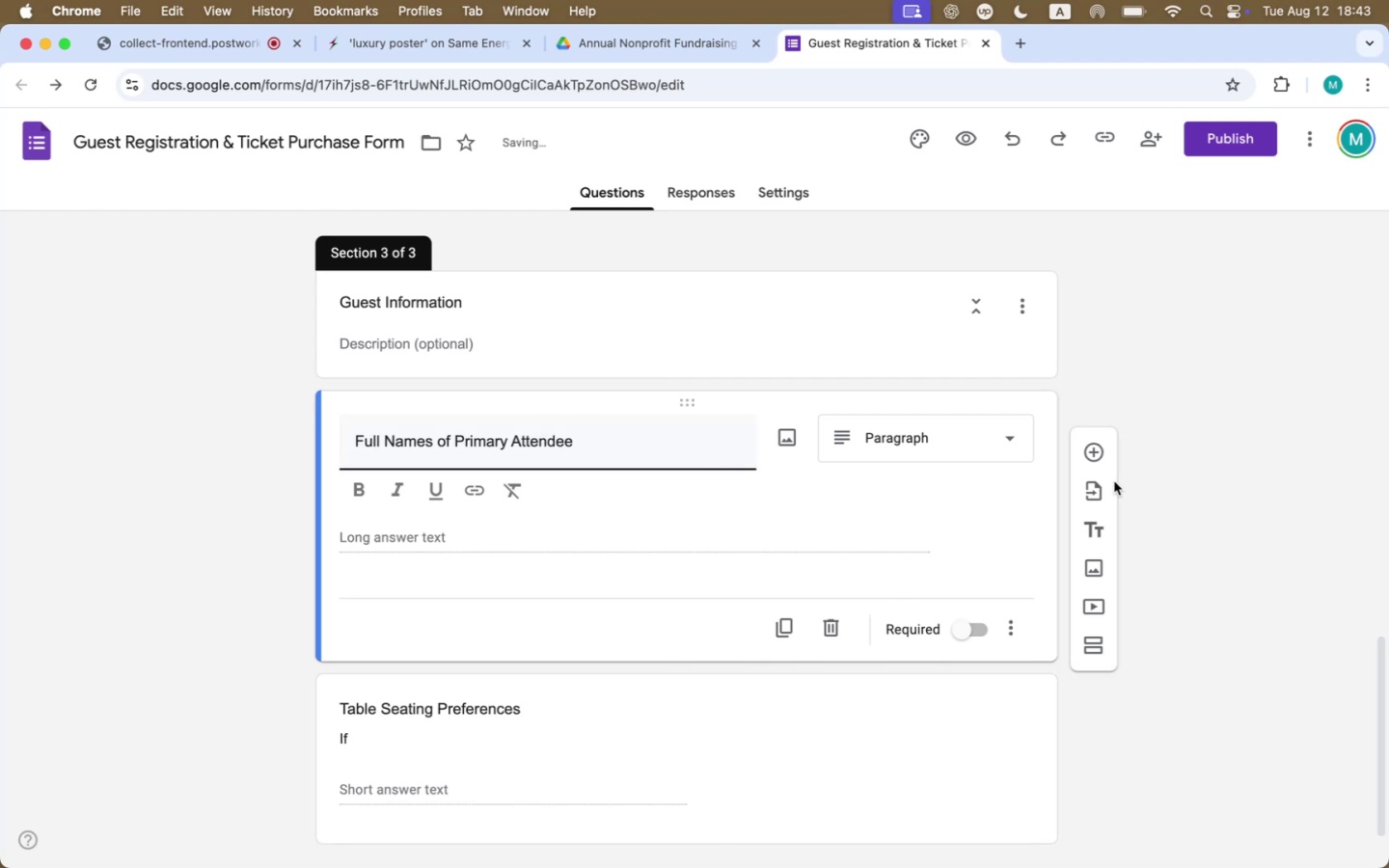 
left_click([1094, 453])
 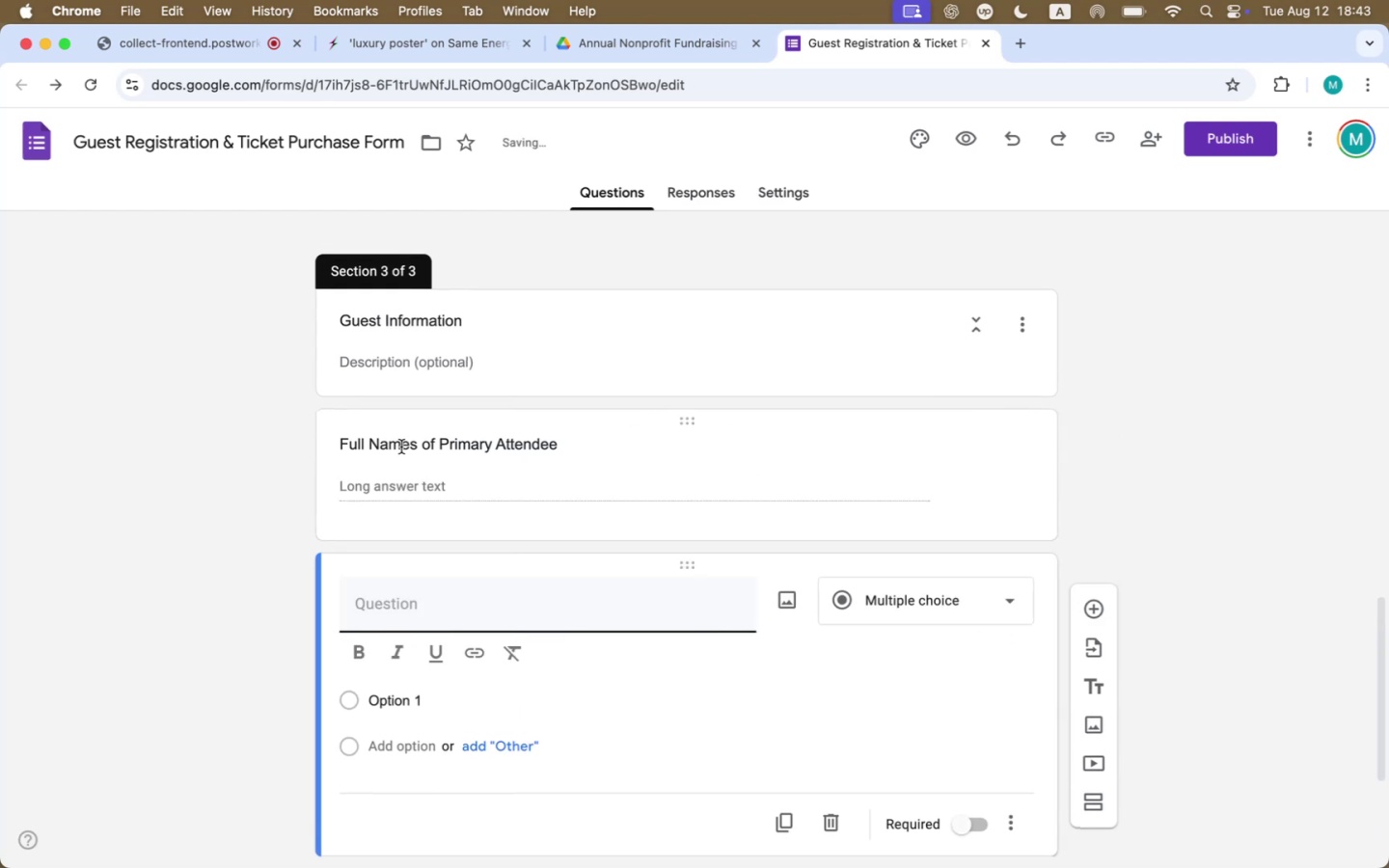 
left_click([417, 440])
 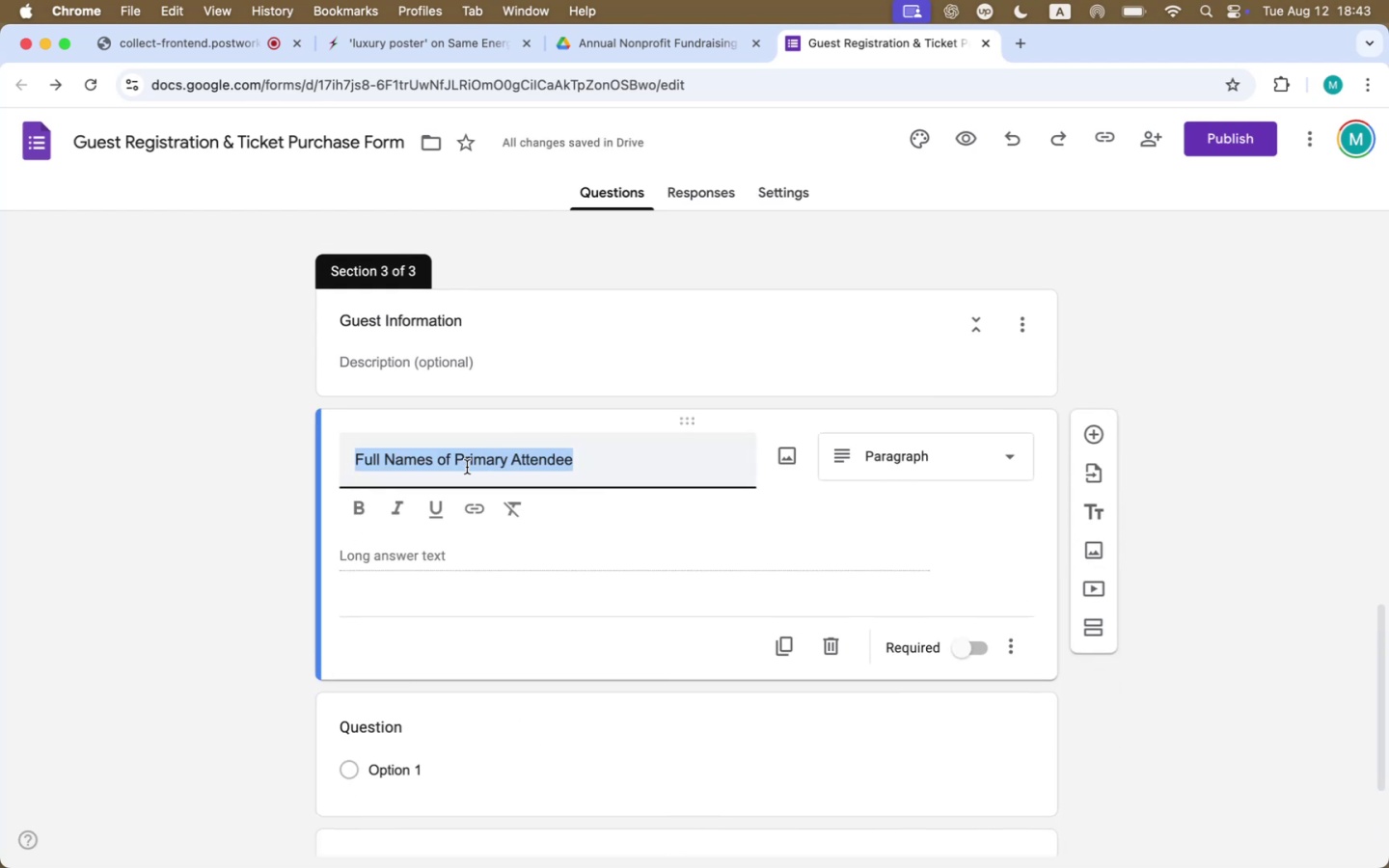 
left_click([438, 458])
 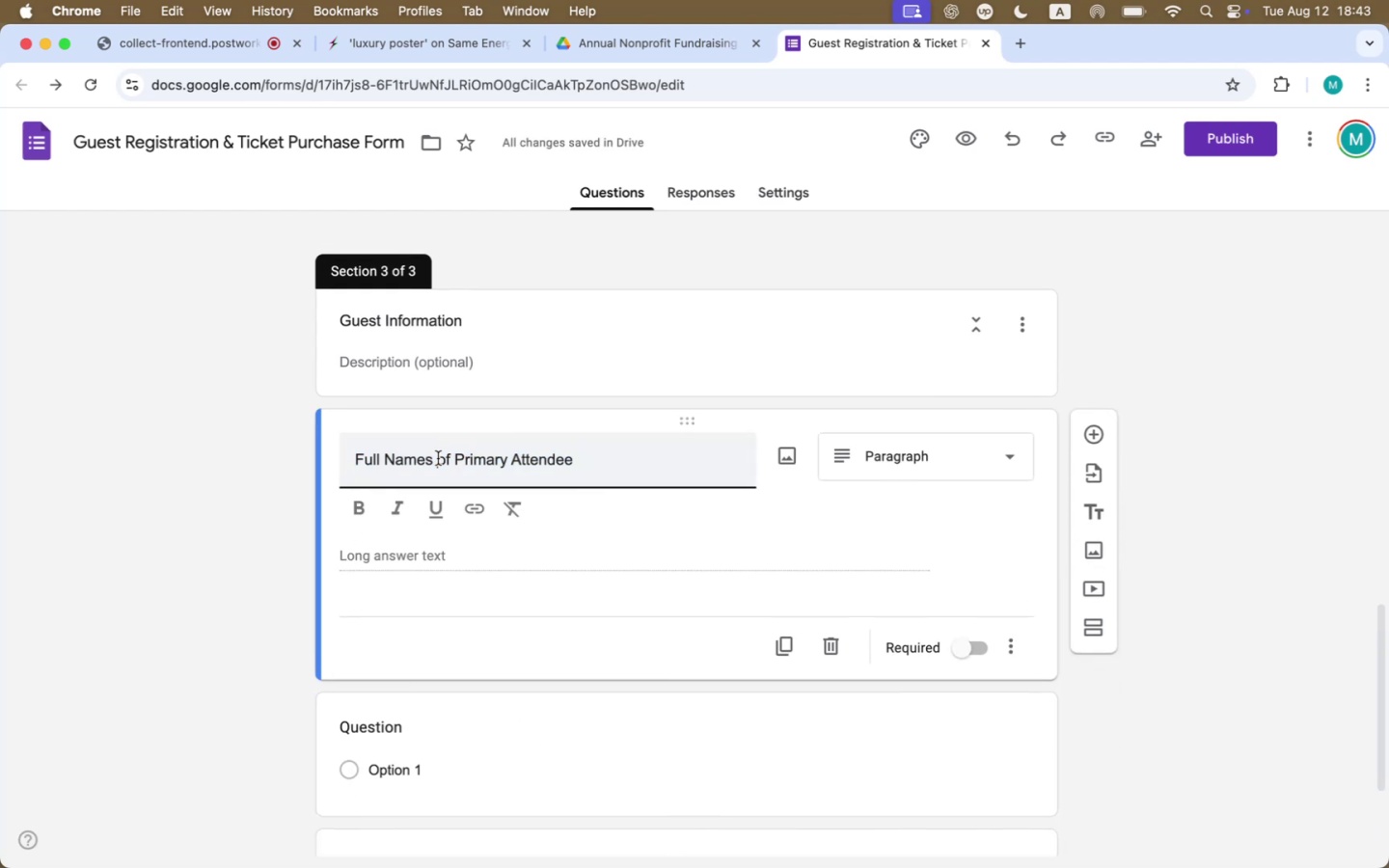 
key(ArrowLeft)
 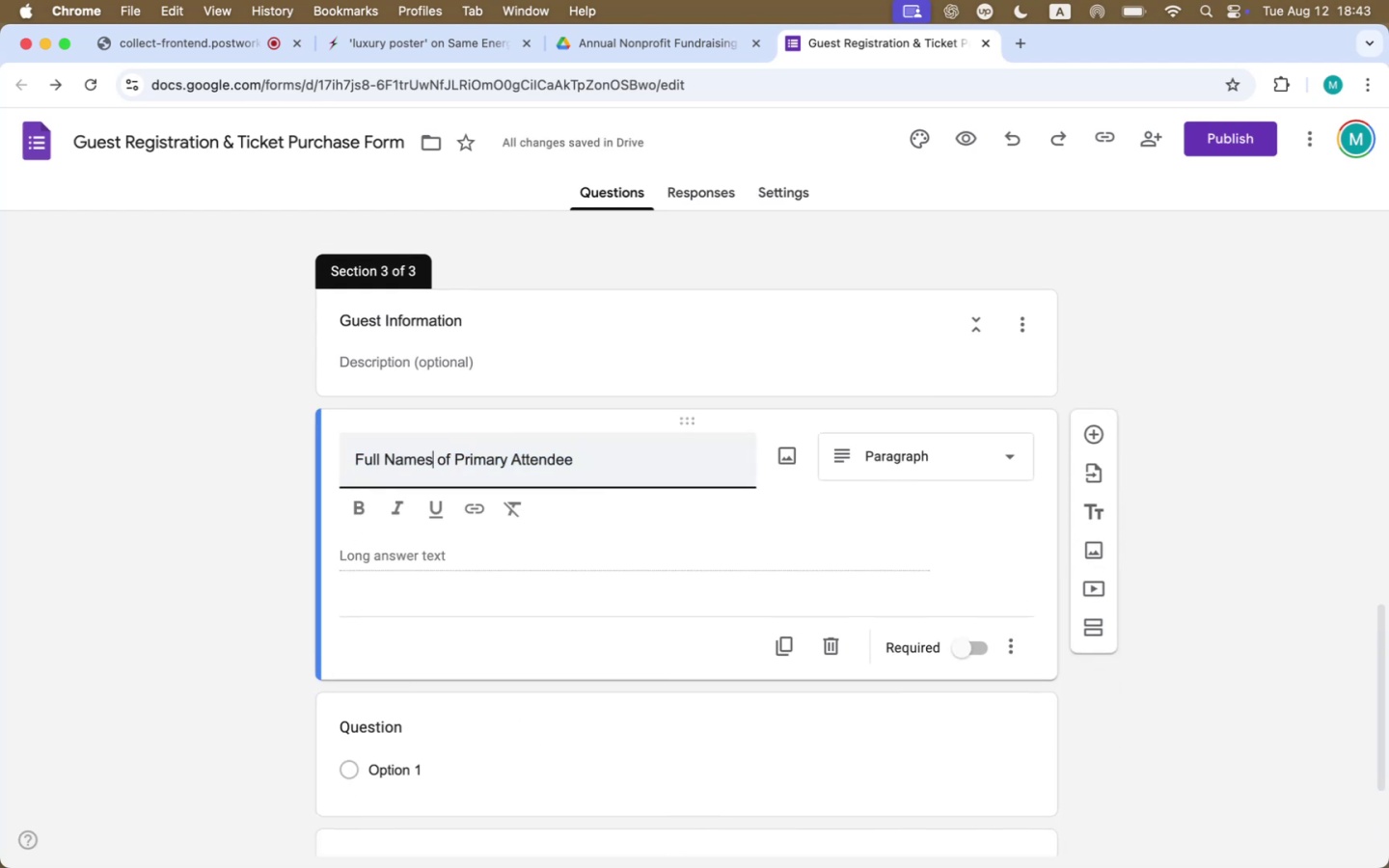 
key(Backspace)
 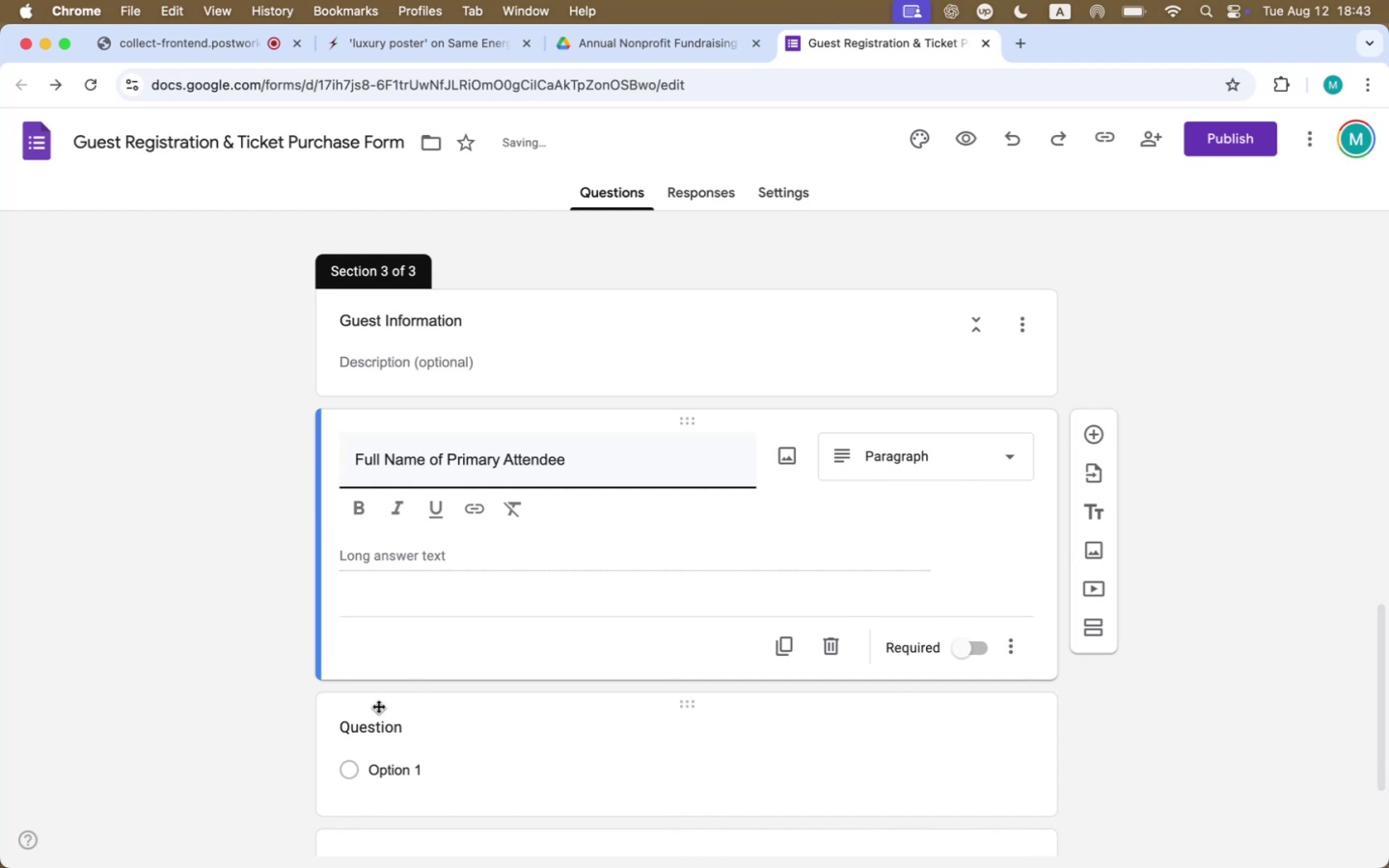 
left_click([367, 729])
 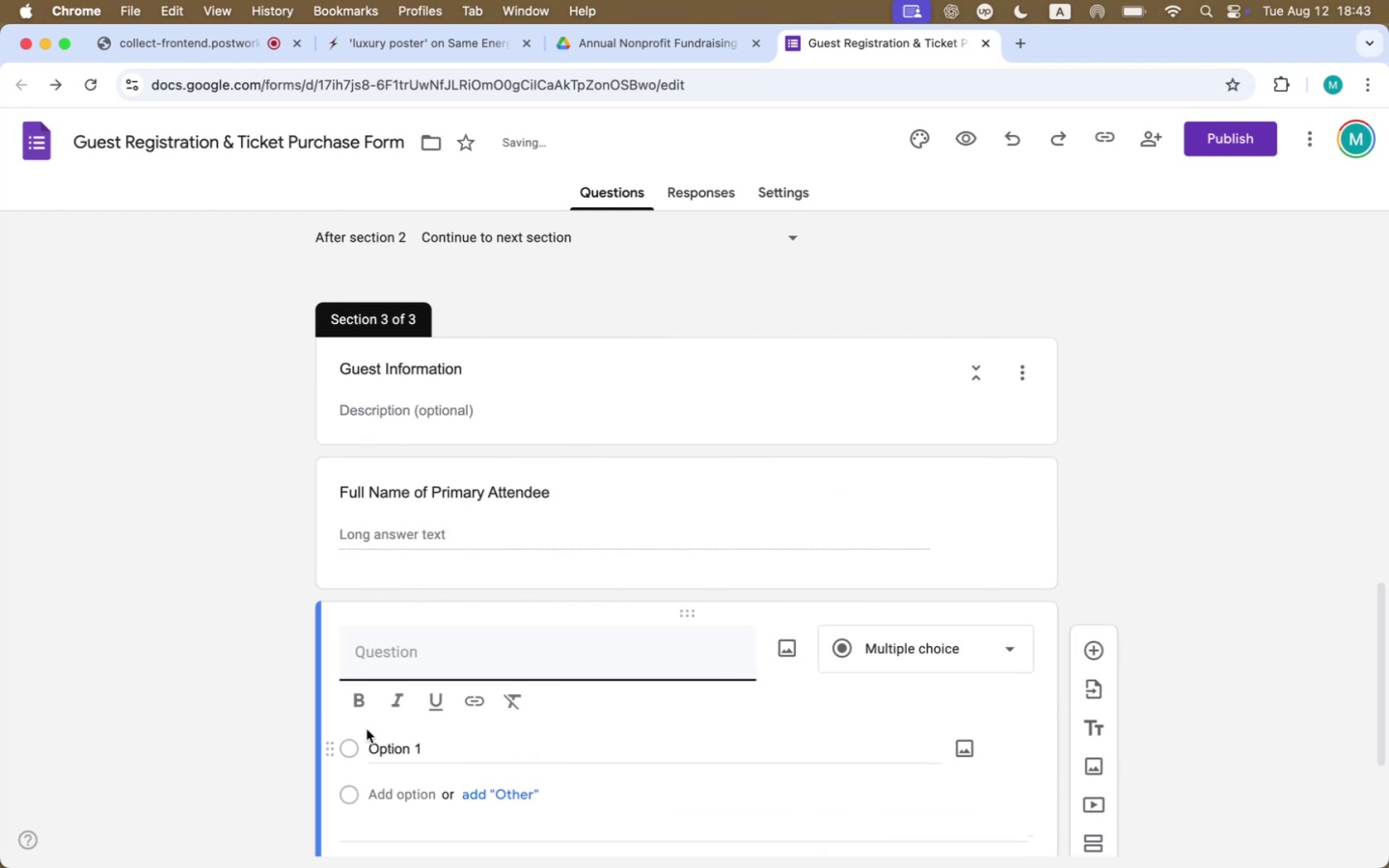 
type(Email Address)
 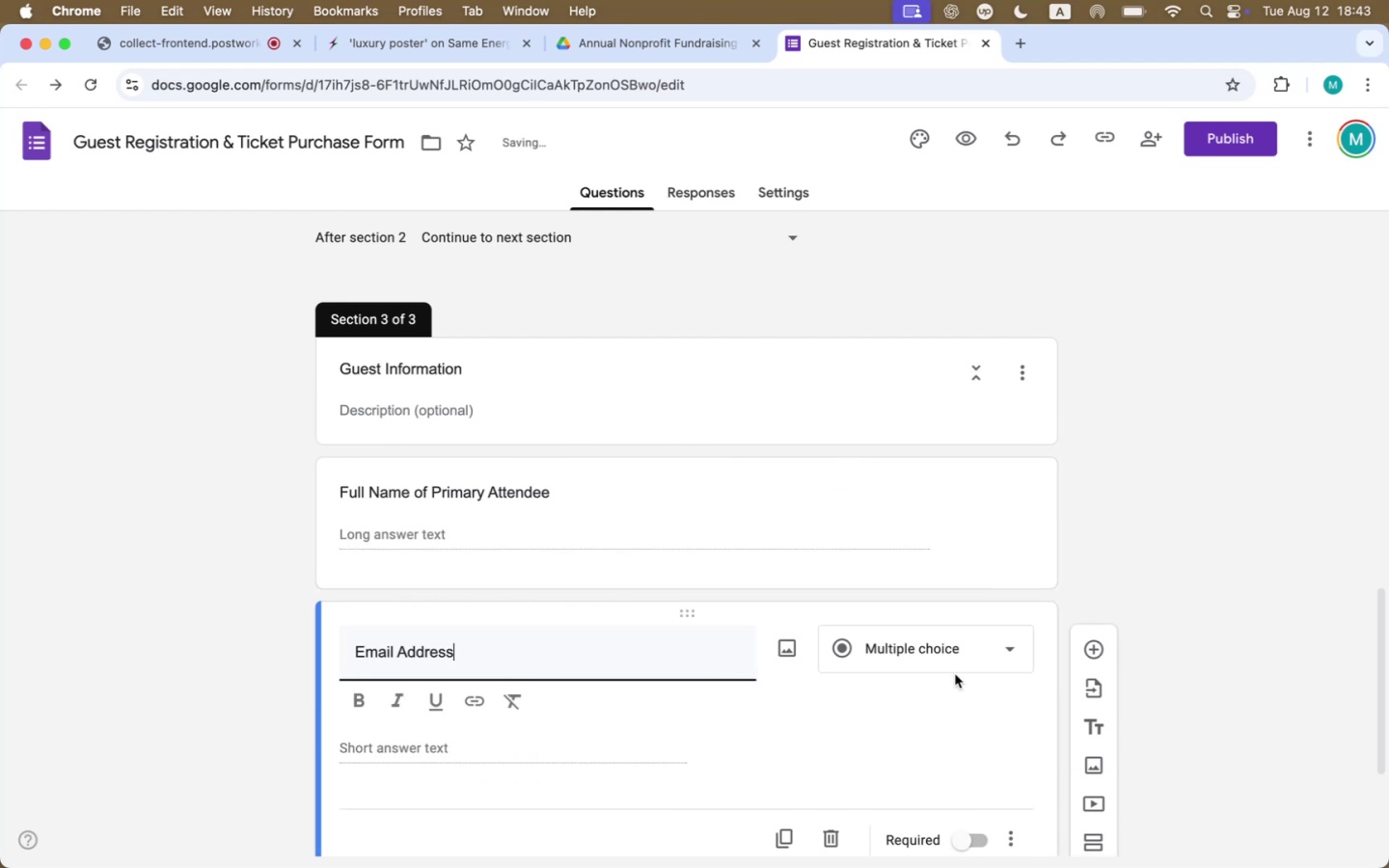 
left_click([918, 652])
 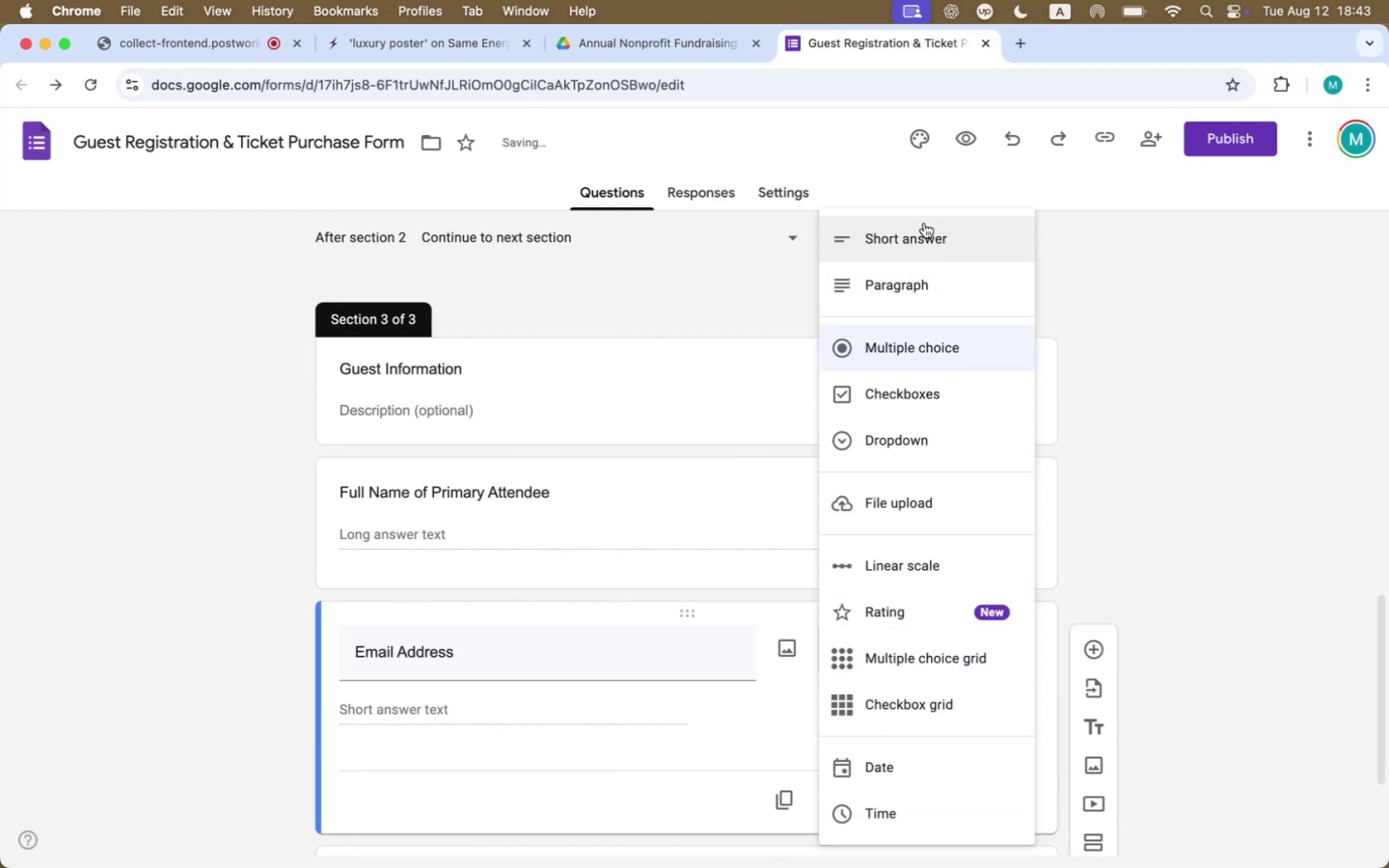 
left_click([925, 228])
 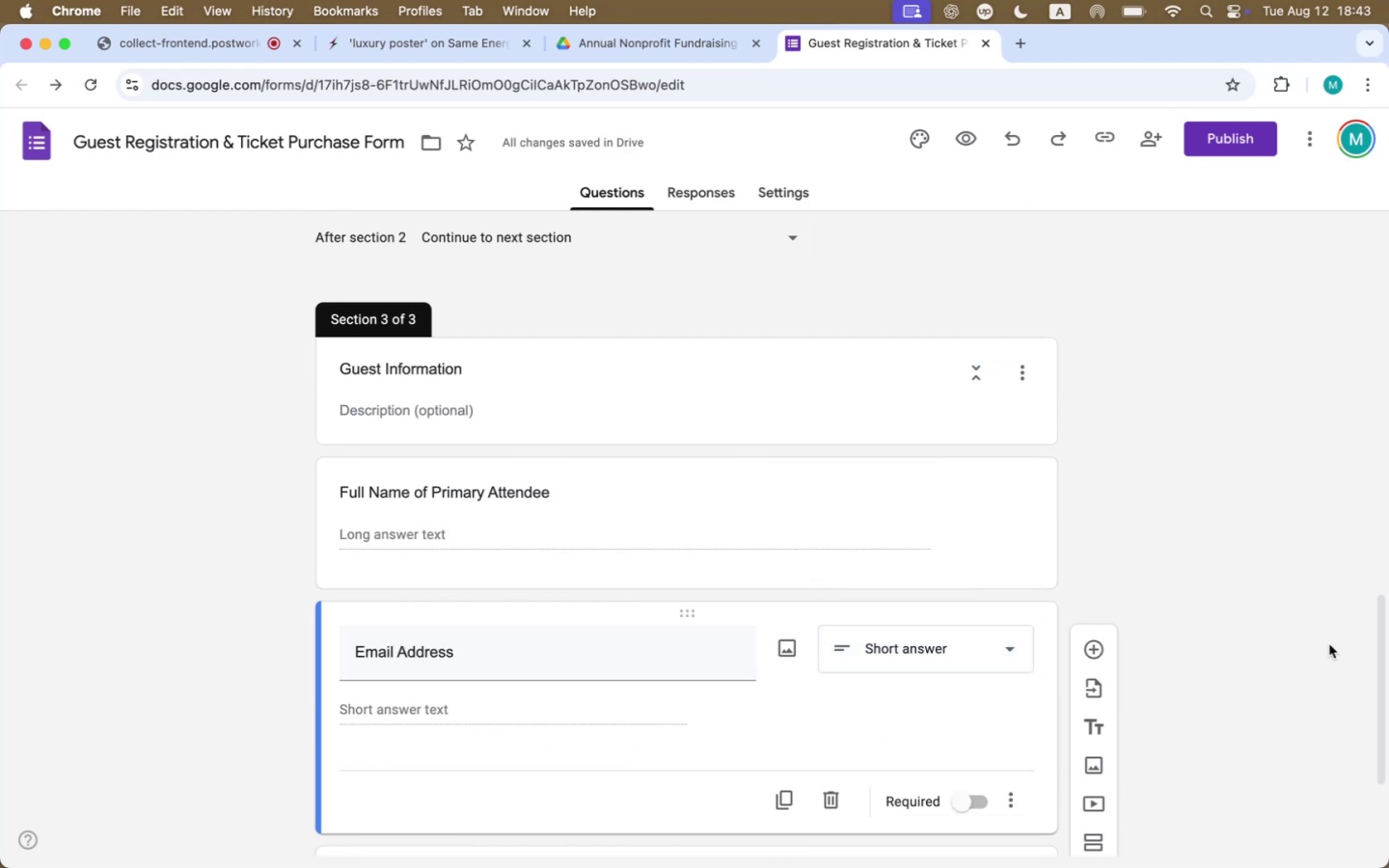 
scroll: coordinate [1329, 652], scroll_direction: down, amount: 15.0
 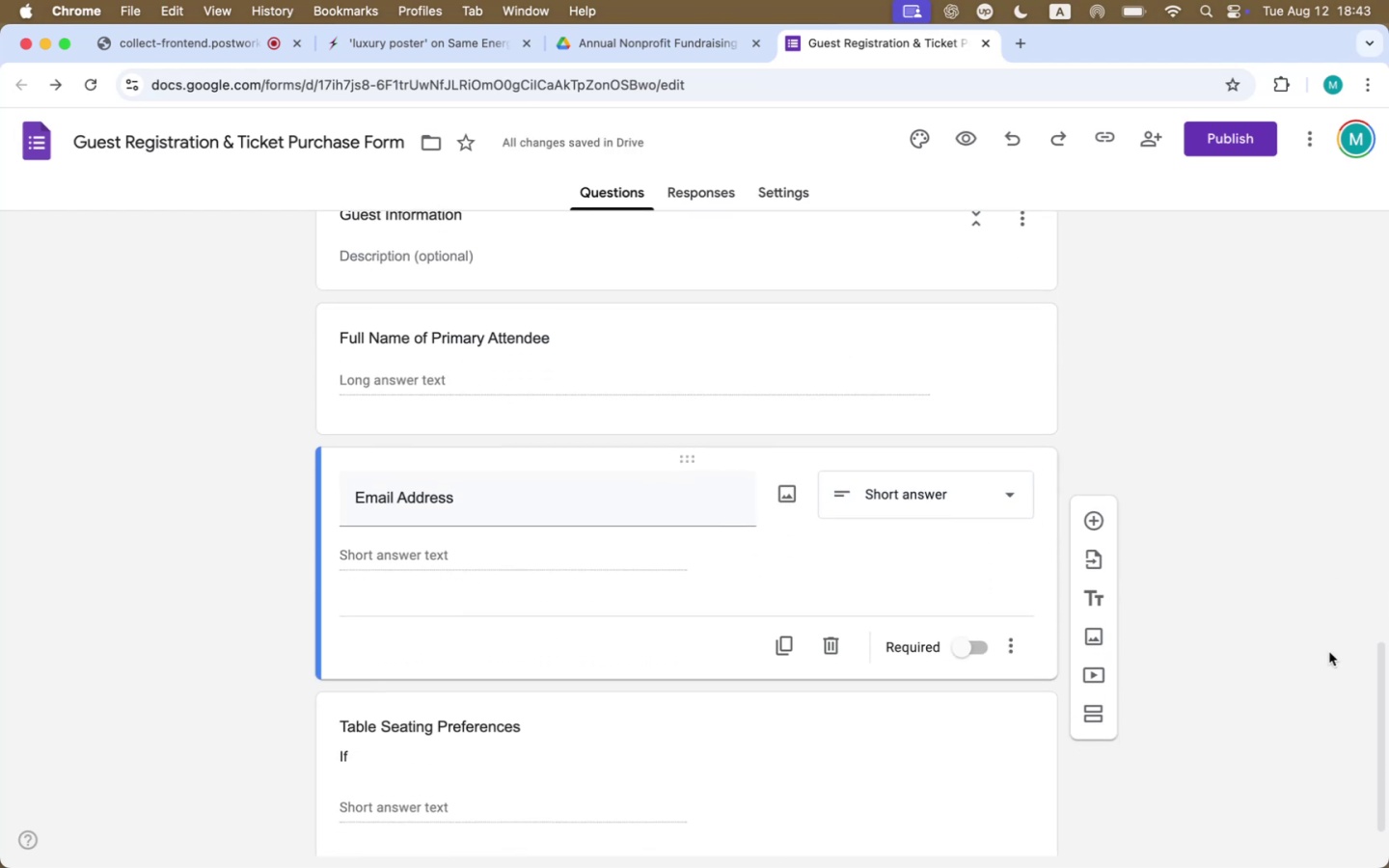 
key(Meta+CommandLeft)
 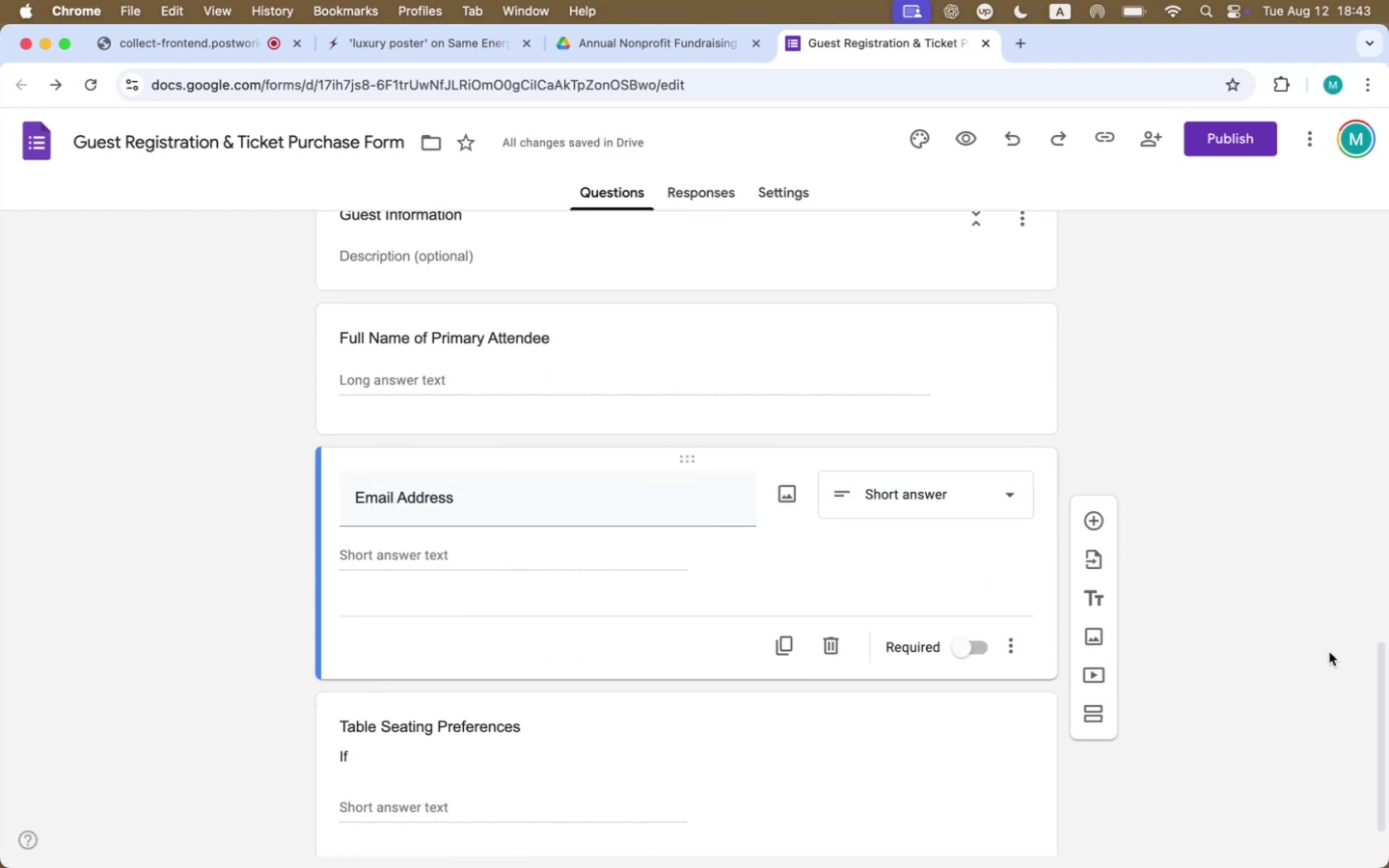 
key(Meta+Tab)
 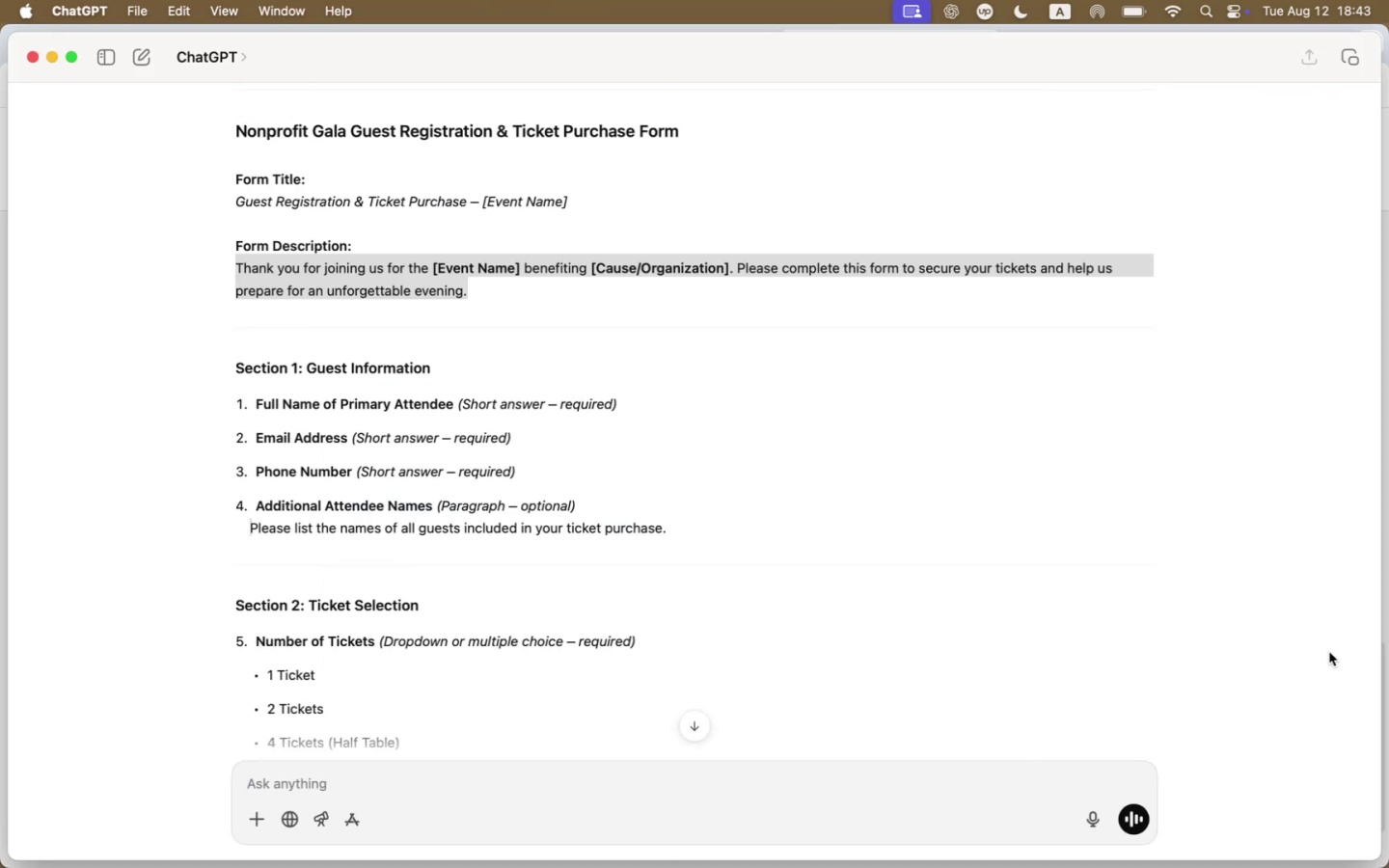 
key(Meta+CommandLeft)
 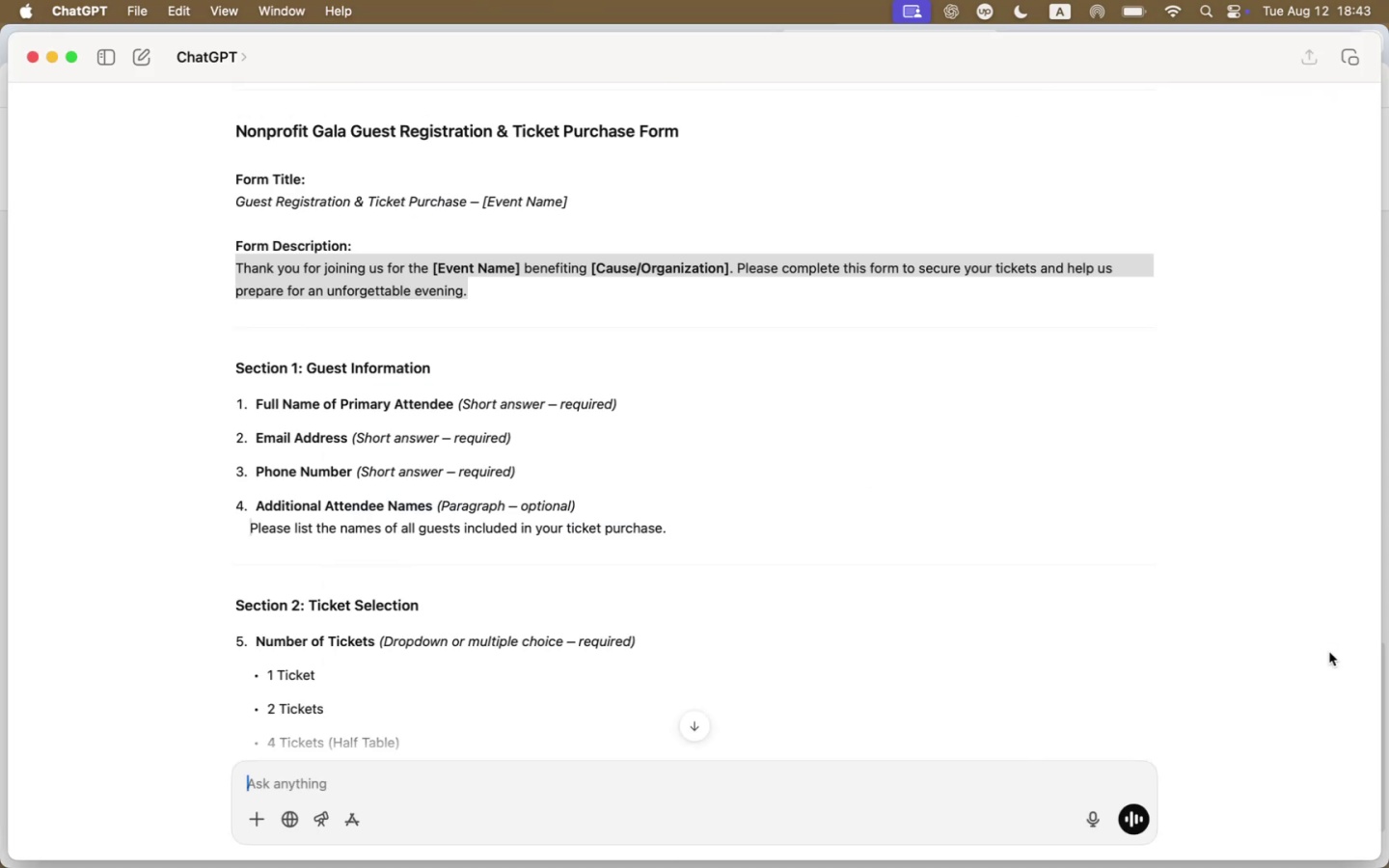 
key(Meta+Tab)
 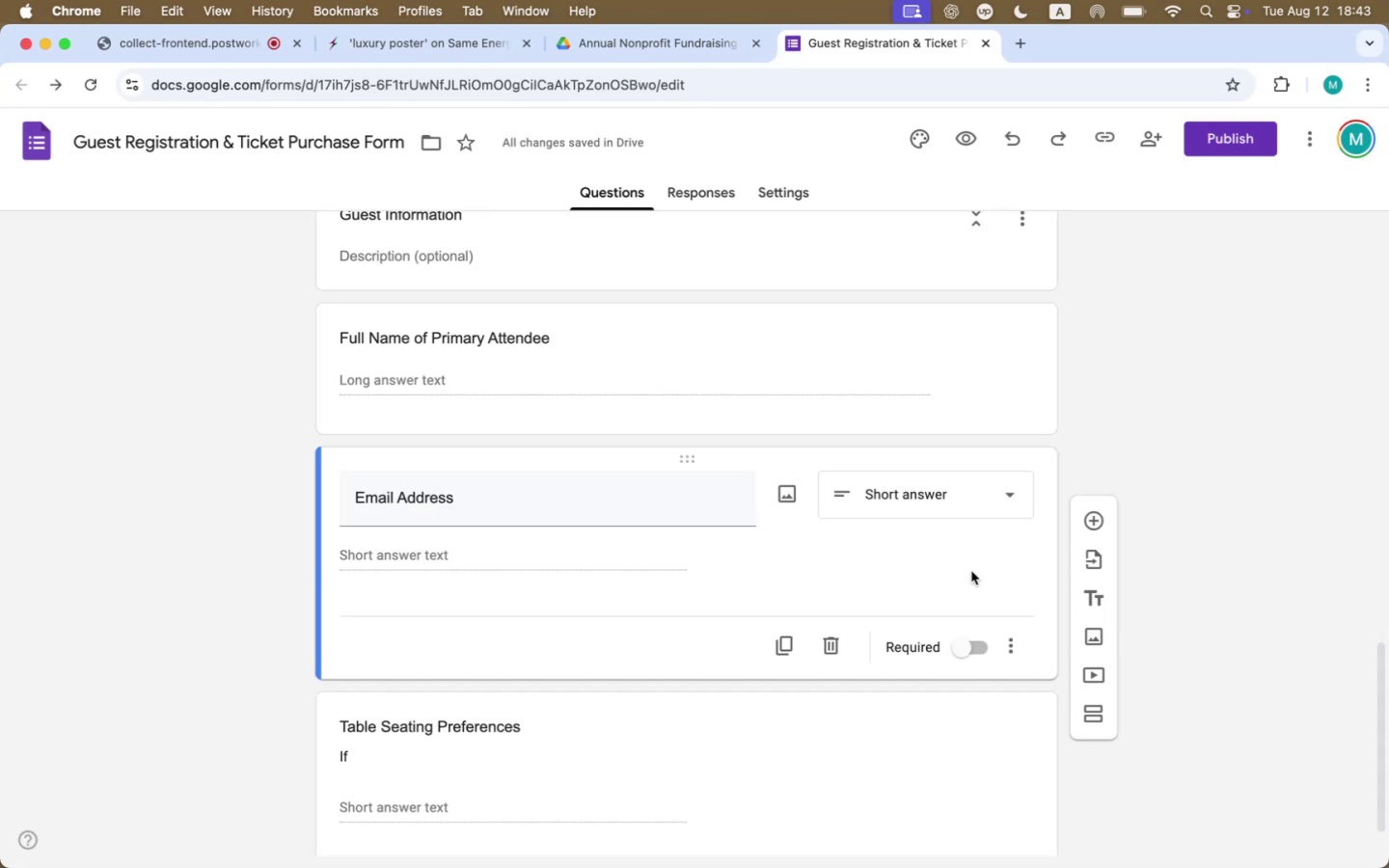 
scroll: coordinate [714, 762], scroll_direction: down, amount: 17.0
 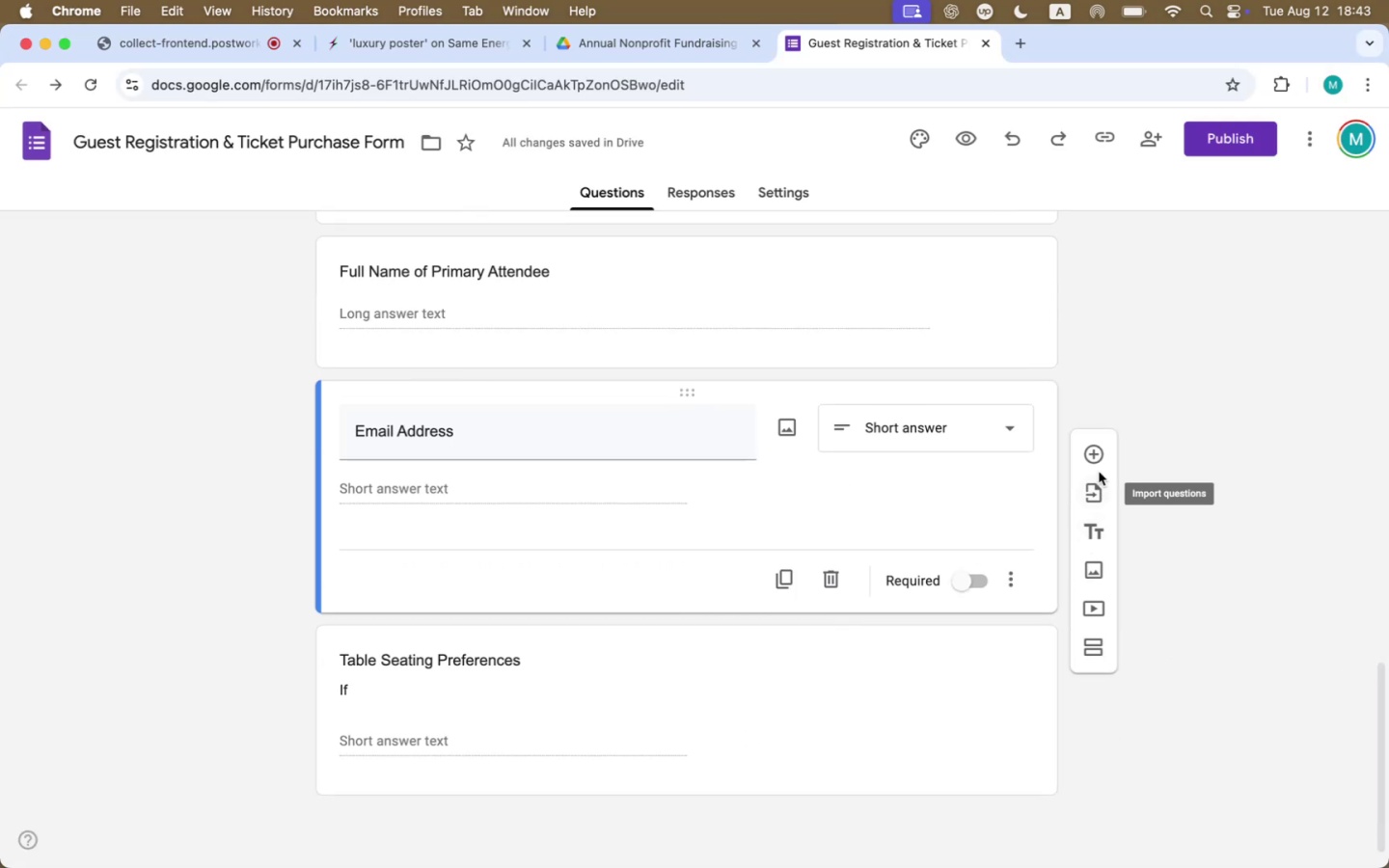 
left_click([1099, 459])
 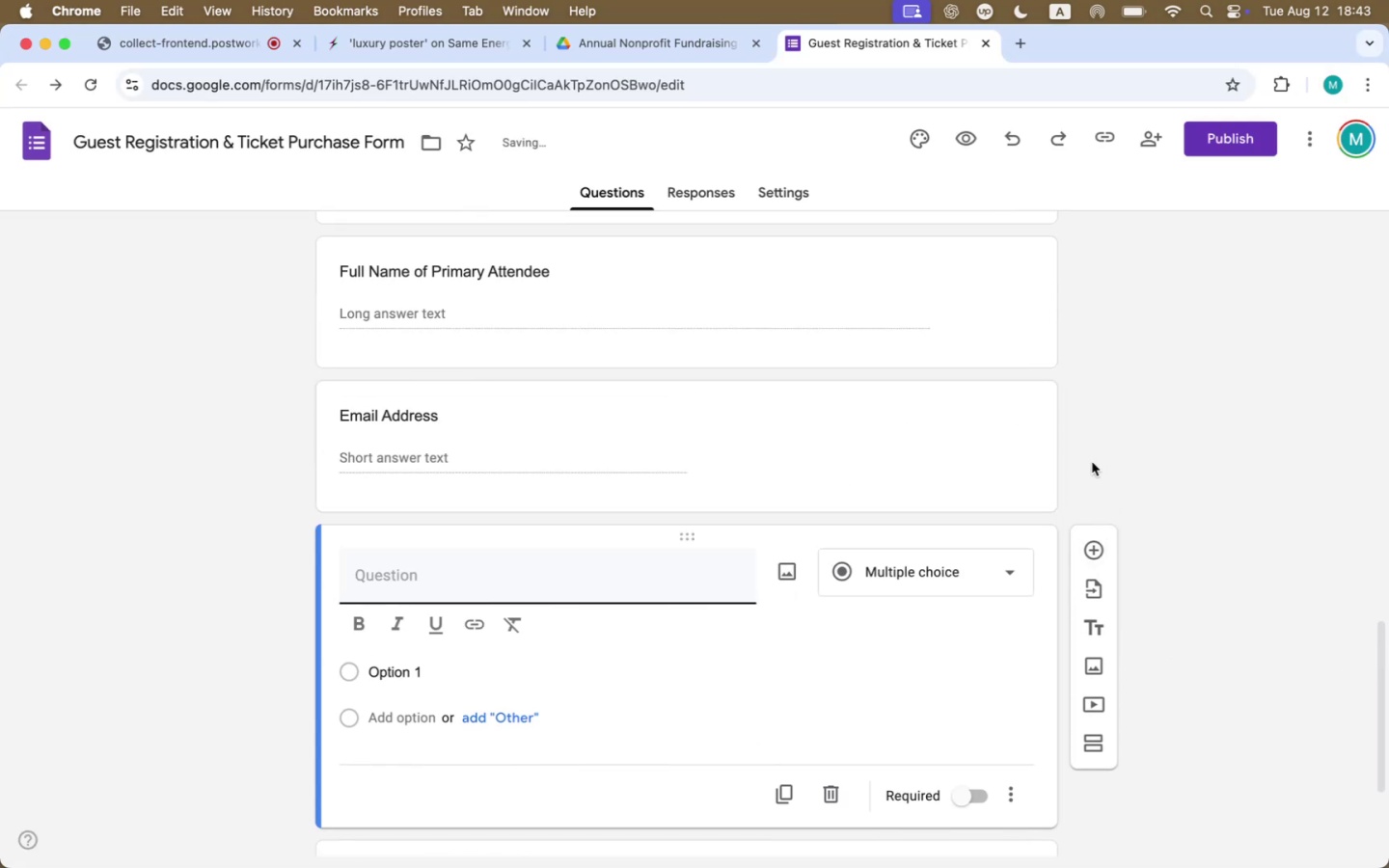 
type(Phone Number)
 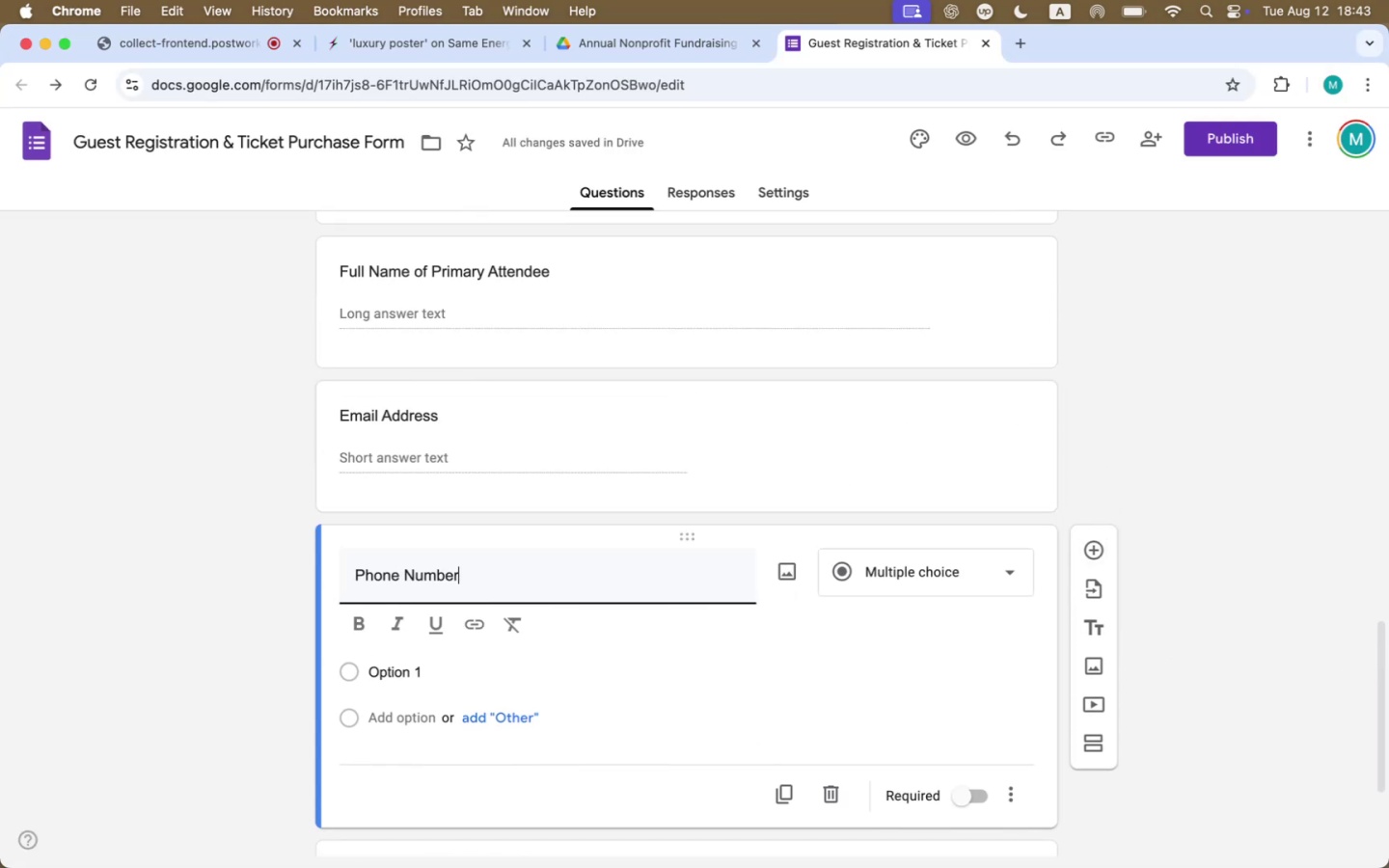 
key(Meta+CommandLeft)
 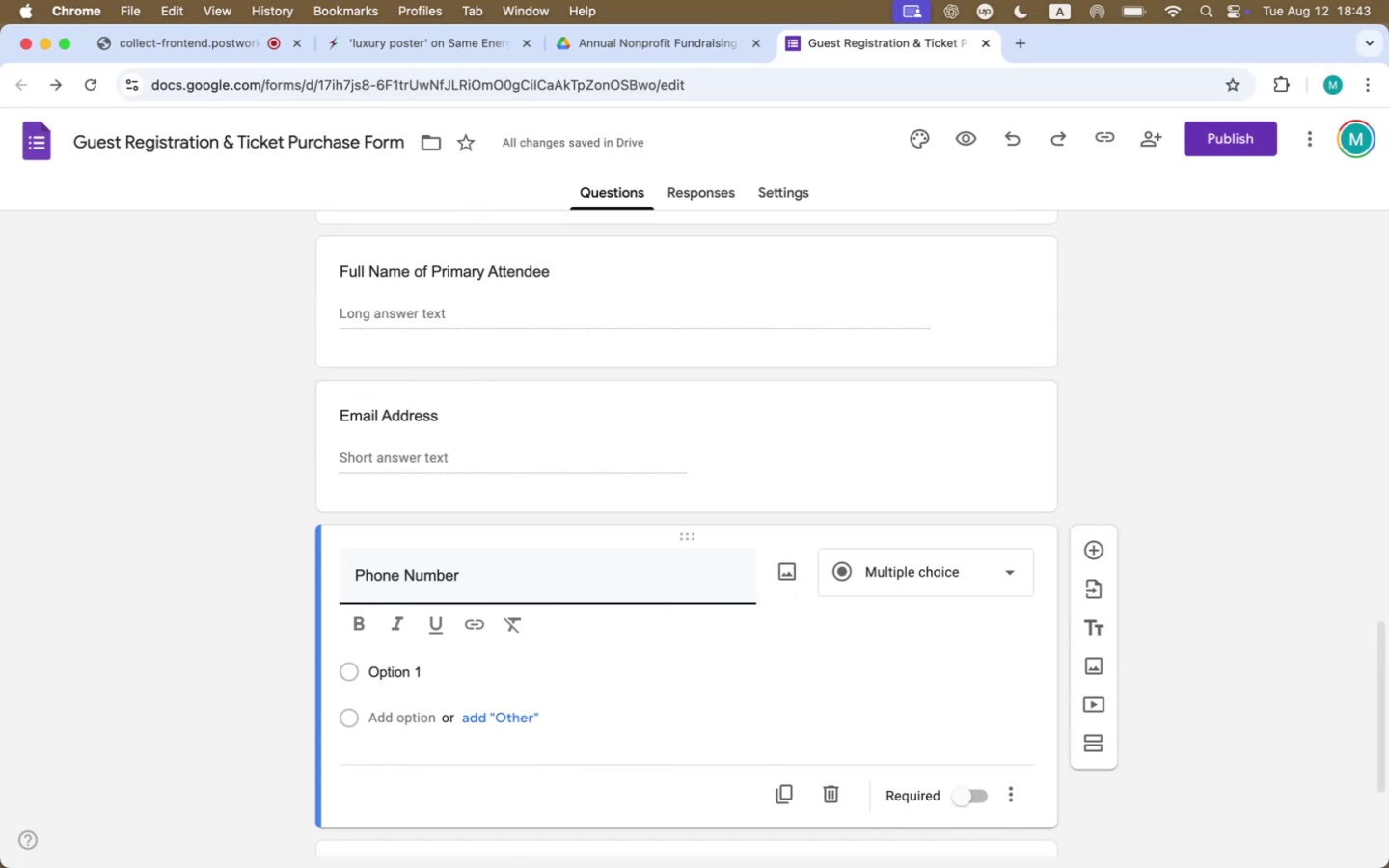 
key(Meta+Tab)
 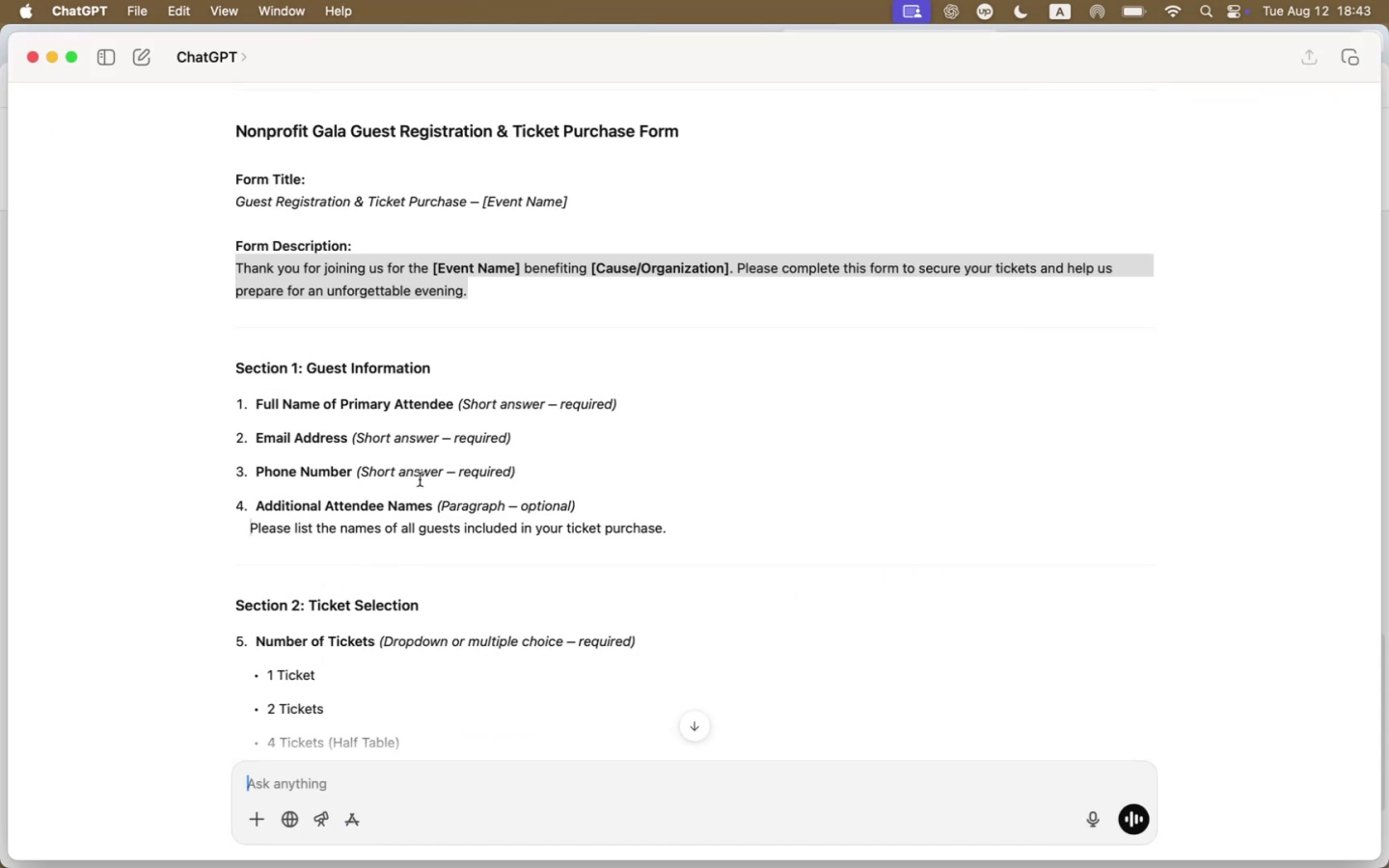 
key(Meta+CommandLeft)
 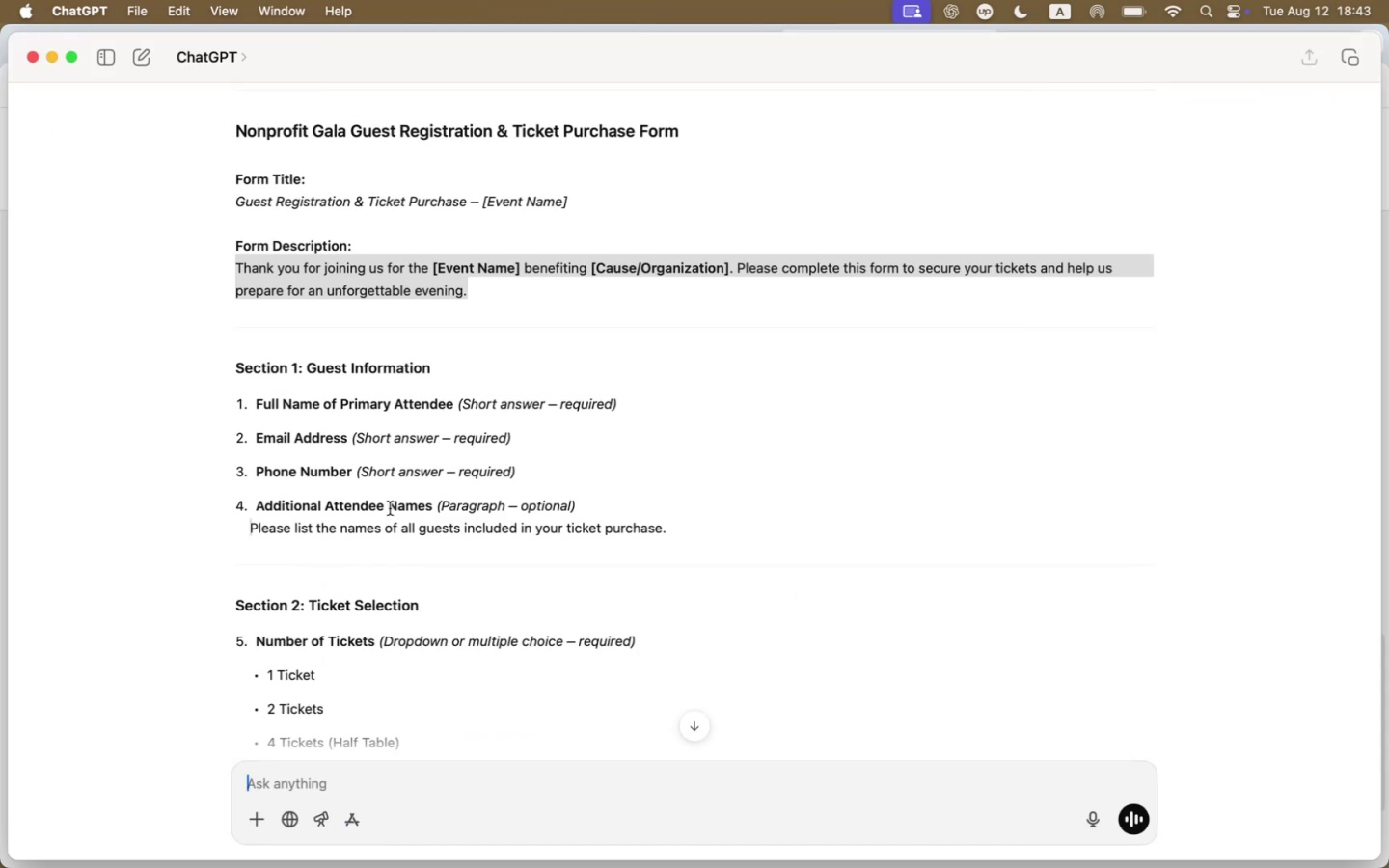 
key(Meta+Tab)
 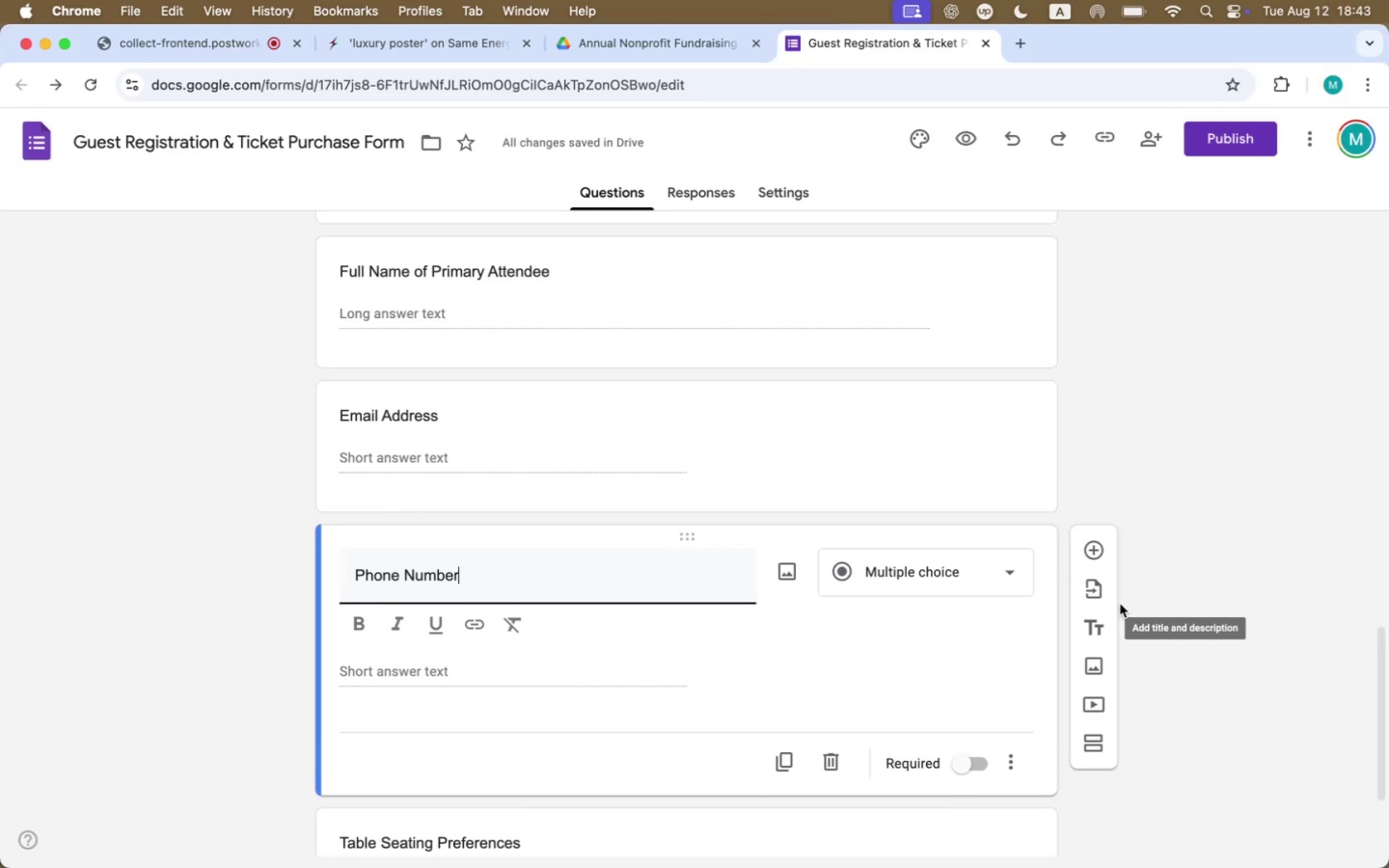 
left_click([1083, 551])
 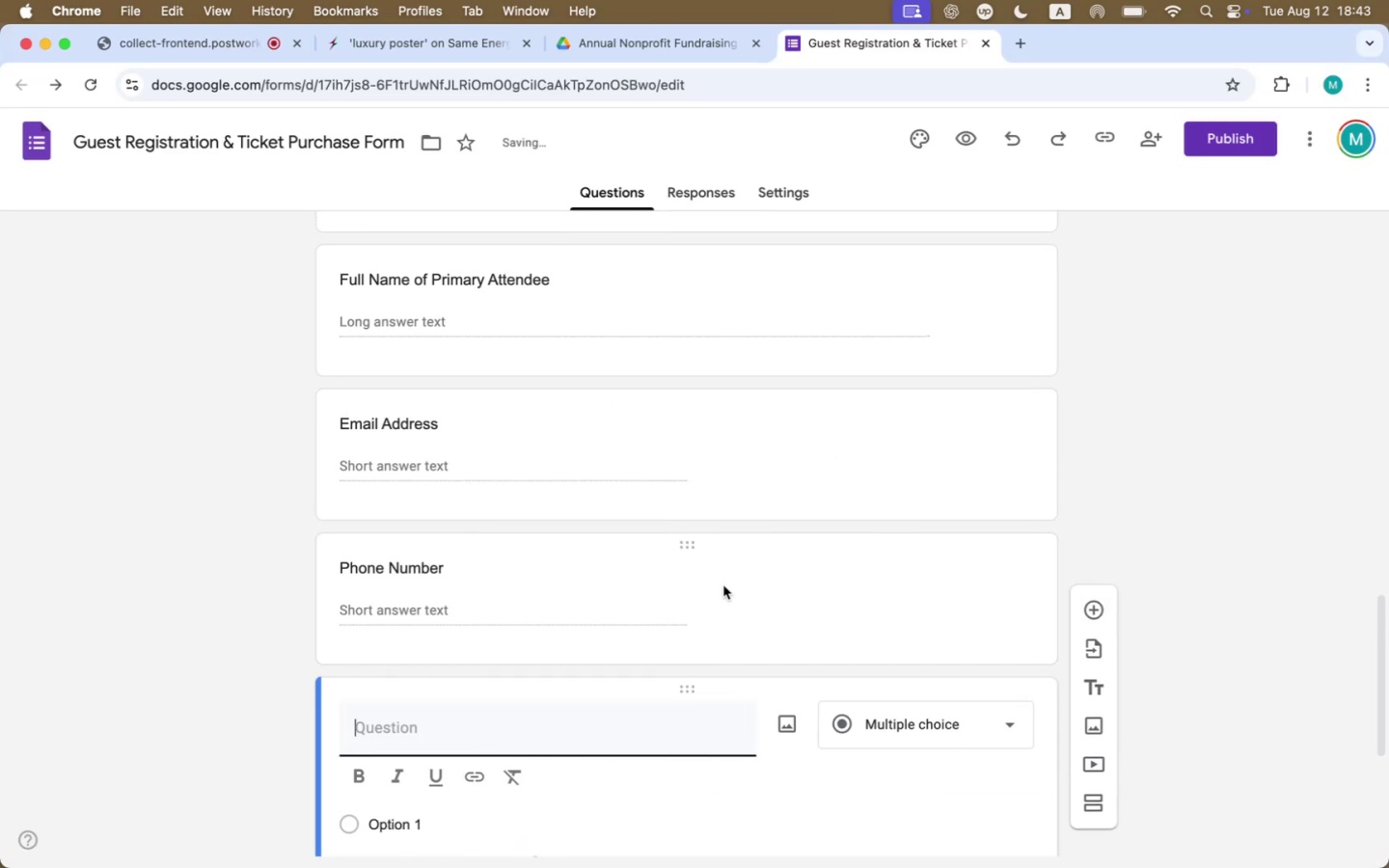 
type(Additional Attendee Names)
 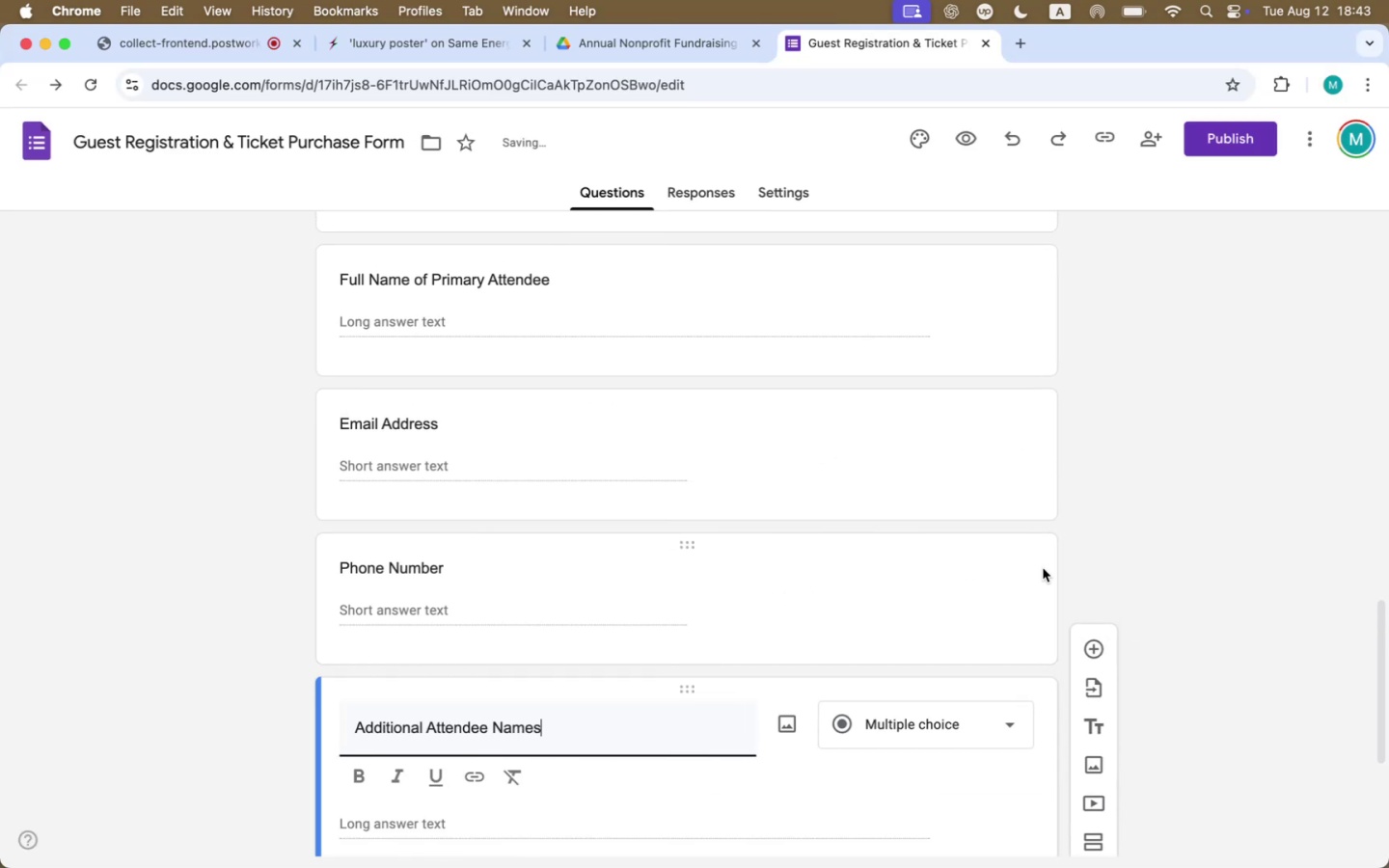 
left_click([1335, 569])
 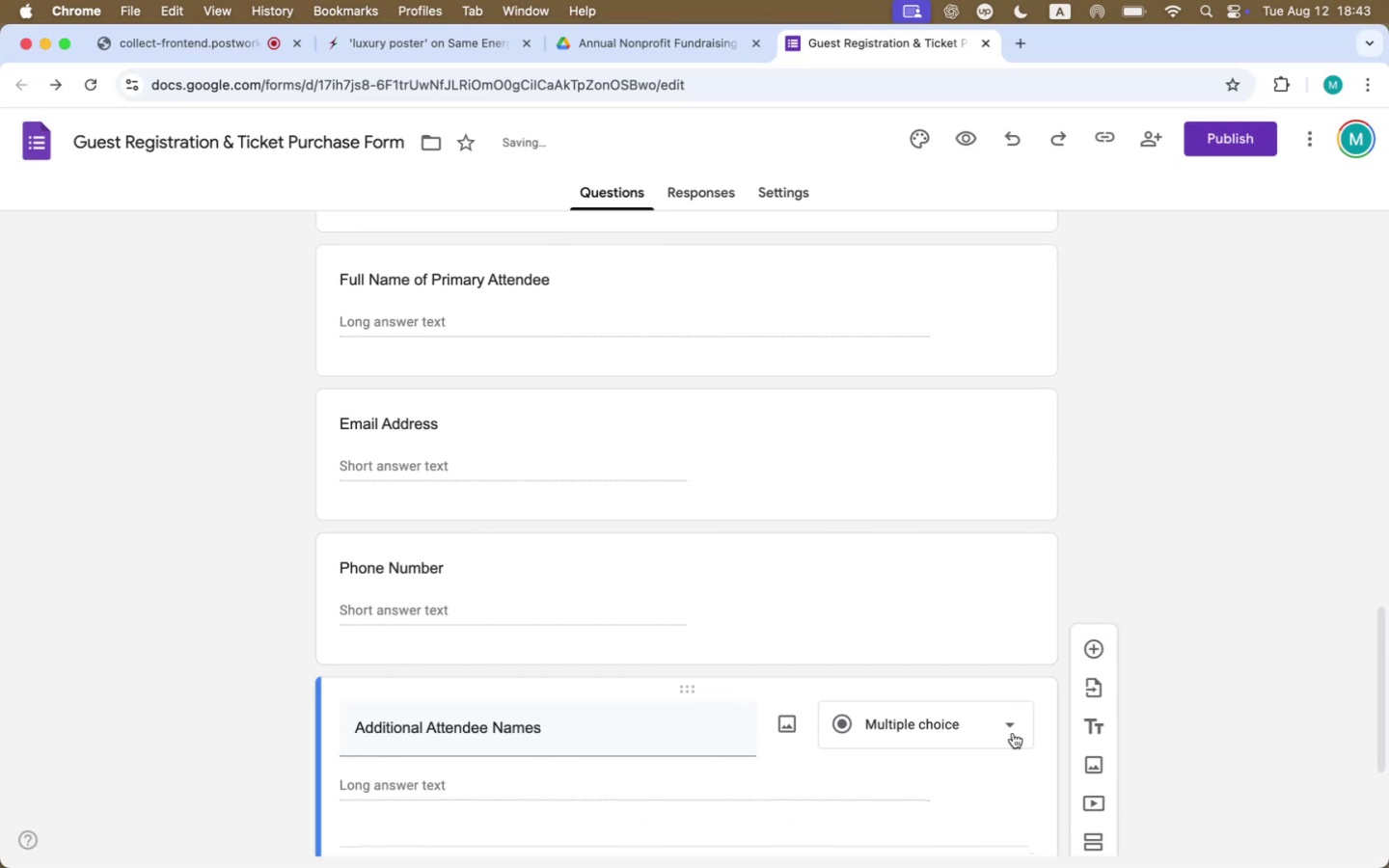 
left_click([1013, 733])
 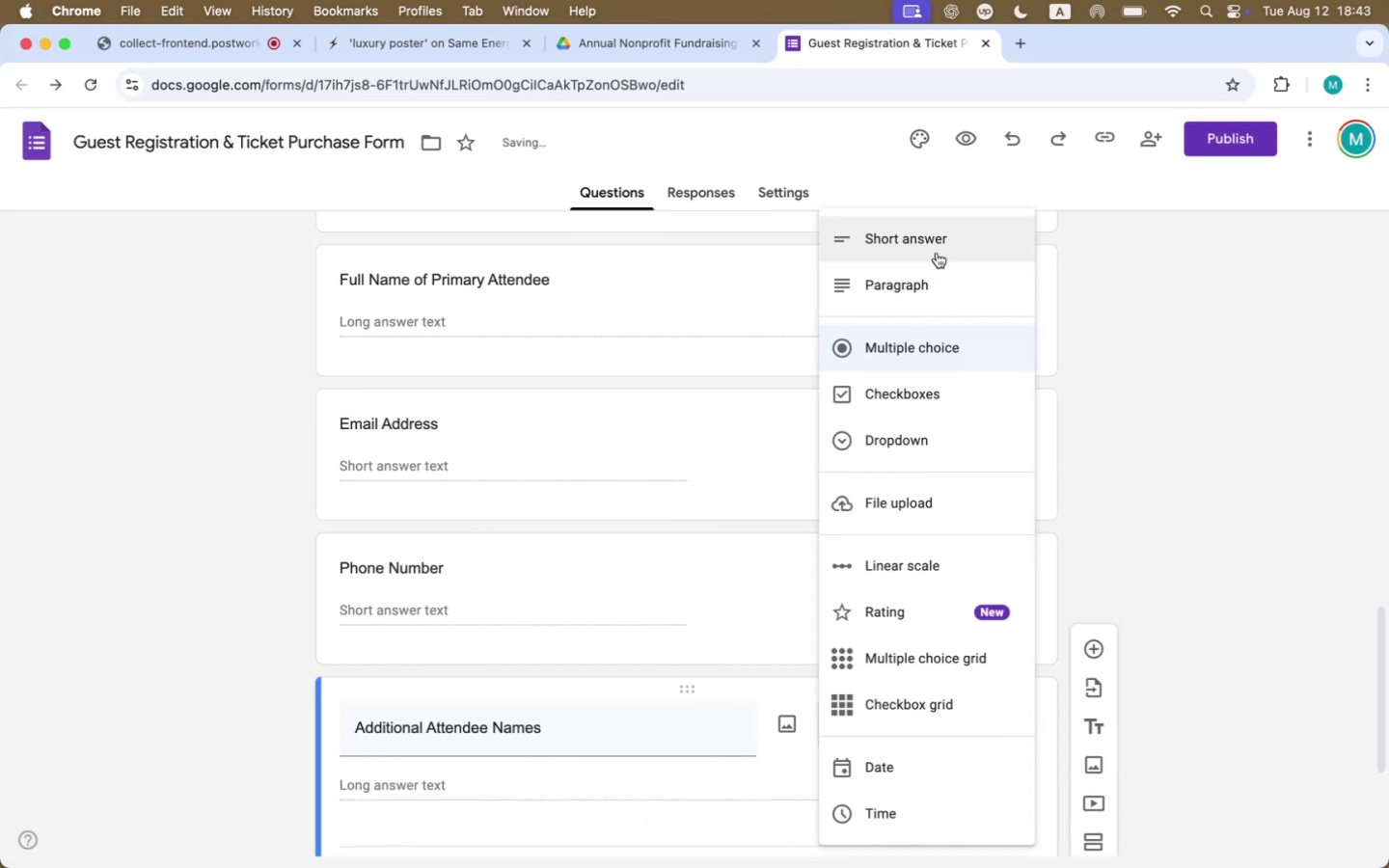 
left_click([937, 247])
 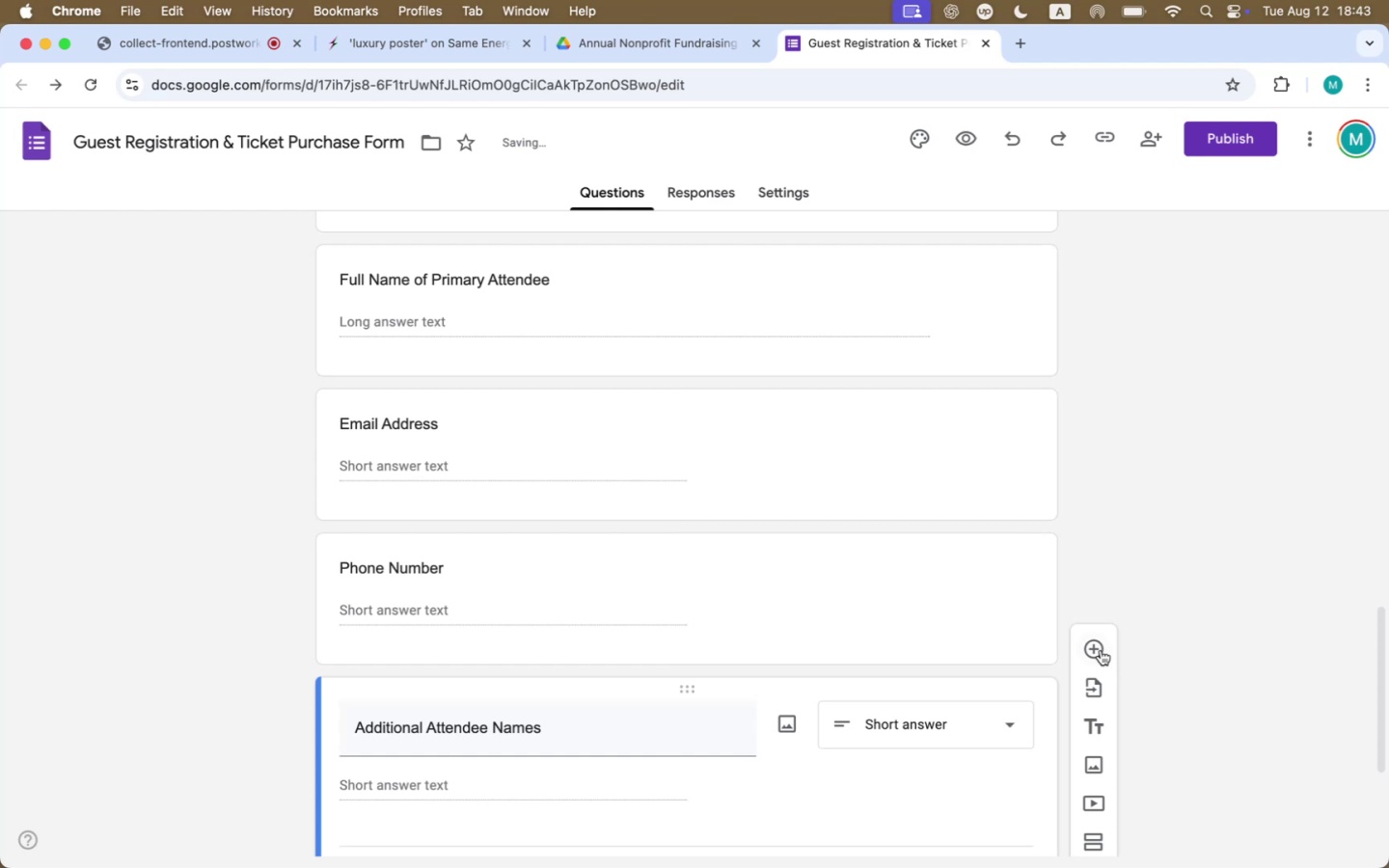 
left_click([1097, 649])
 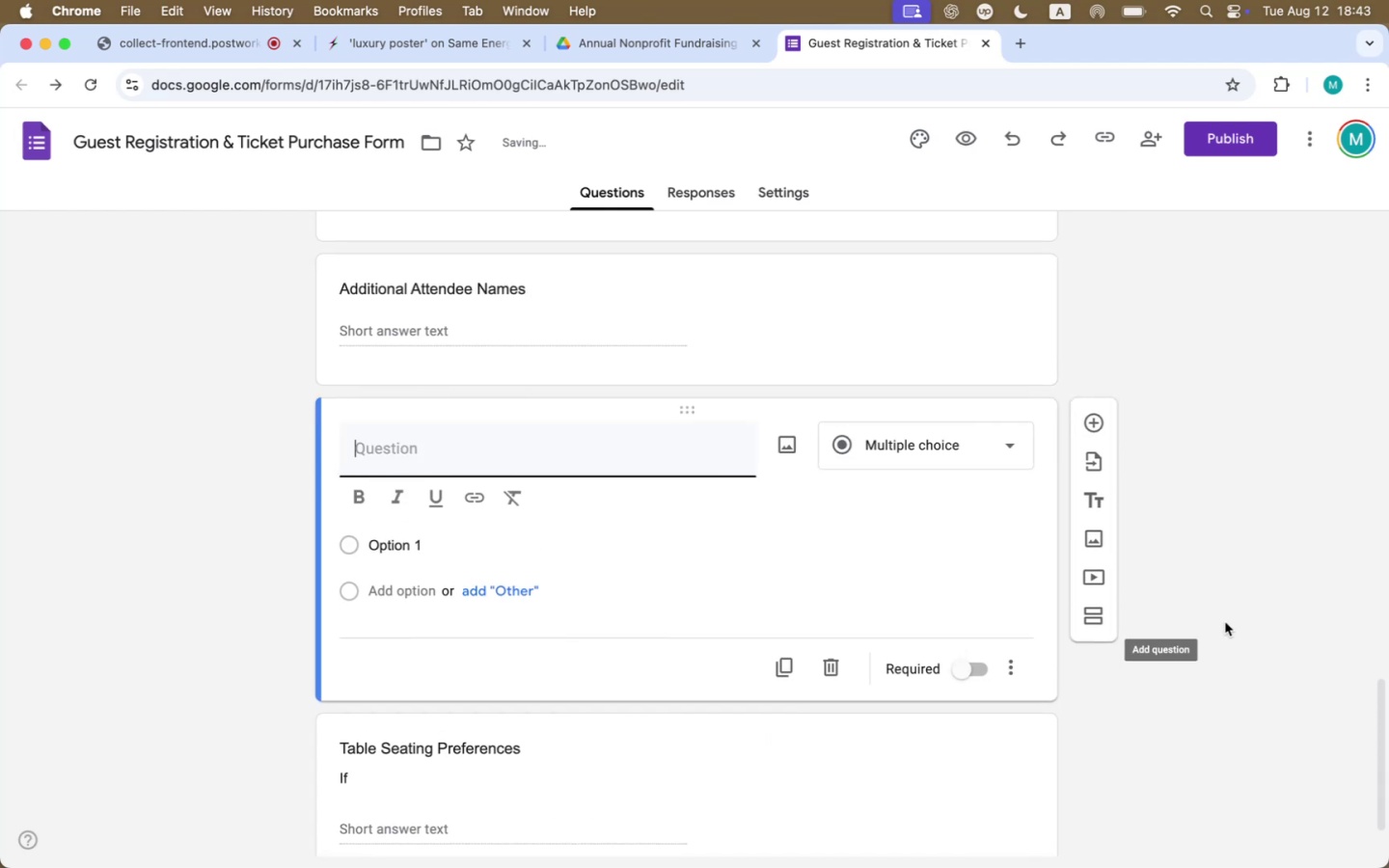 
scroll: coordinate [1226, 622], scroll_direction: down, amount: 14.0
 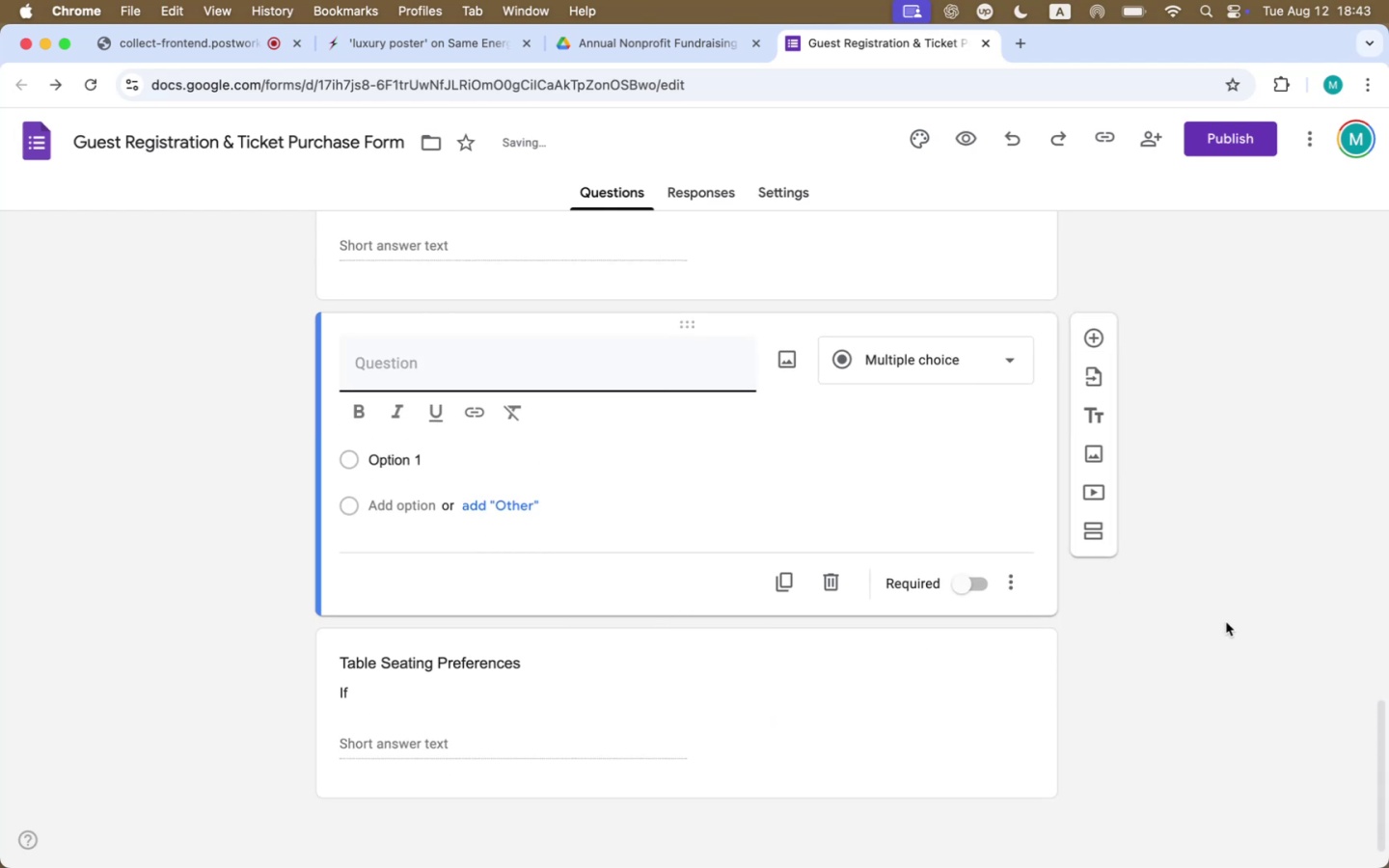 
key(Meta+CommandLeft)
 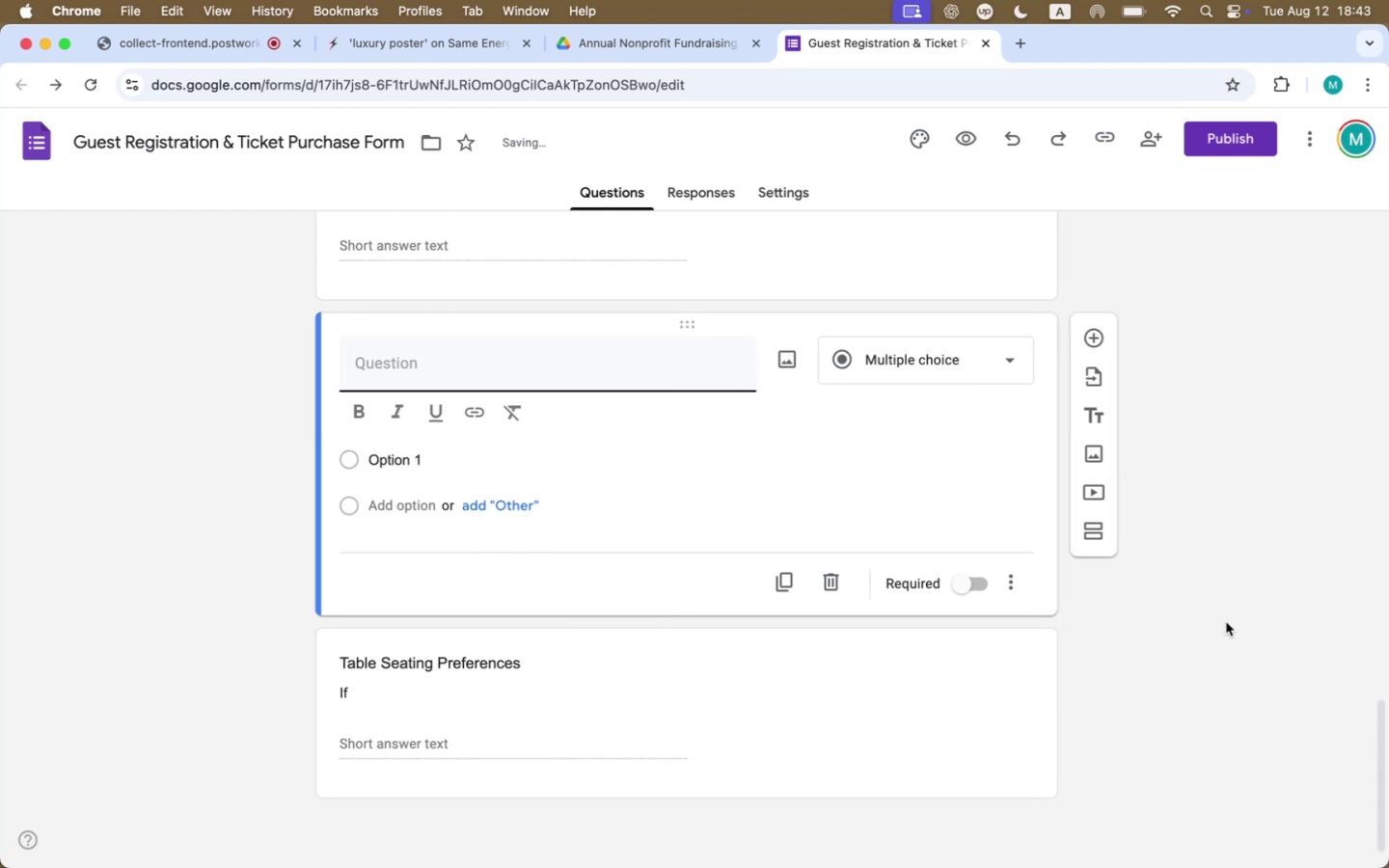 
key(Meta+Tab)
 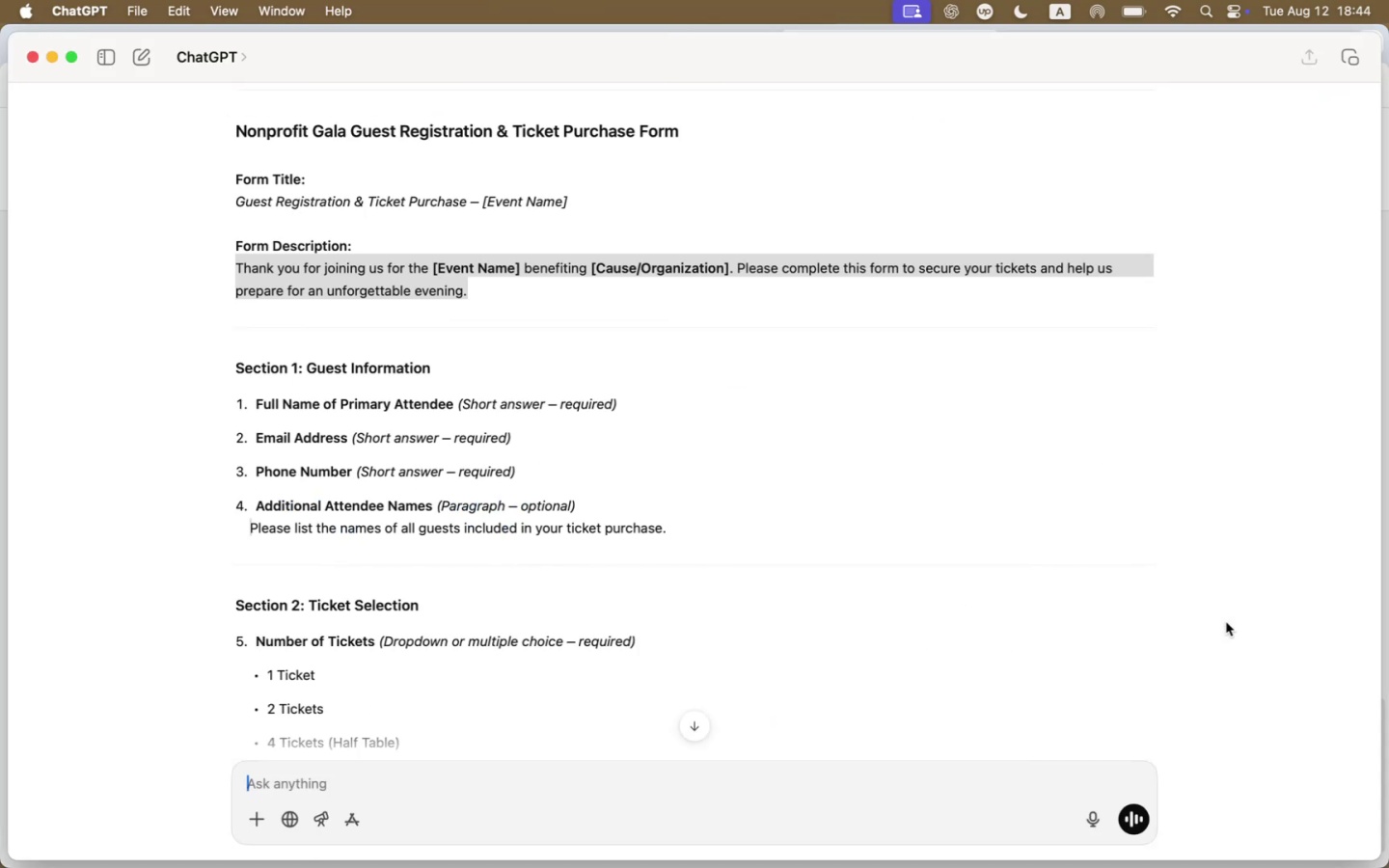 
key(Meta+CommandLeft)
 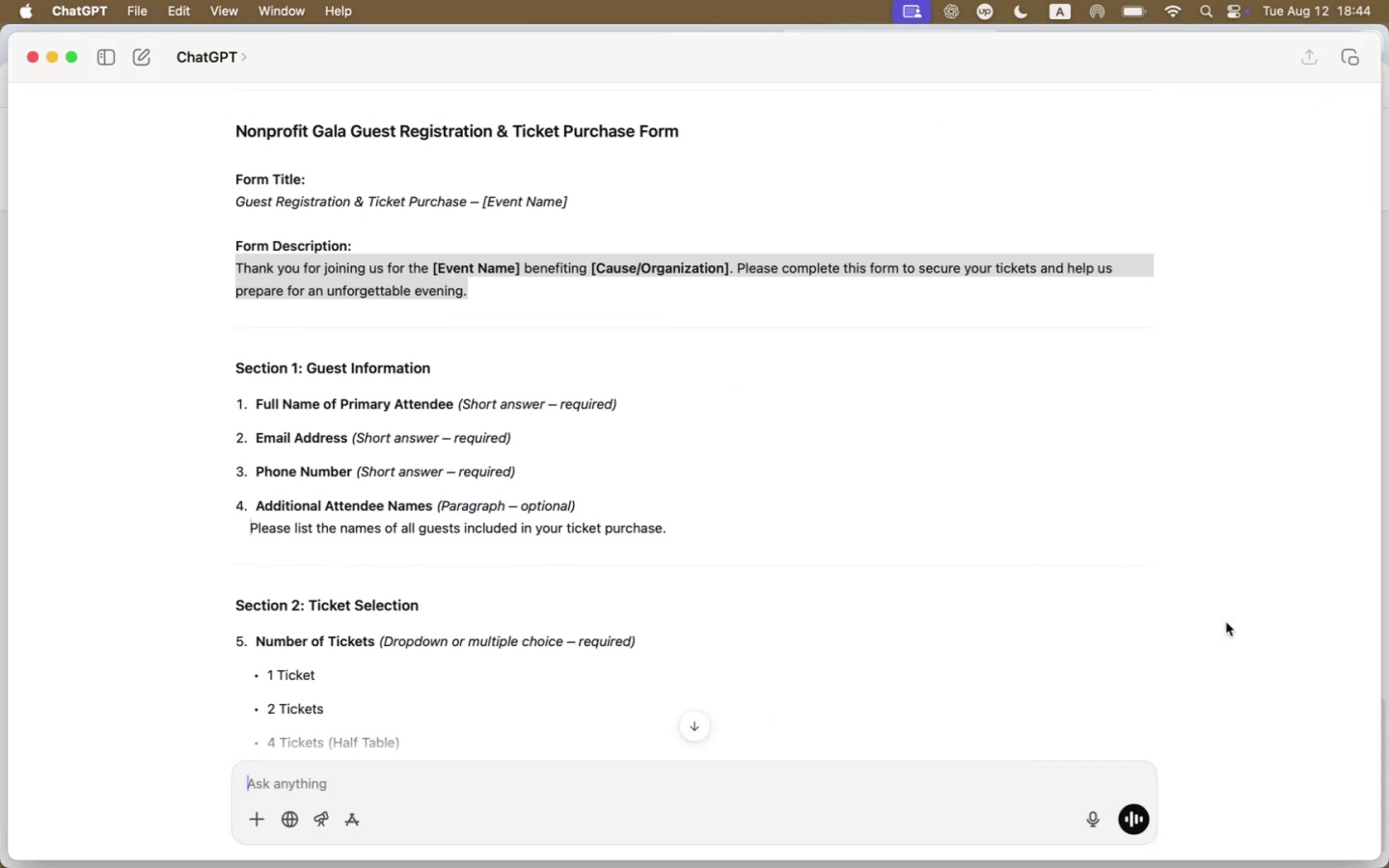 
key(Meta+Tab)
 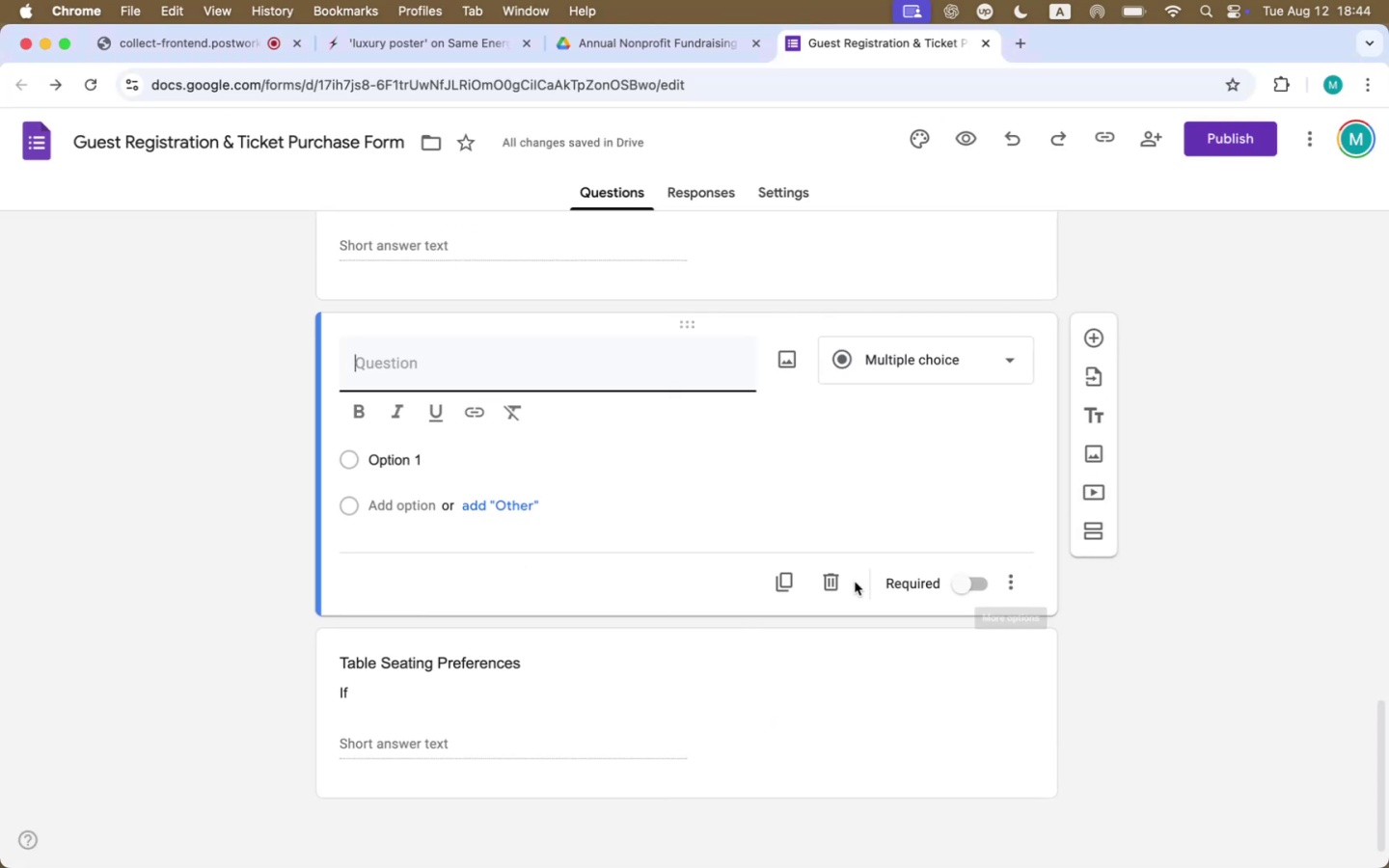 
left_click([827, 583])
 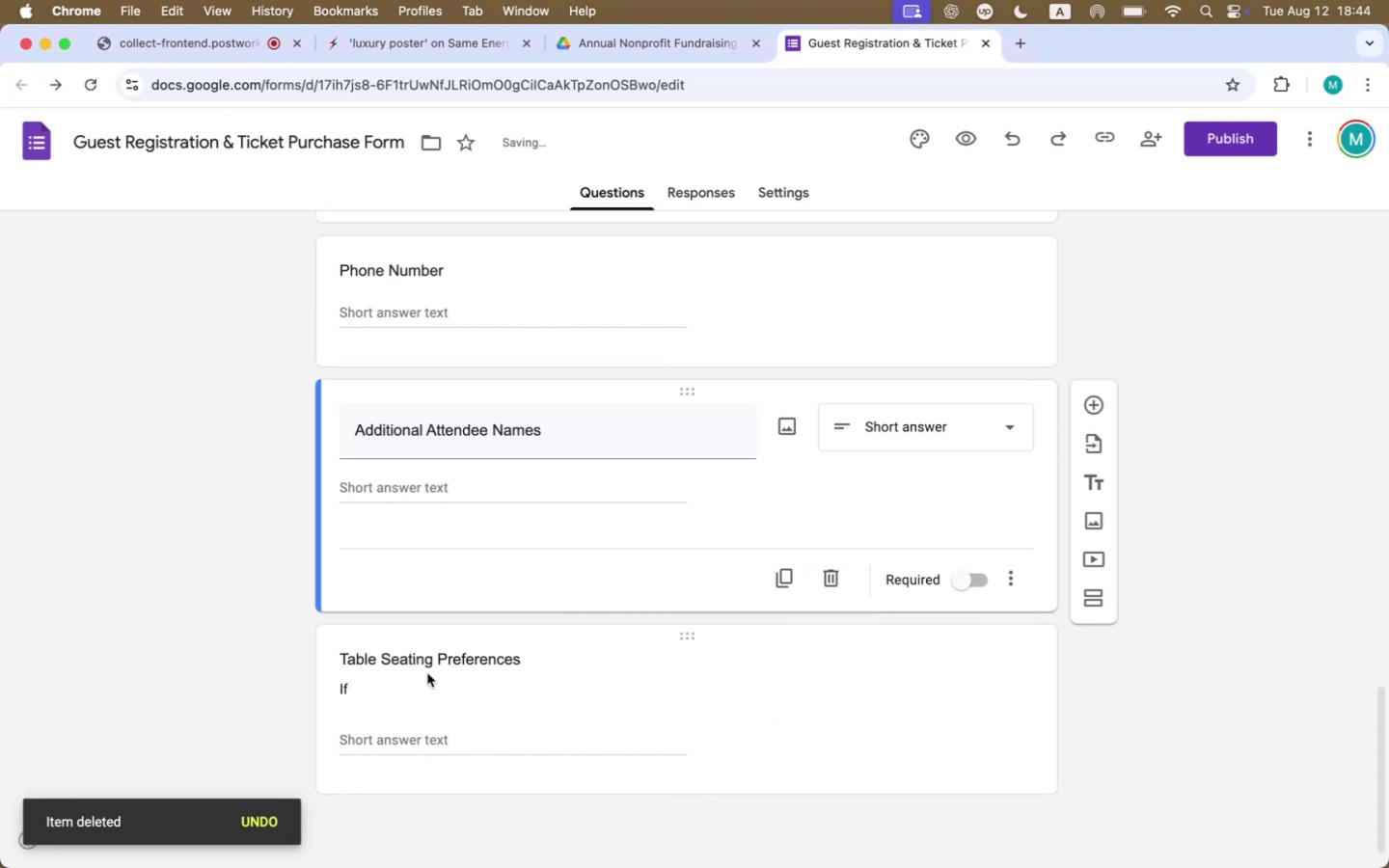 
left_click([393, 695])
 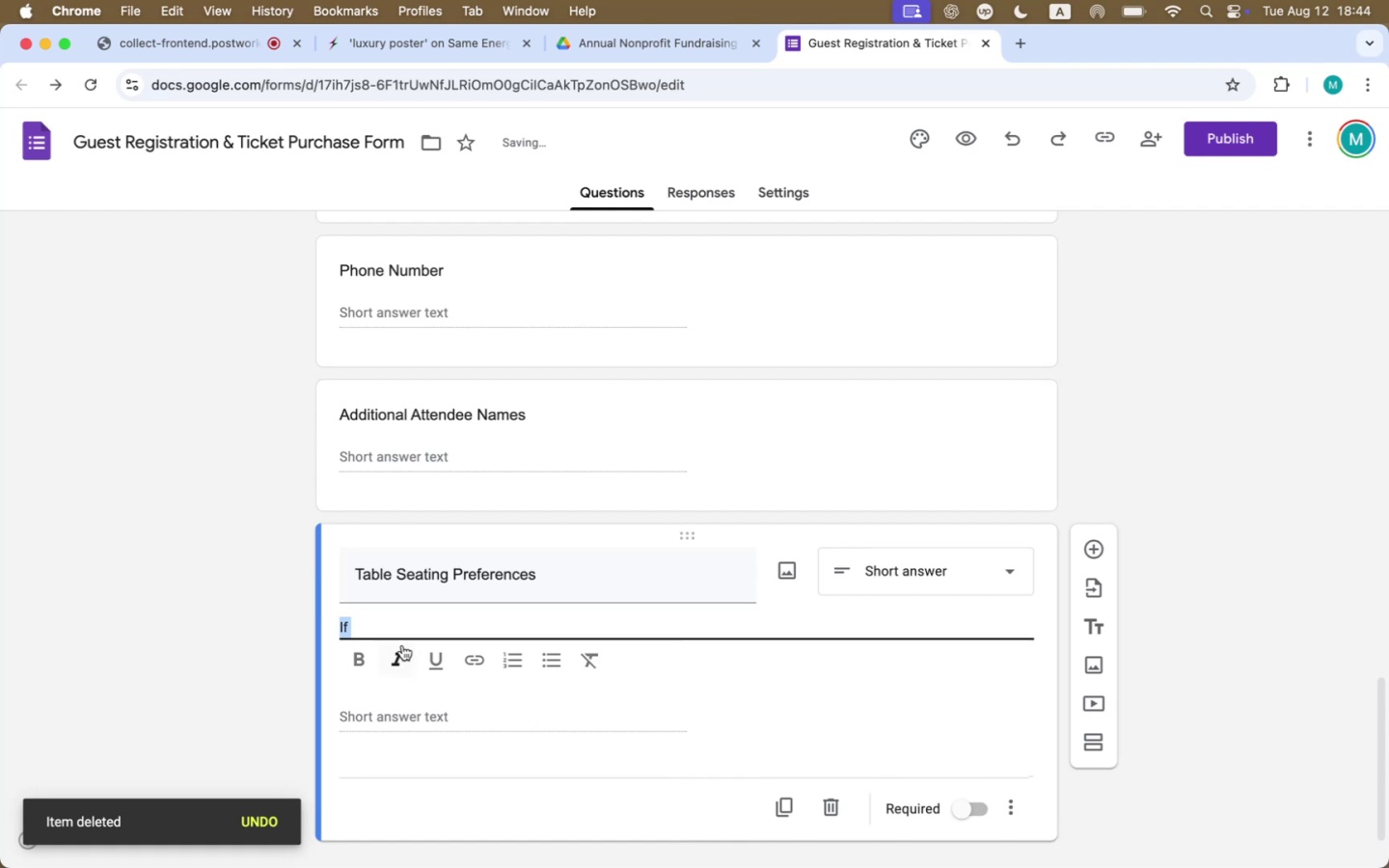 
left_click([418, 619])
 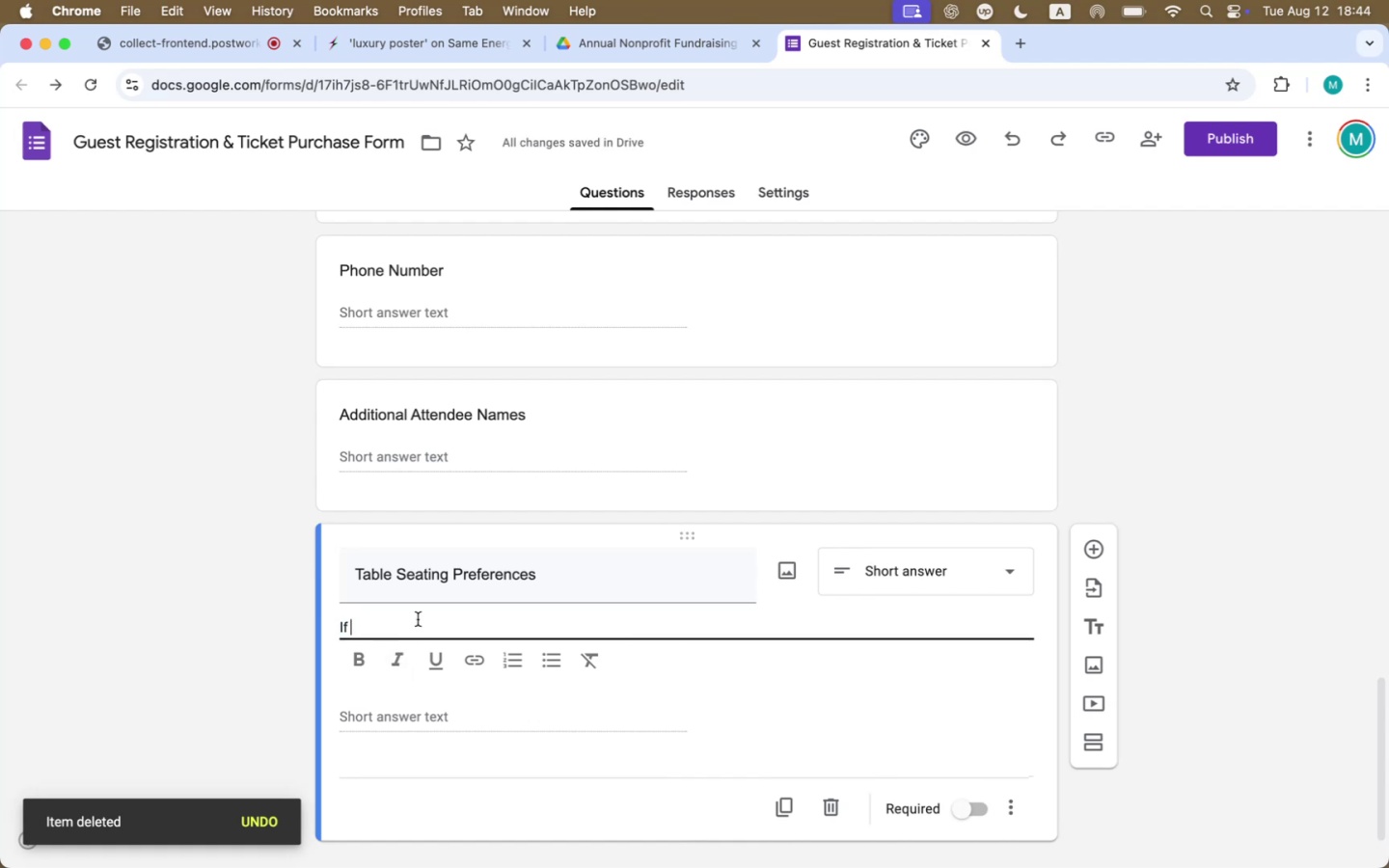 
key(Space)
 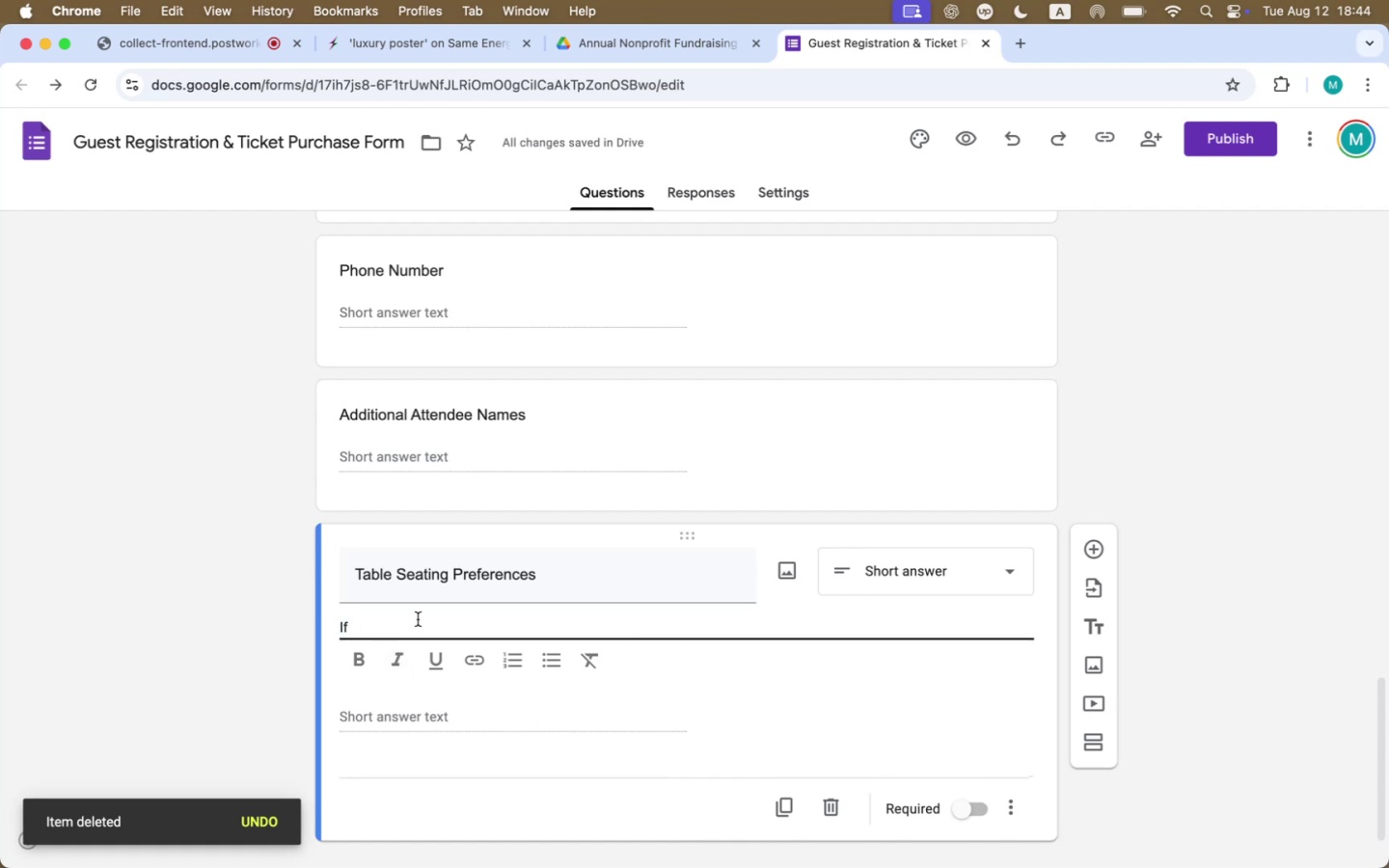 
key(Backspace)
 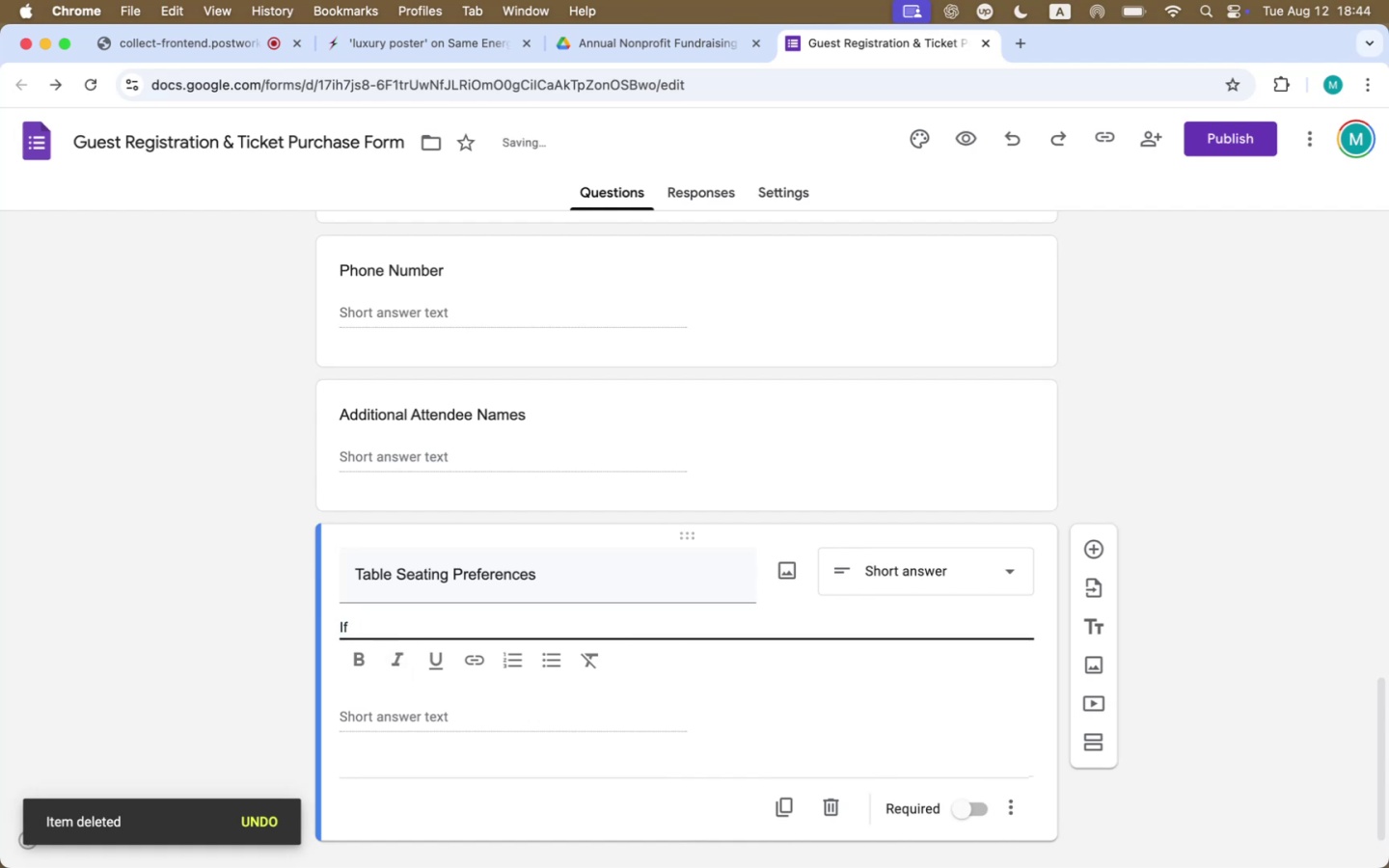 
key(Meta+CommandLeft)
 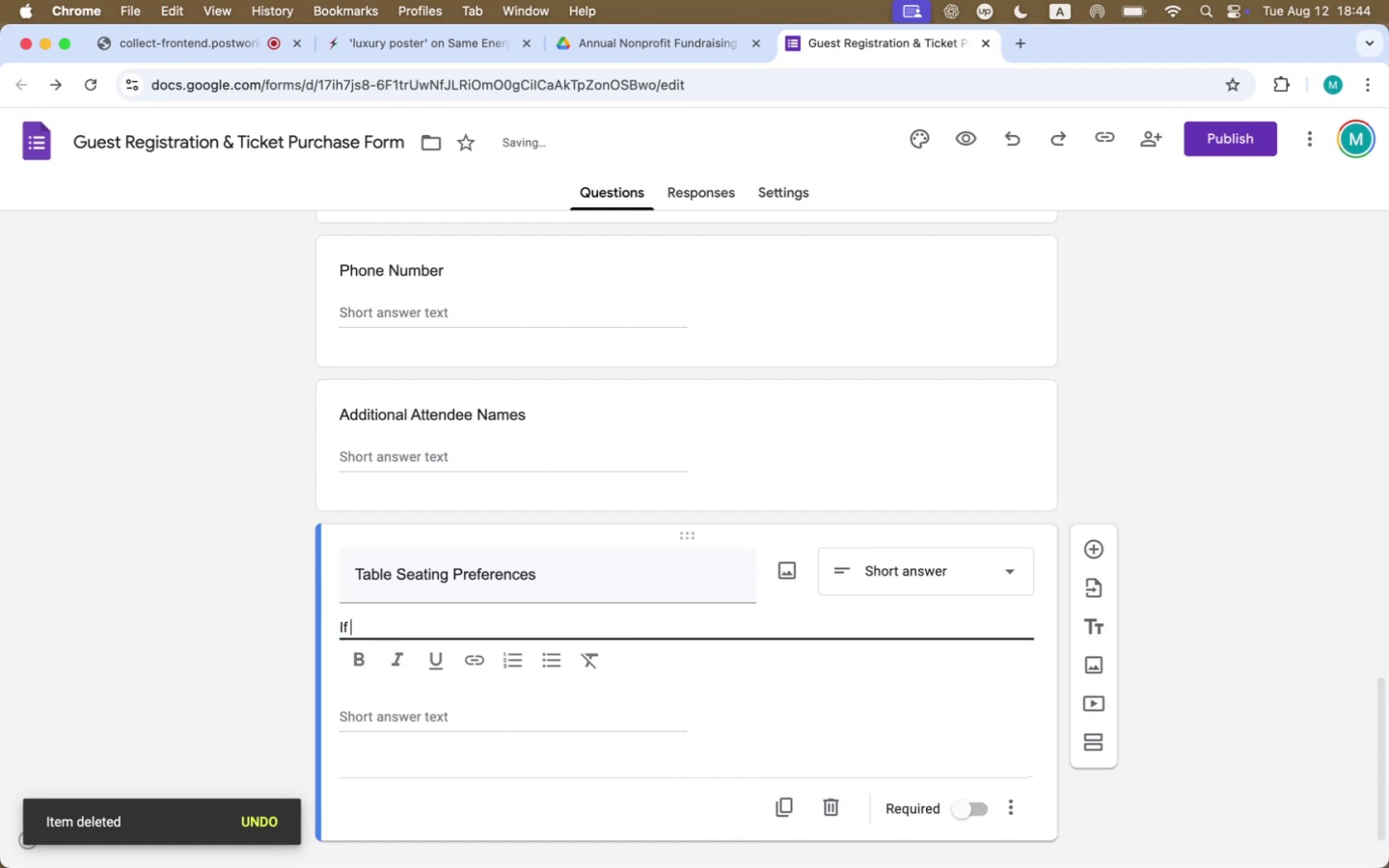 
key(Meta+Tab)
 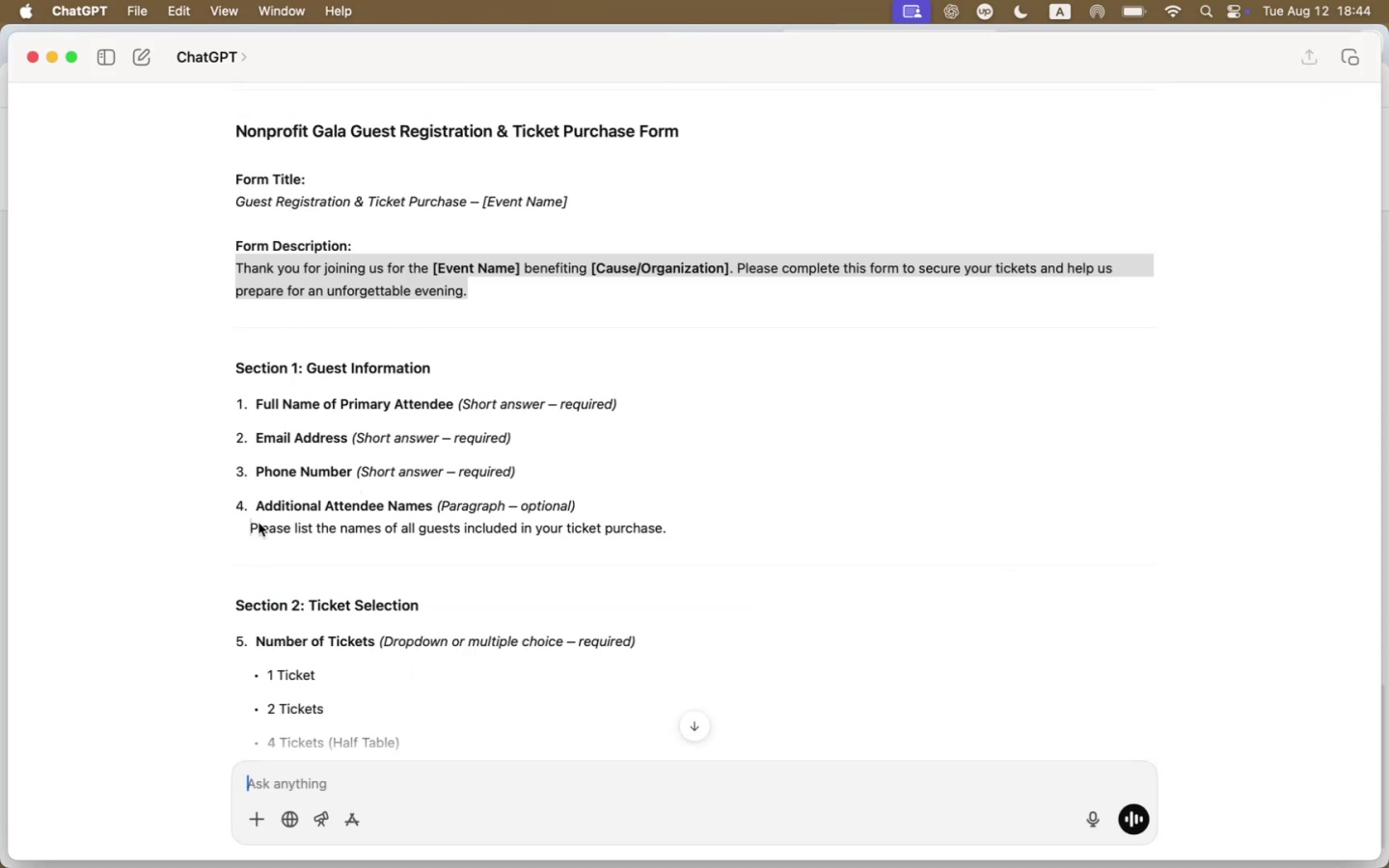 
left_click_drag(start_coordinate=[246, 528], to_coordinate=[671, 529])
 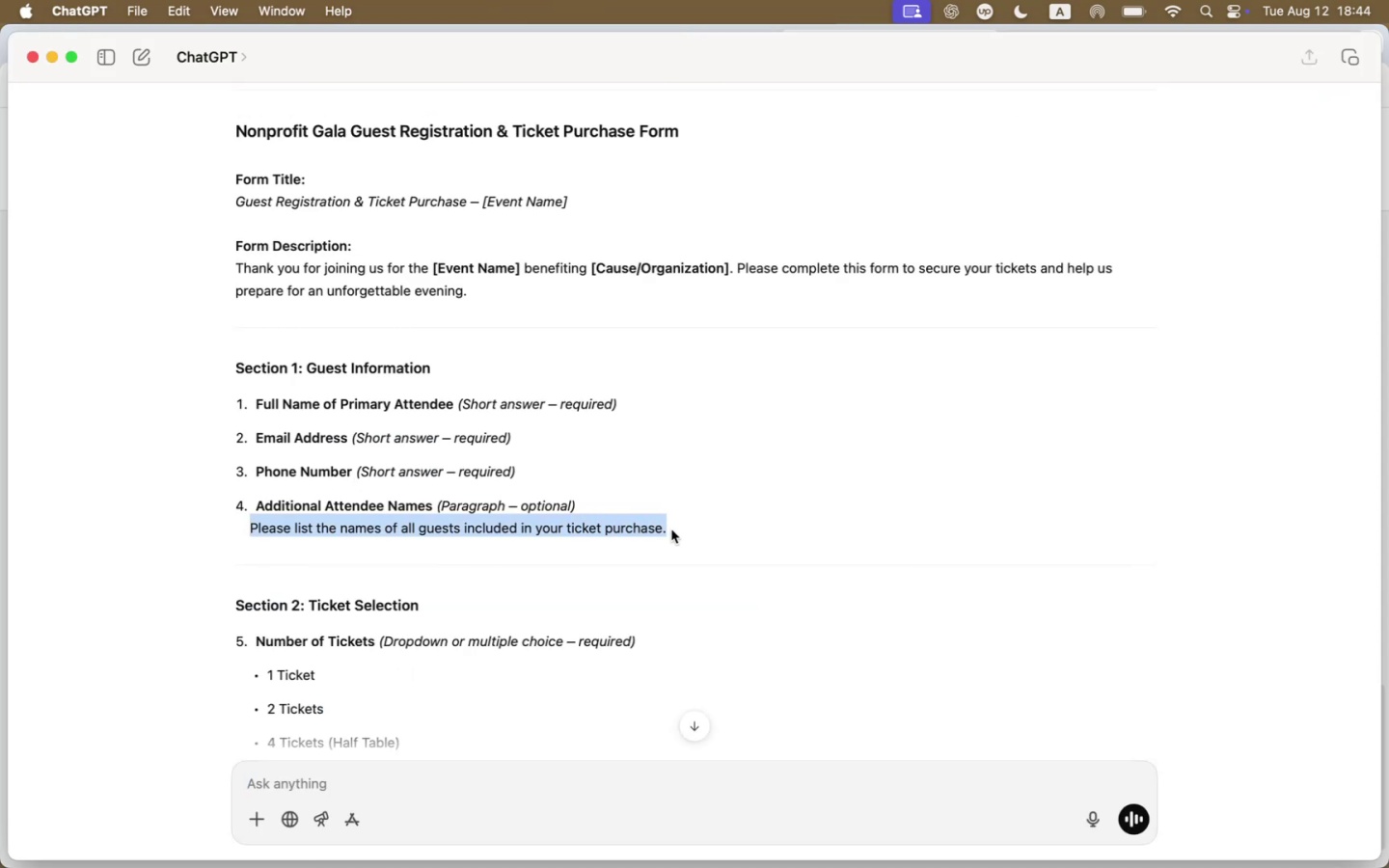 
key(Meta+CommandLeft)
 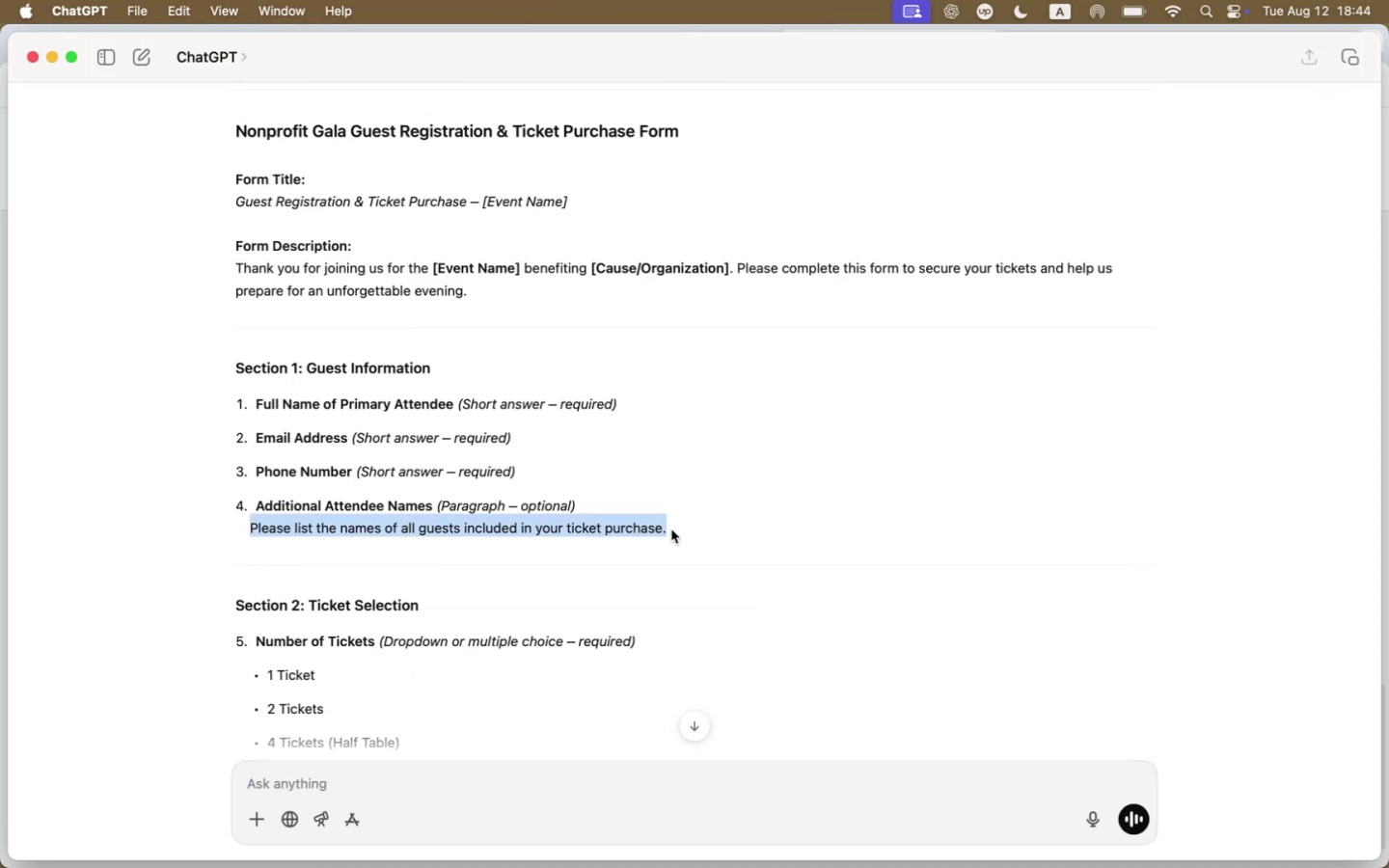 
key(Meta+C)
 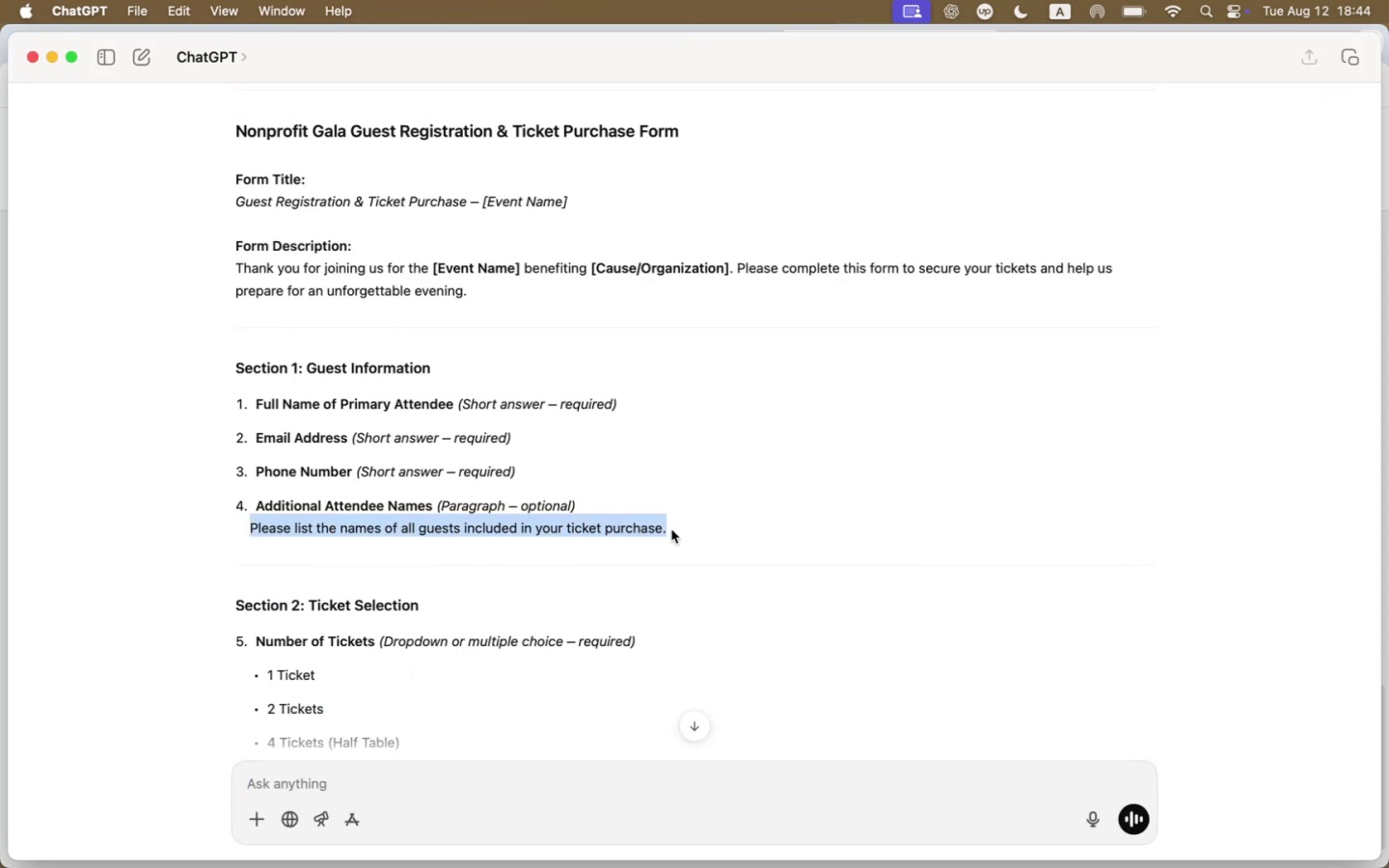 
key(Meta+CommandLeft)
 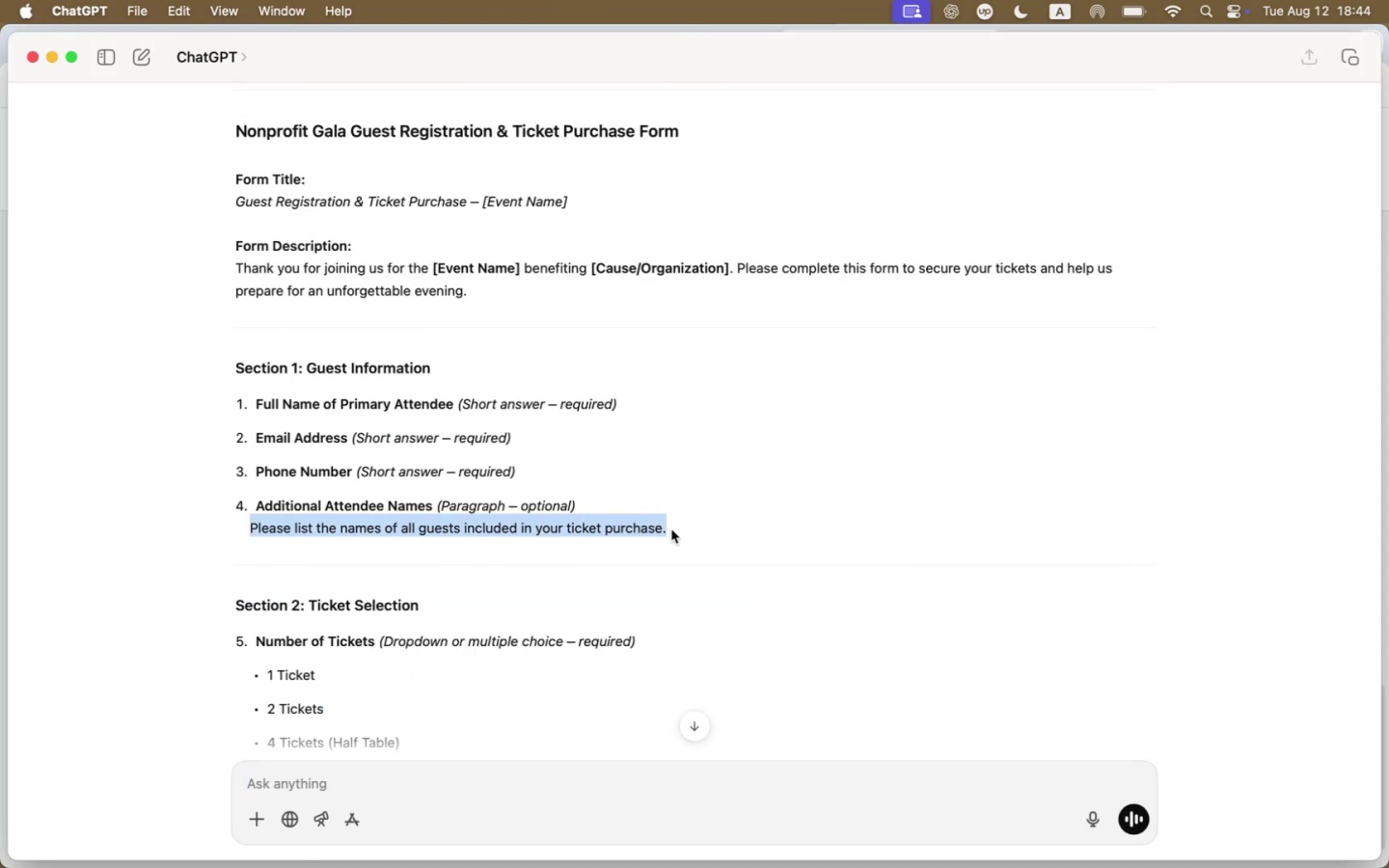 
key(Meta+Tab)
 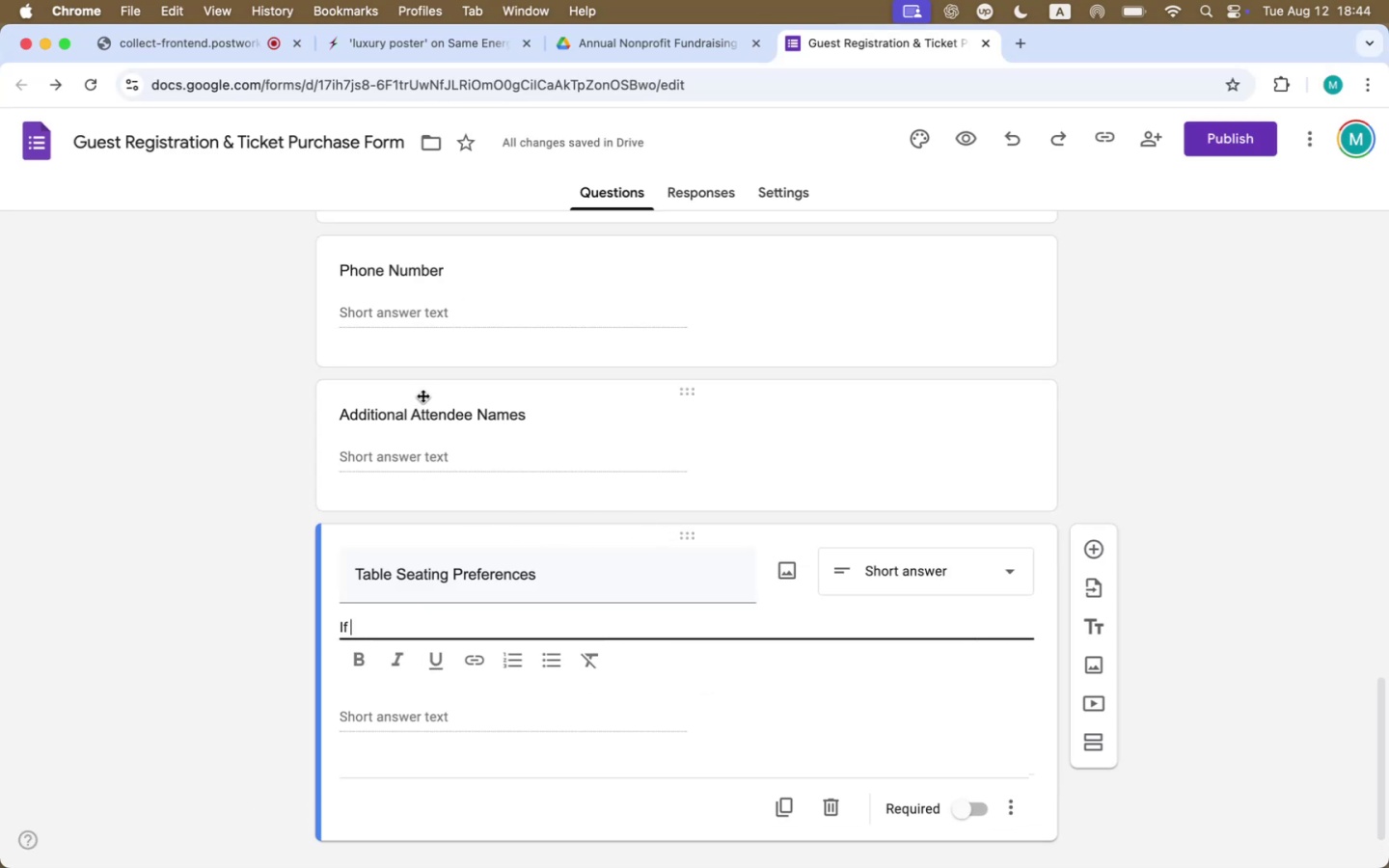 
left_click([421, 414])
 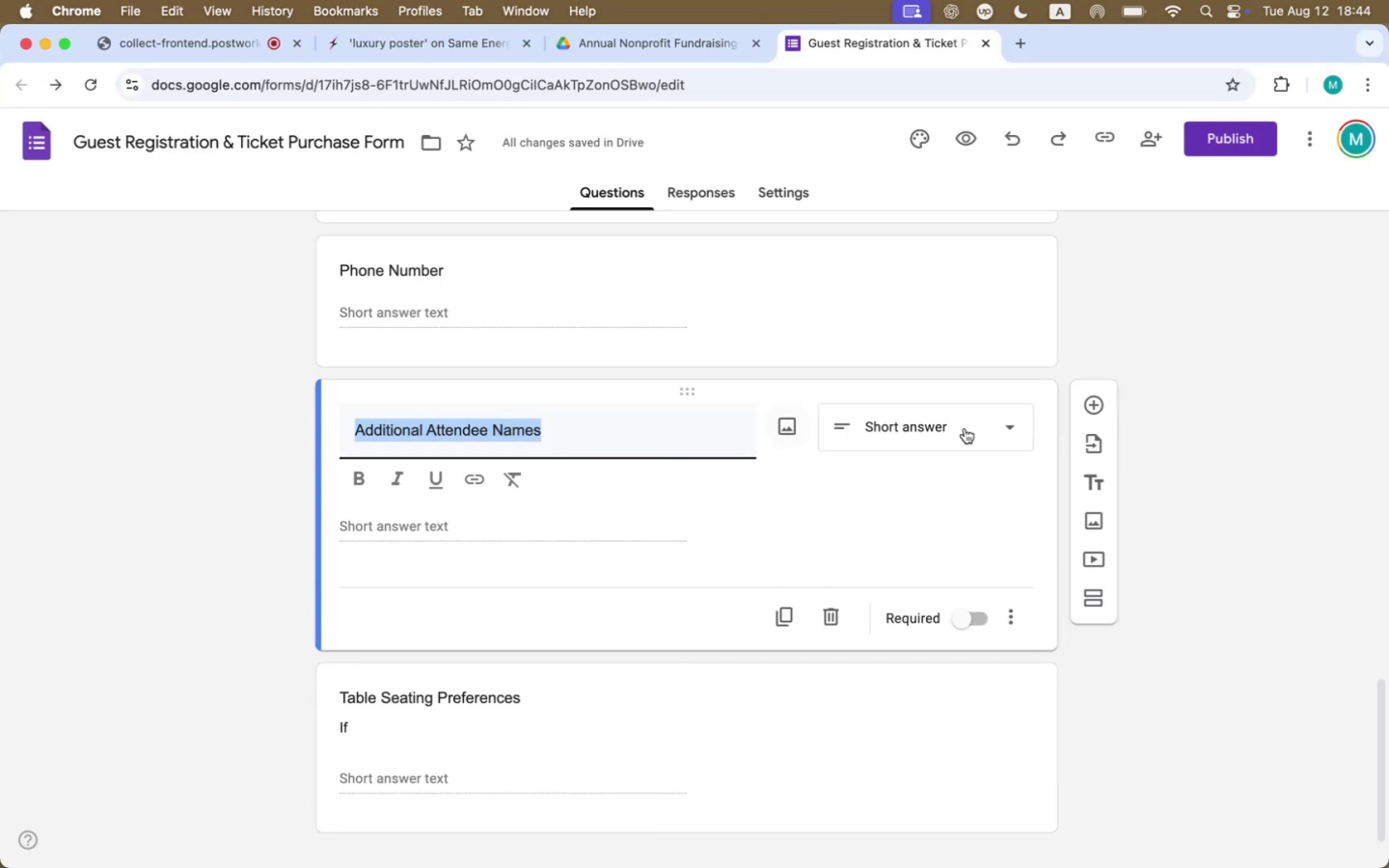 
left_click([965, 428])
 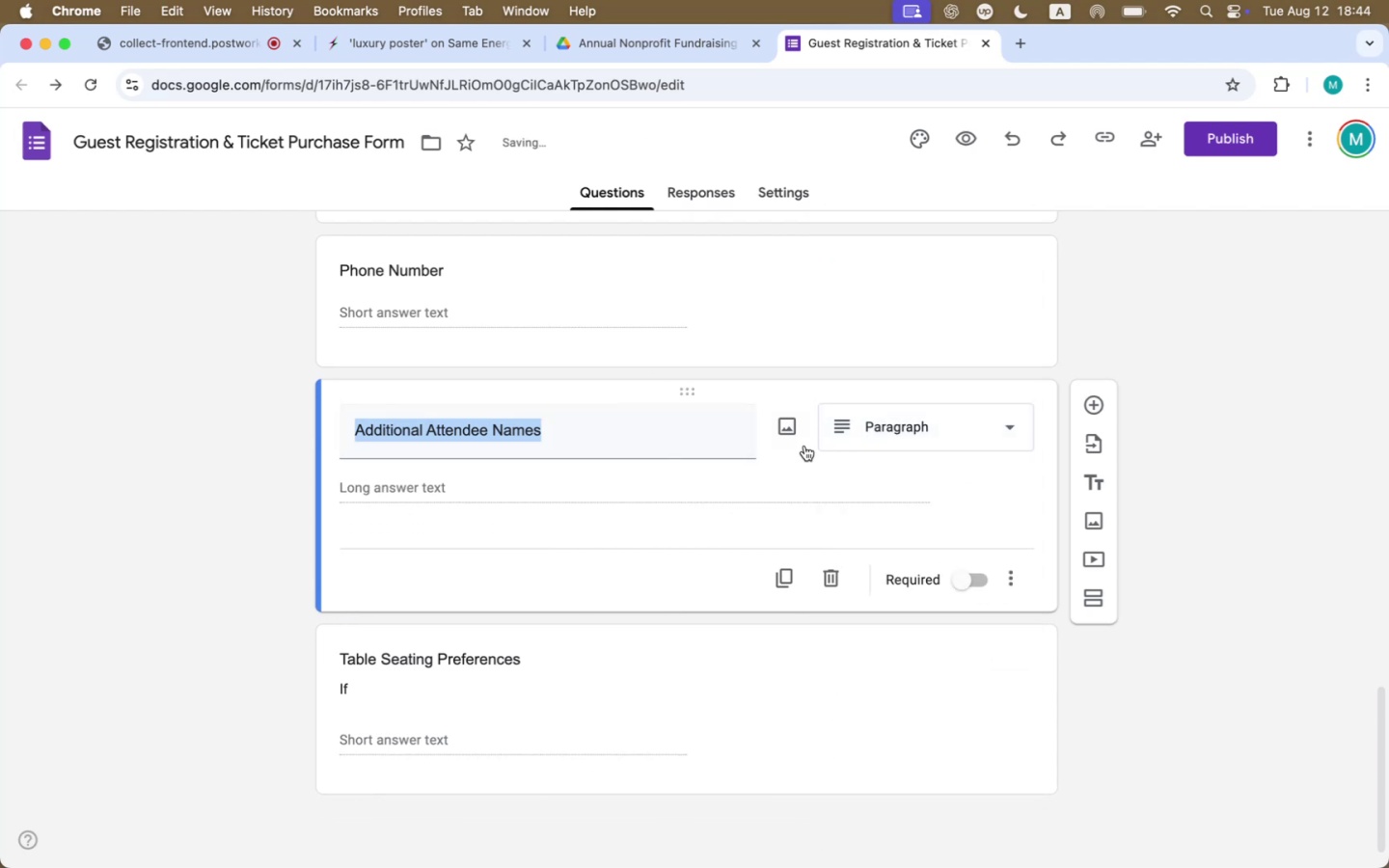 
left_click([1009, 586])
 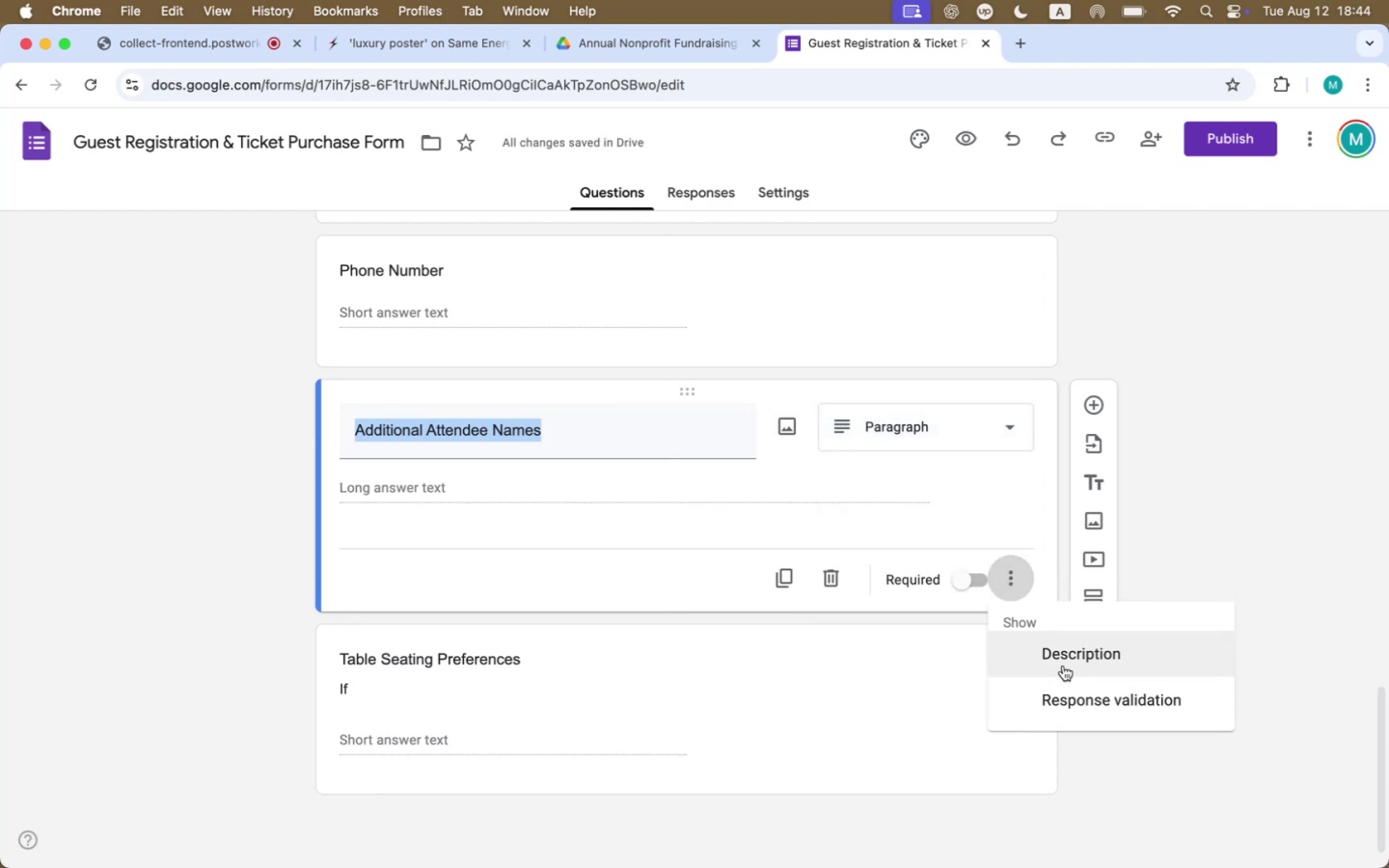 
left_click([1063, 663])
 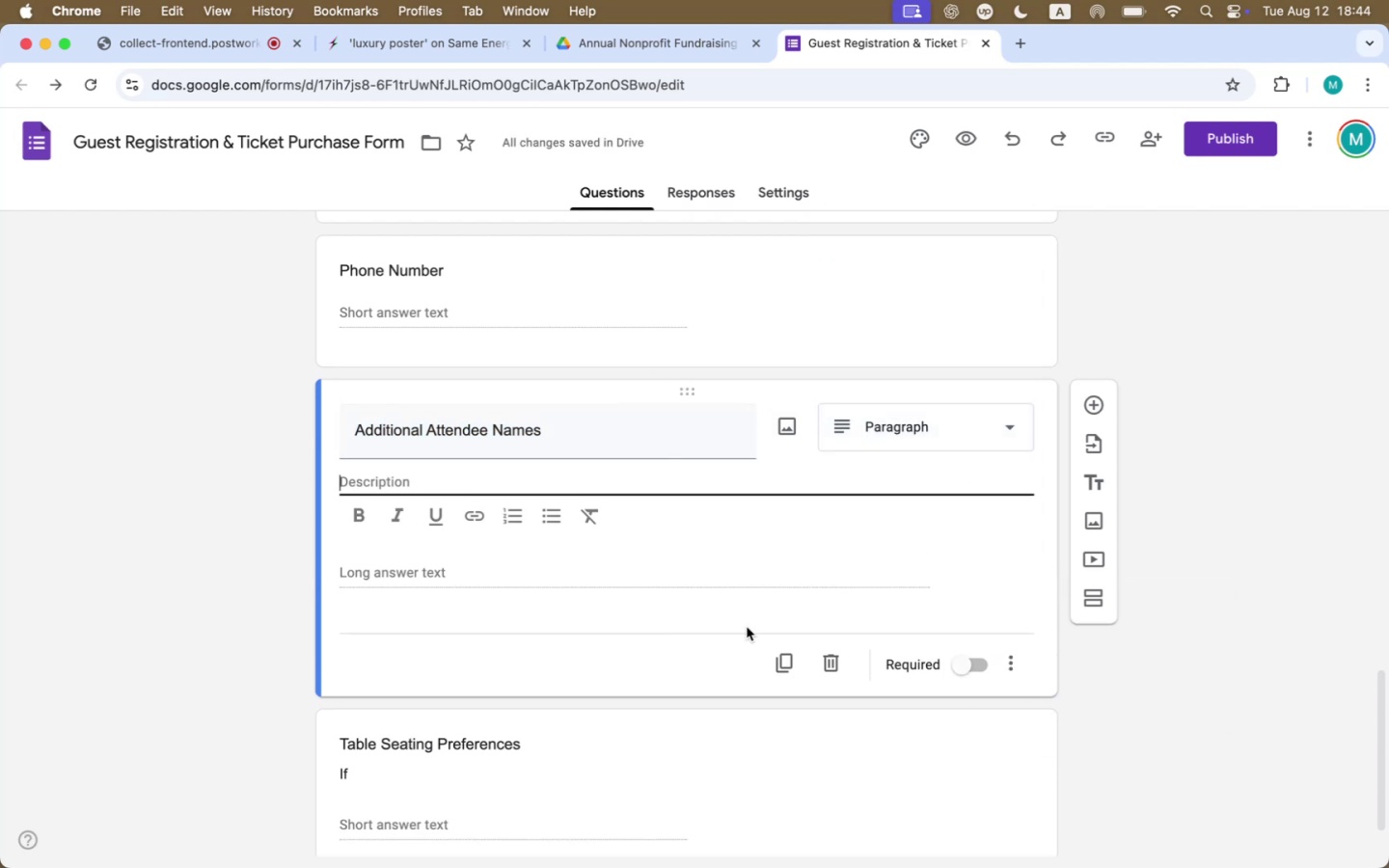 
key(Meta+CommandLeft)
 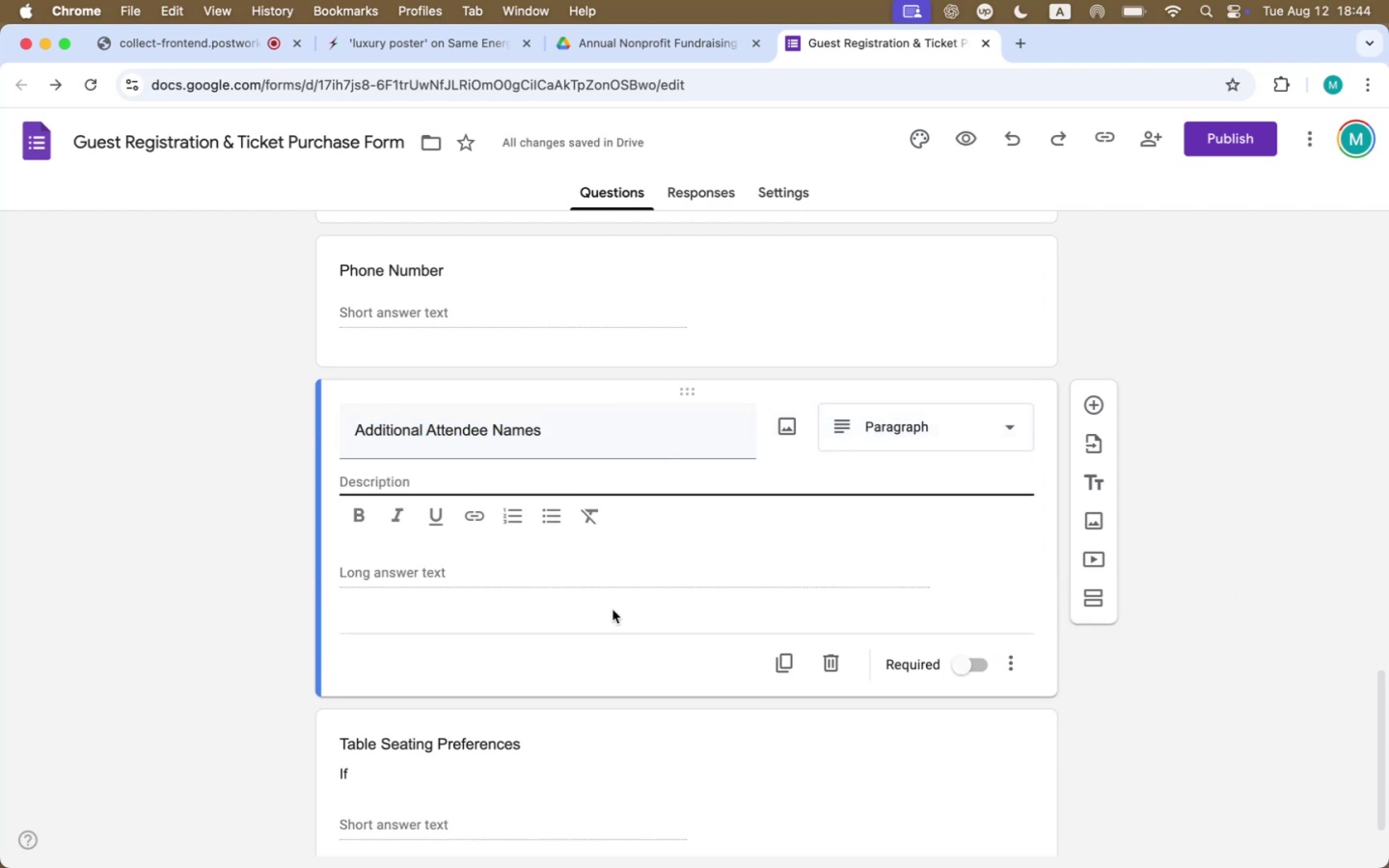 
key(Meta+V)
 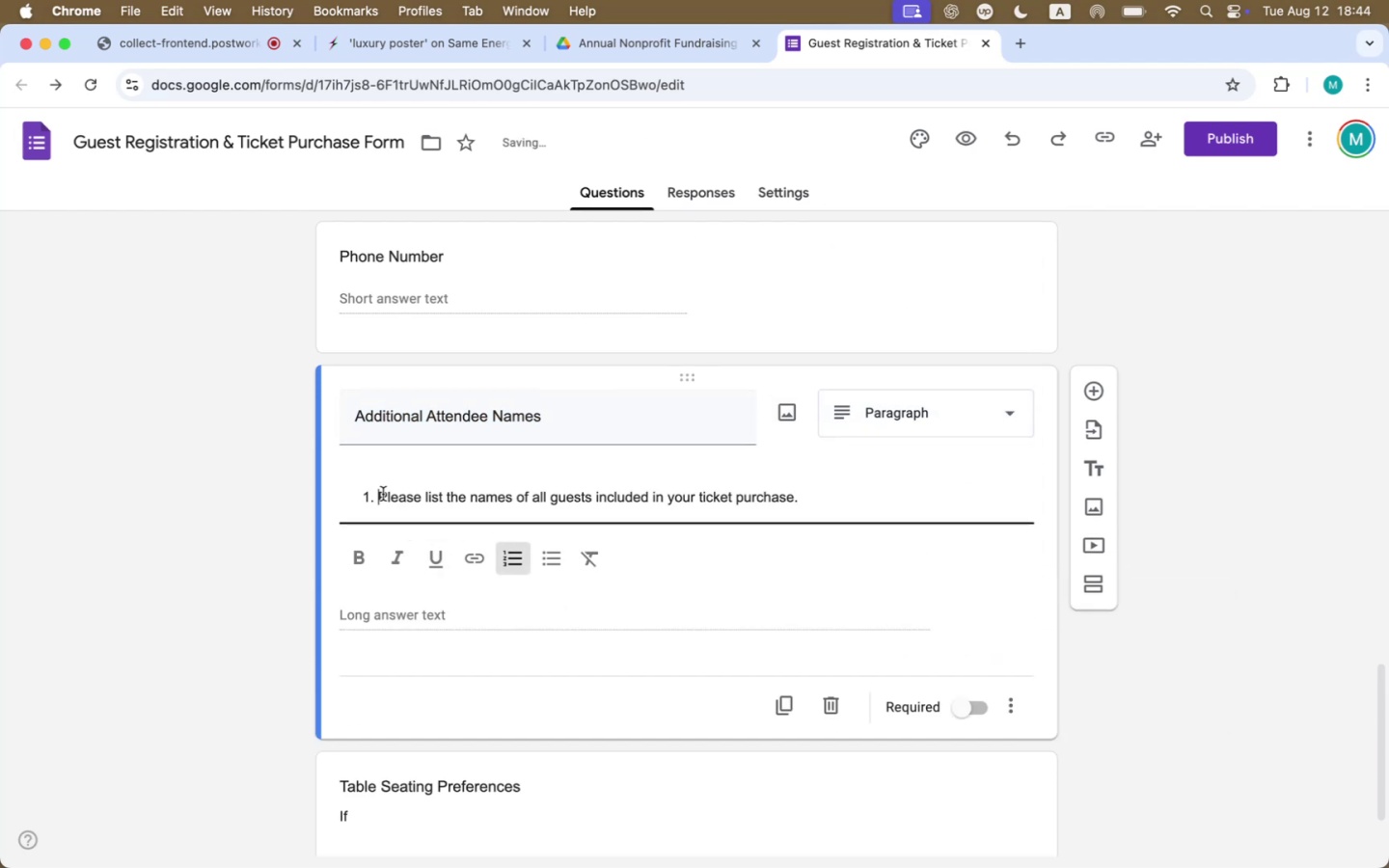 
key(Backspace)
 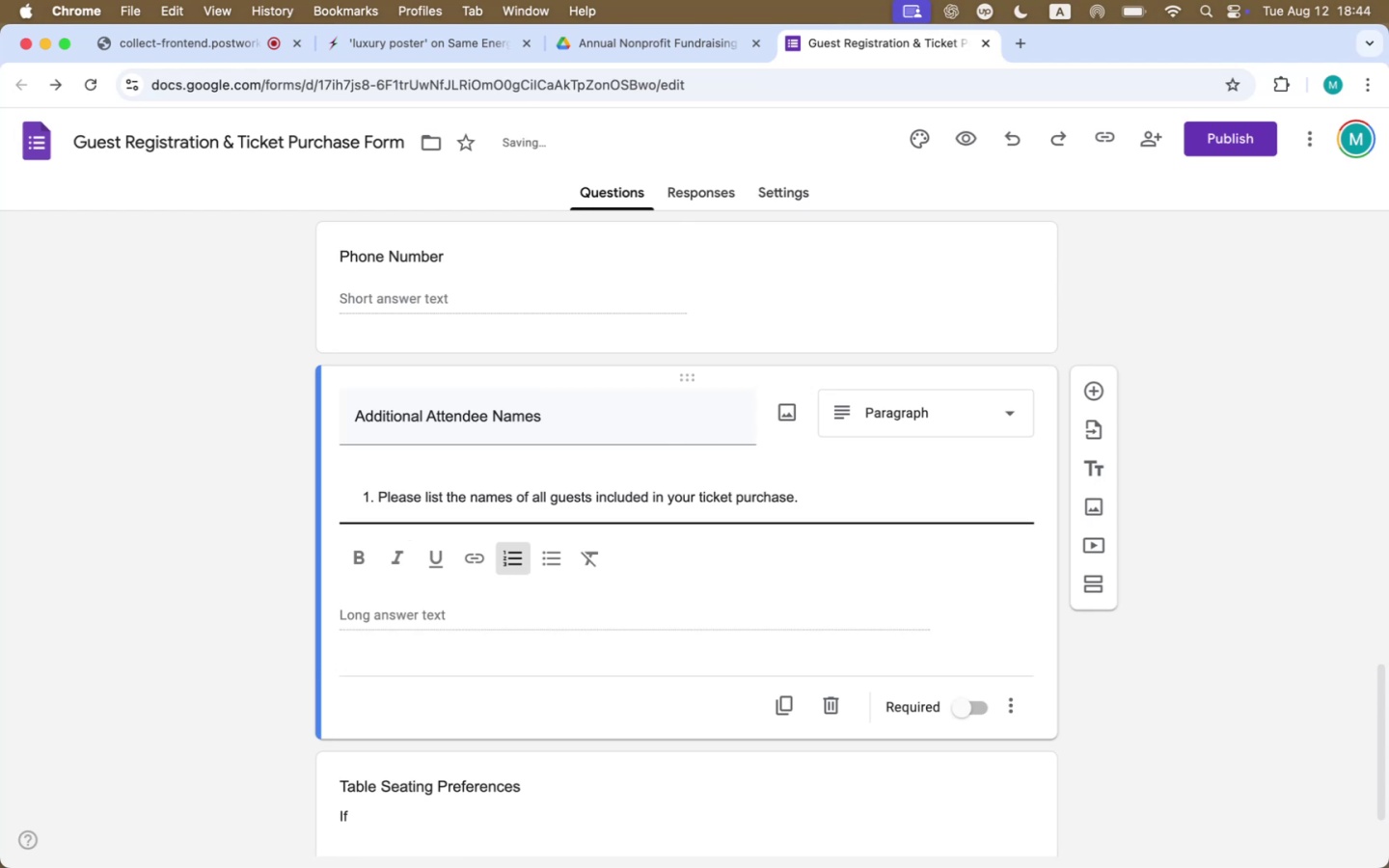 
key(Backspace)
 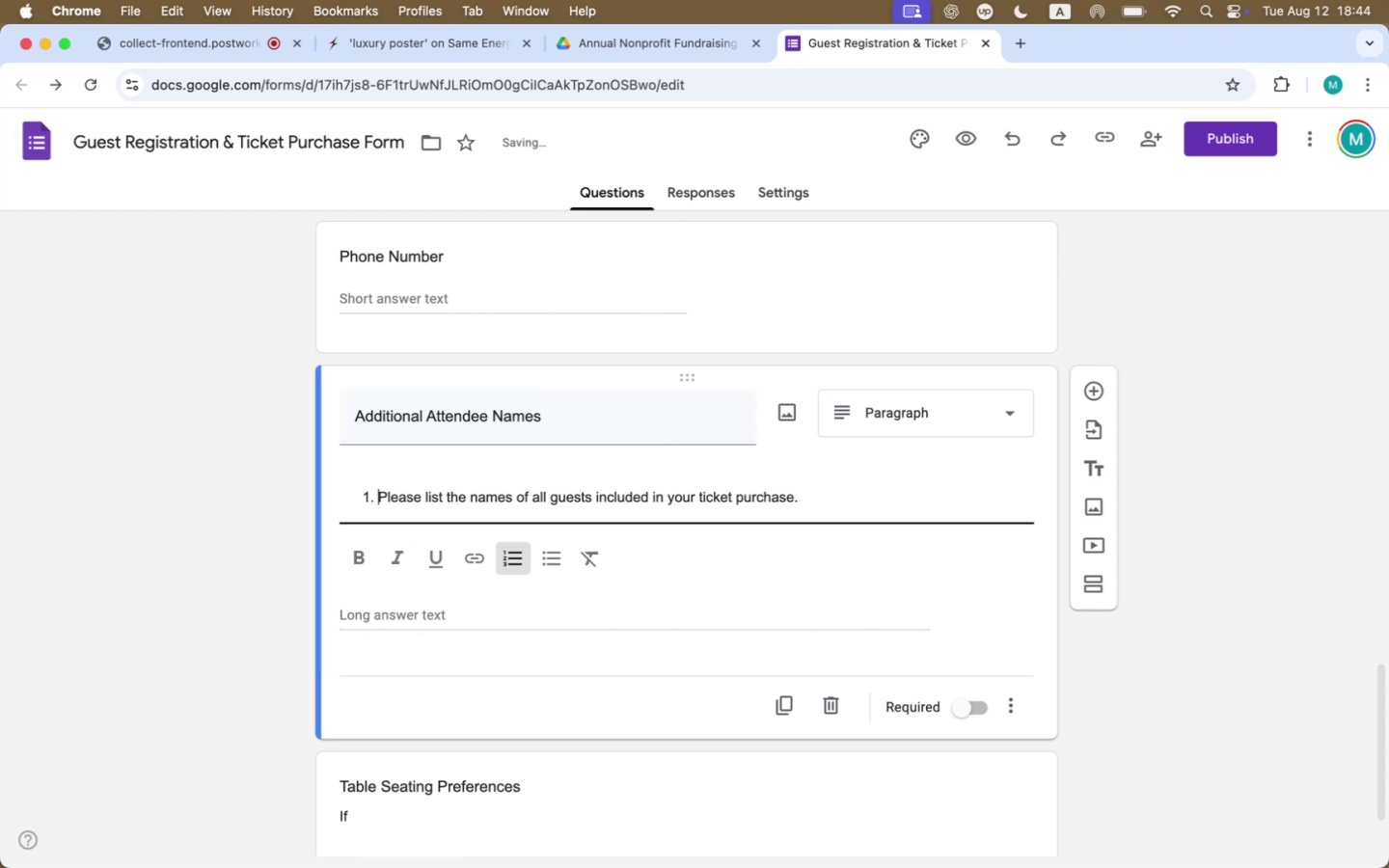 
key(Backspace)
 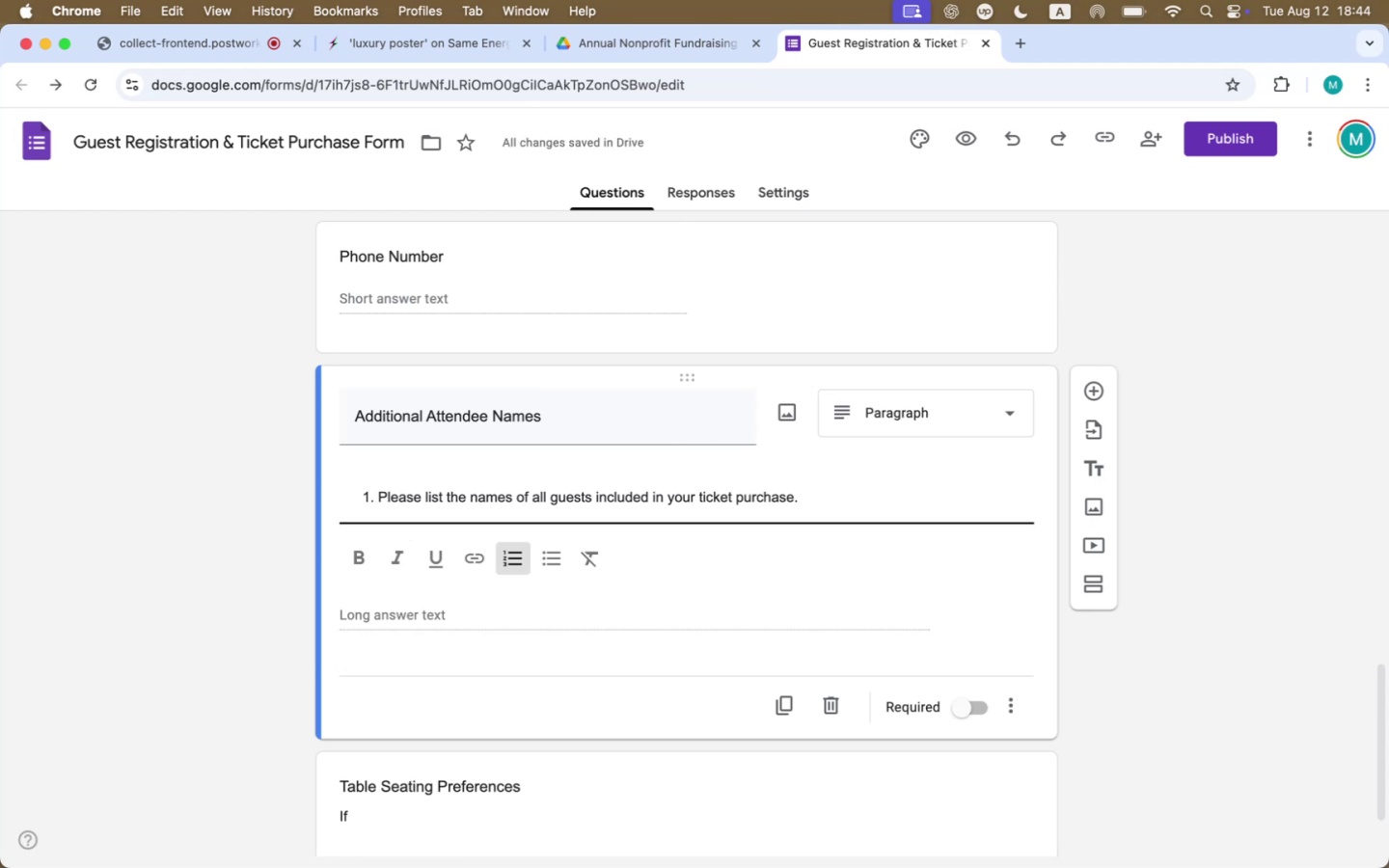 
key(Backspace)
 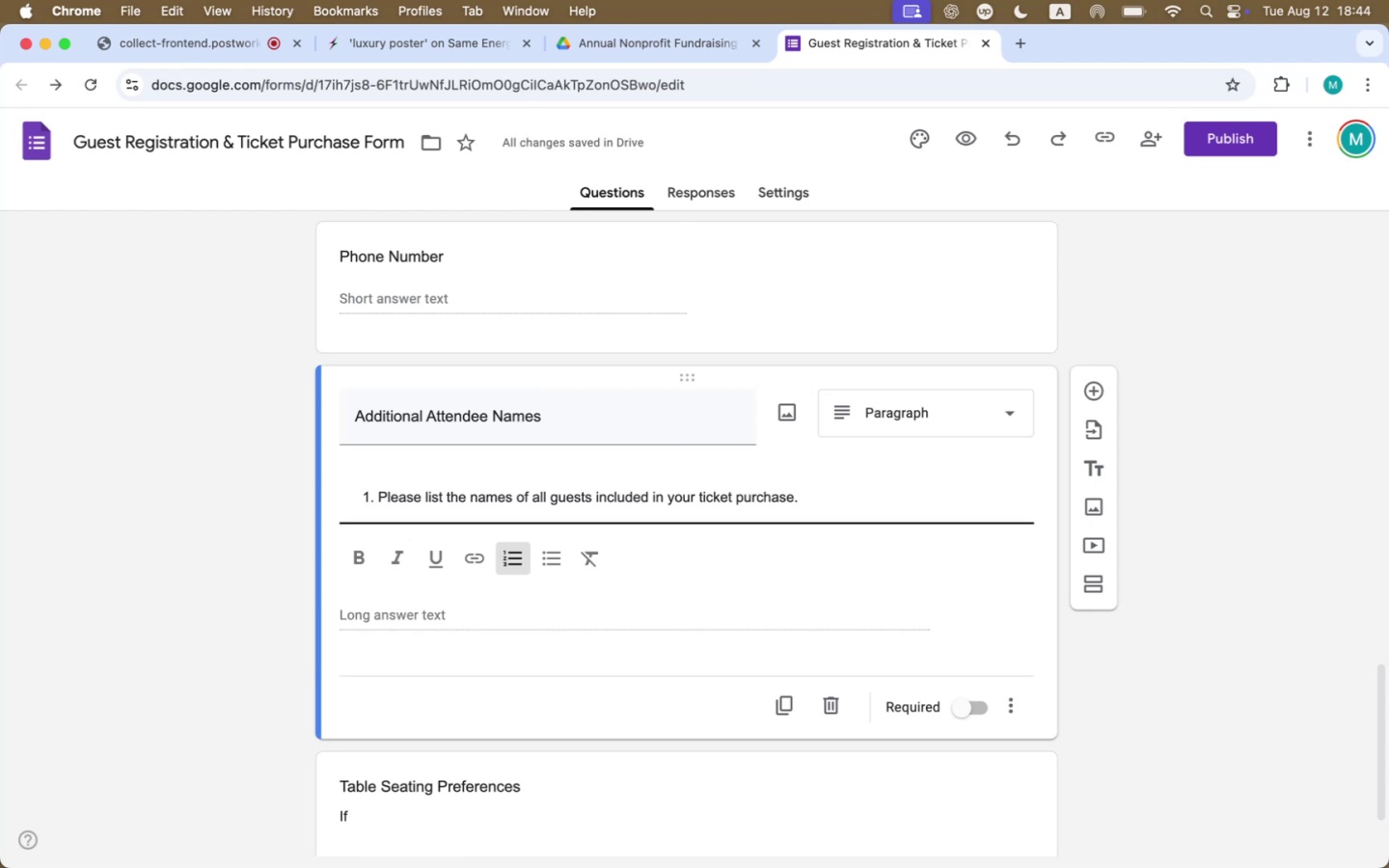 
key(ArrowRight)
 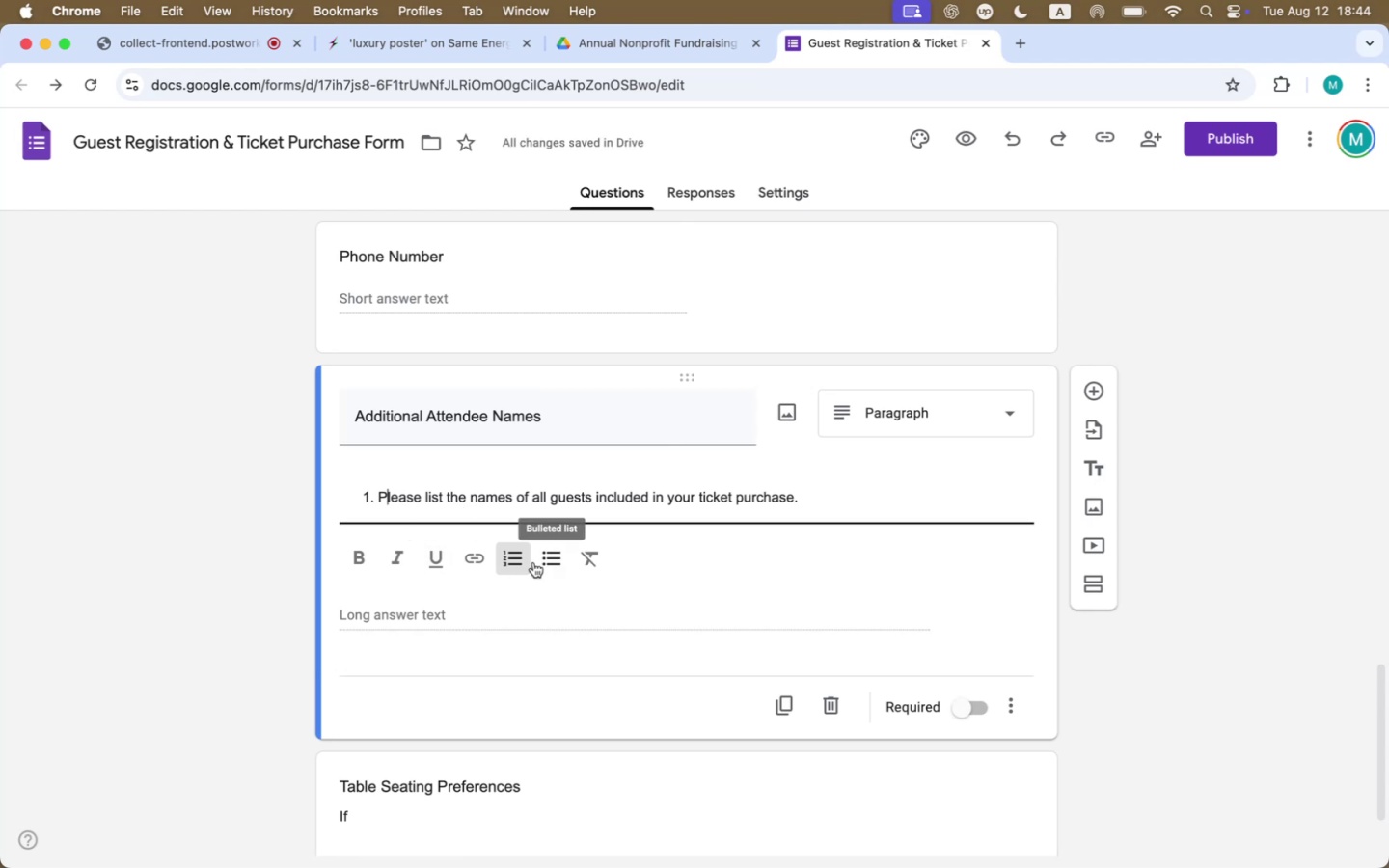 
left_click([517, 566])
 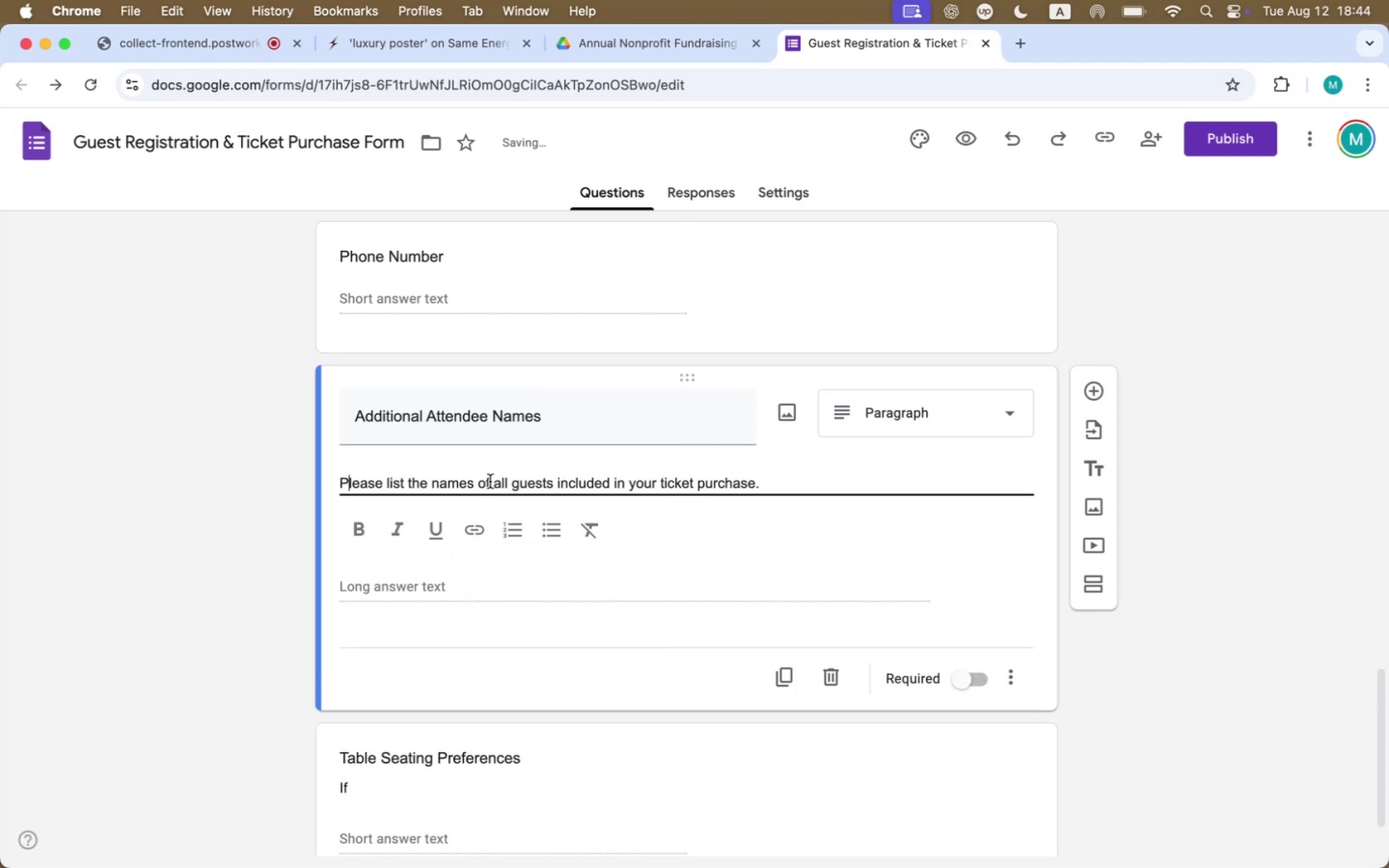 
left_click_drag(start_coordinate=[496, 481], to_coordinate=[555, 485])
 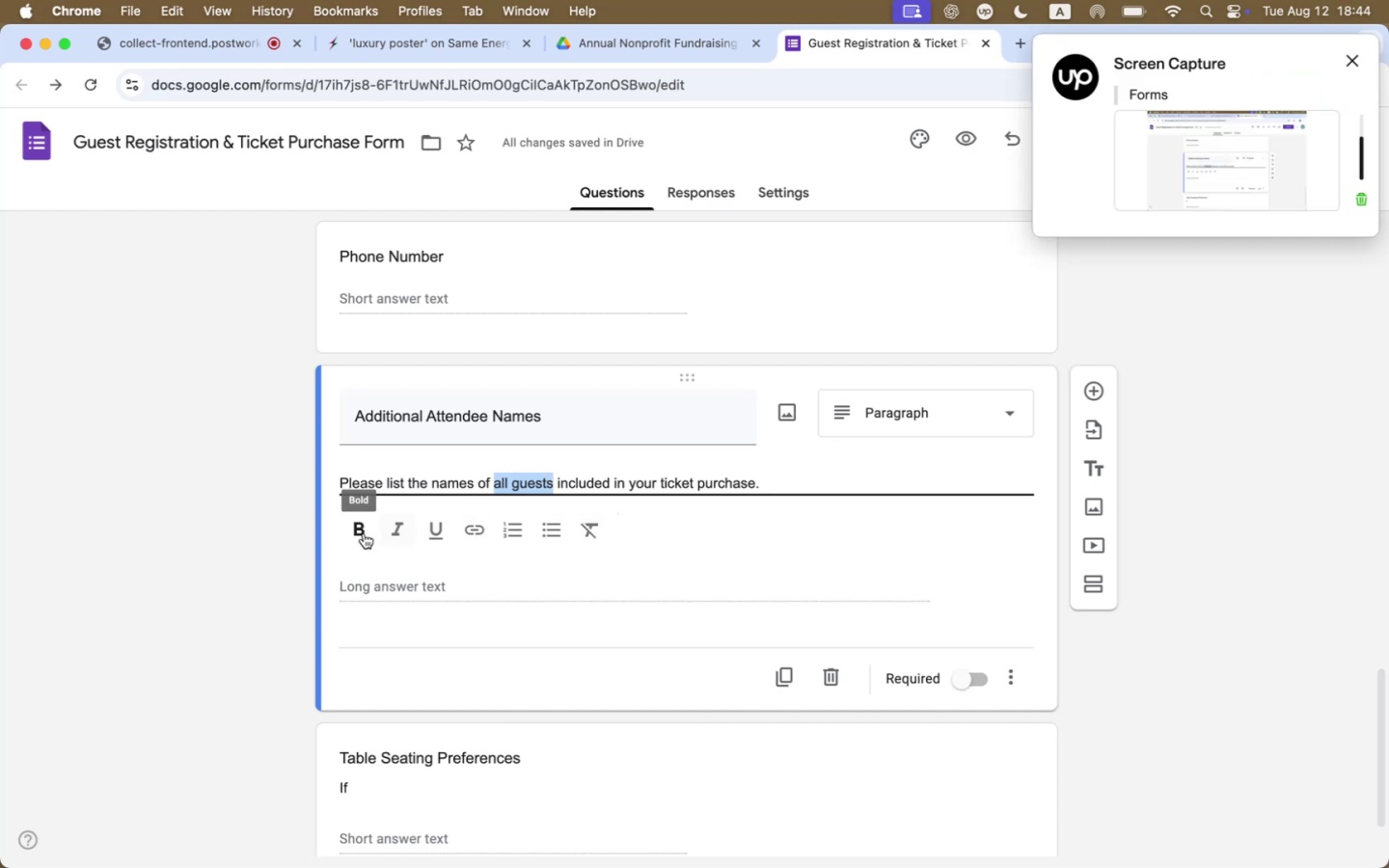 
left_click([360, 534])
 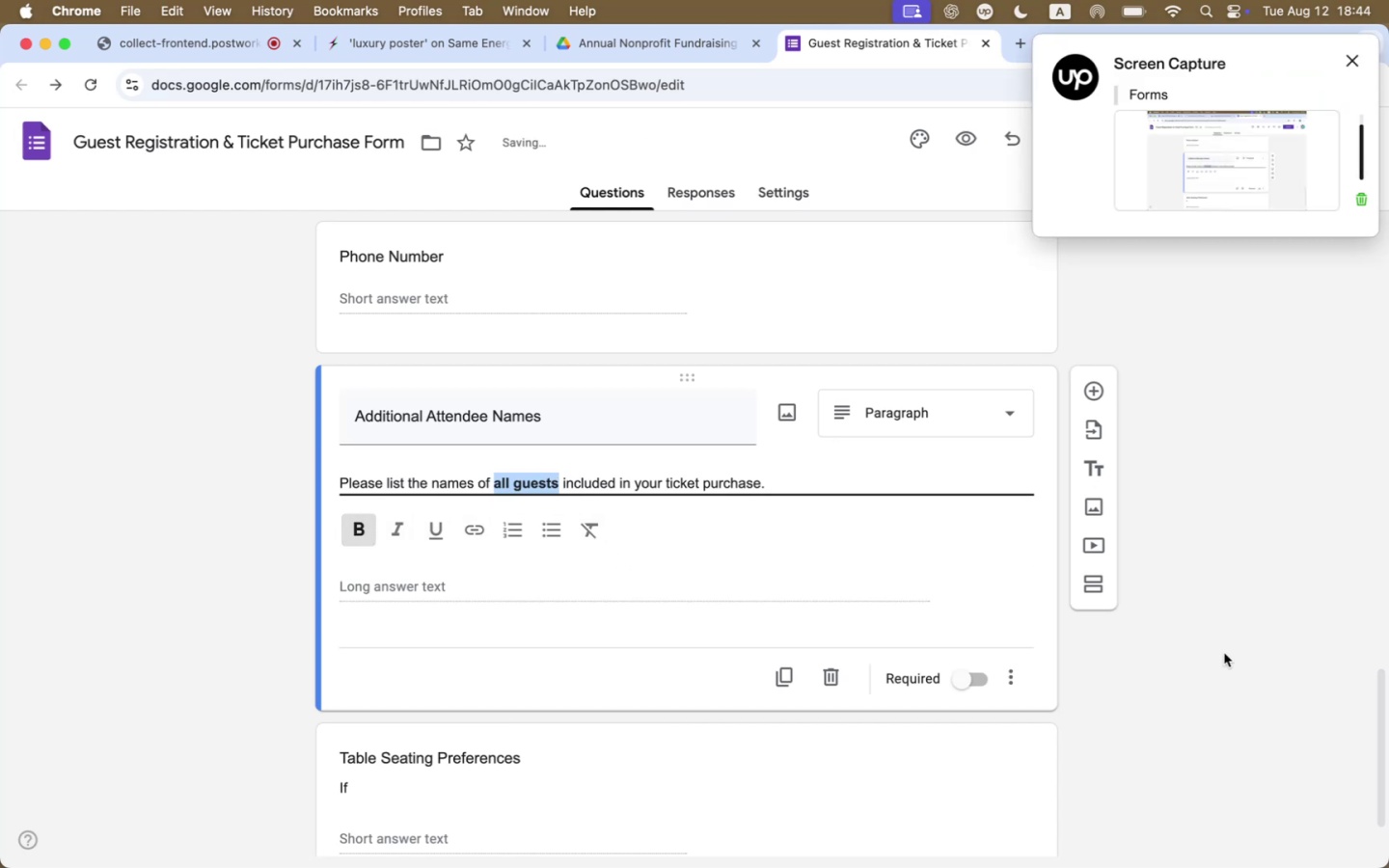 
left_click([1249, 688])
 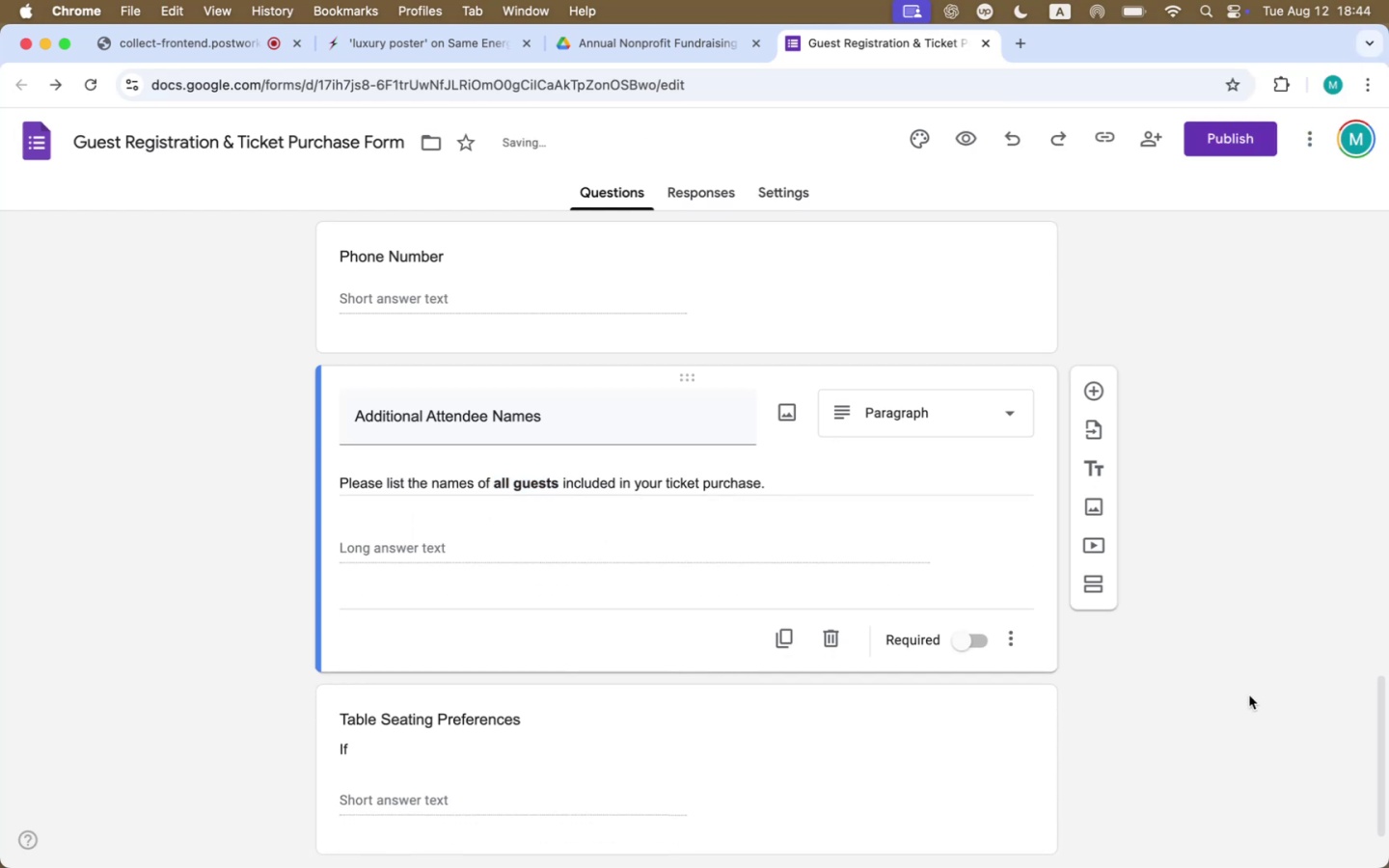 
scroll: coordinate [1249, 695], scroll_direction: down, amount: 12.0
 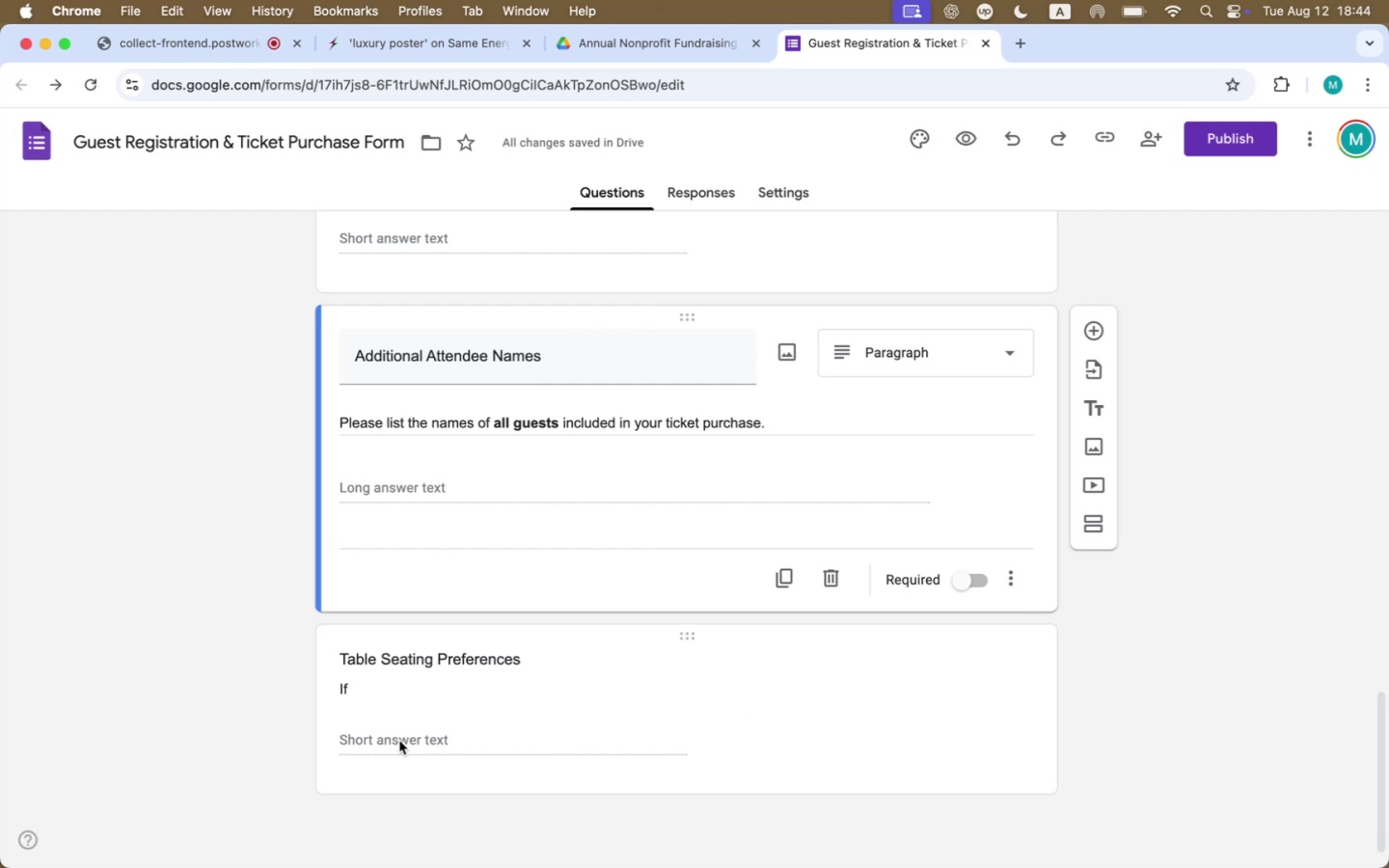 
key(Meta+CommandLeft)
 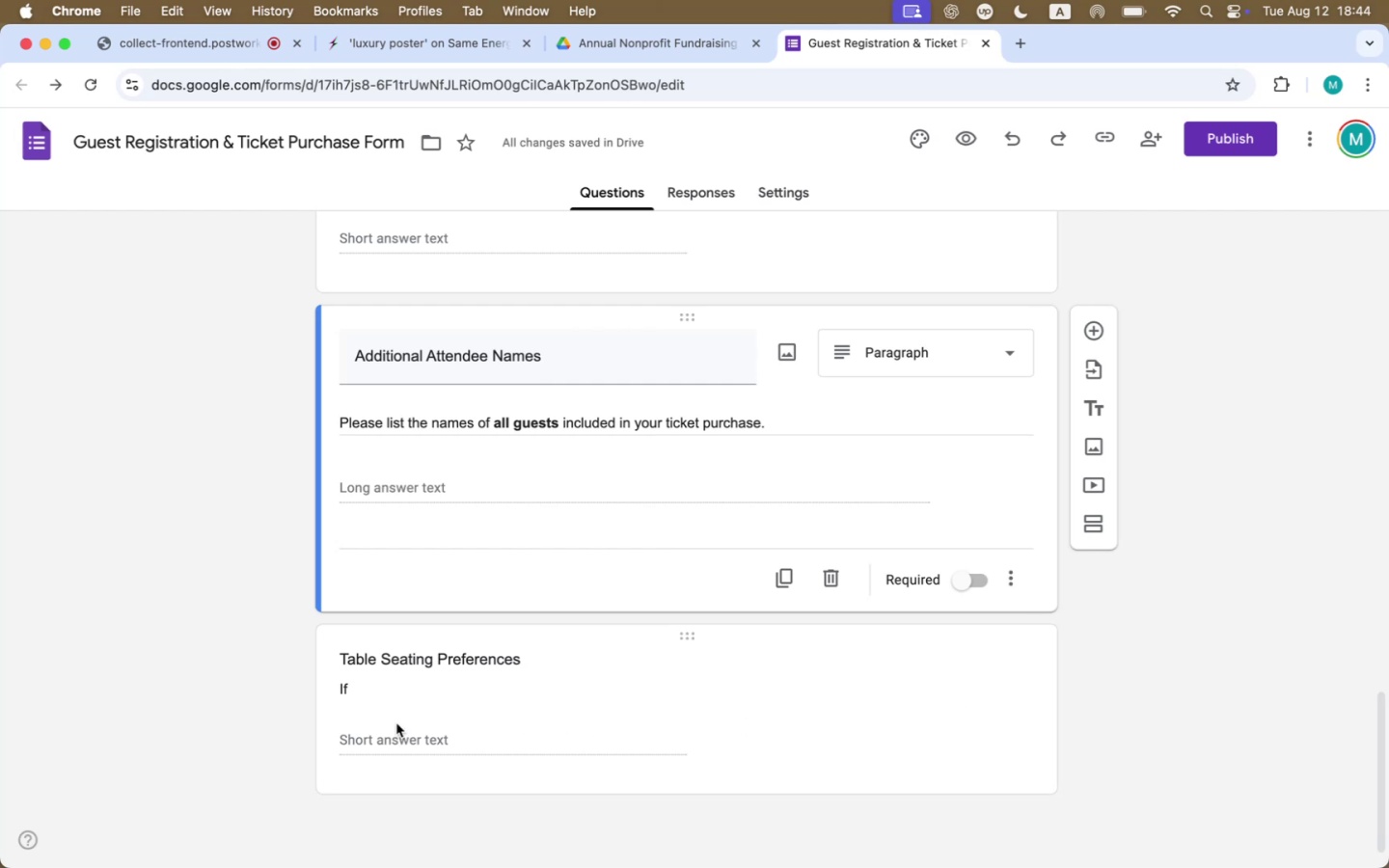 
key(Meta+Tab)
 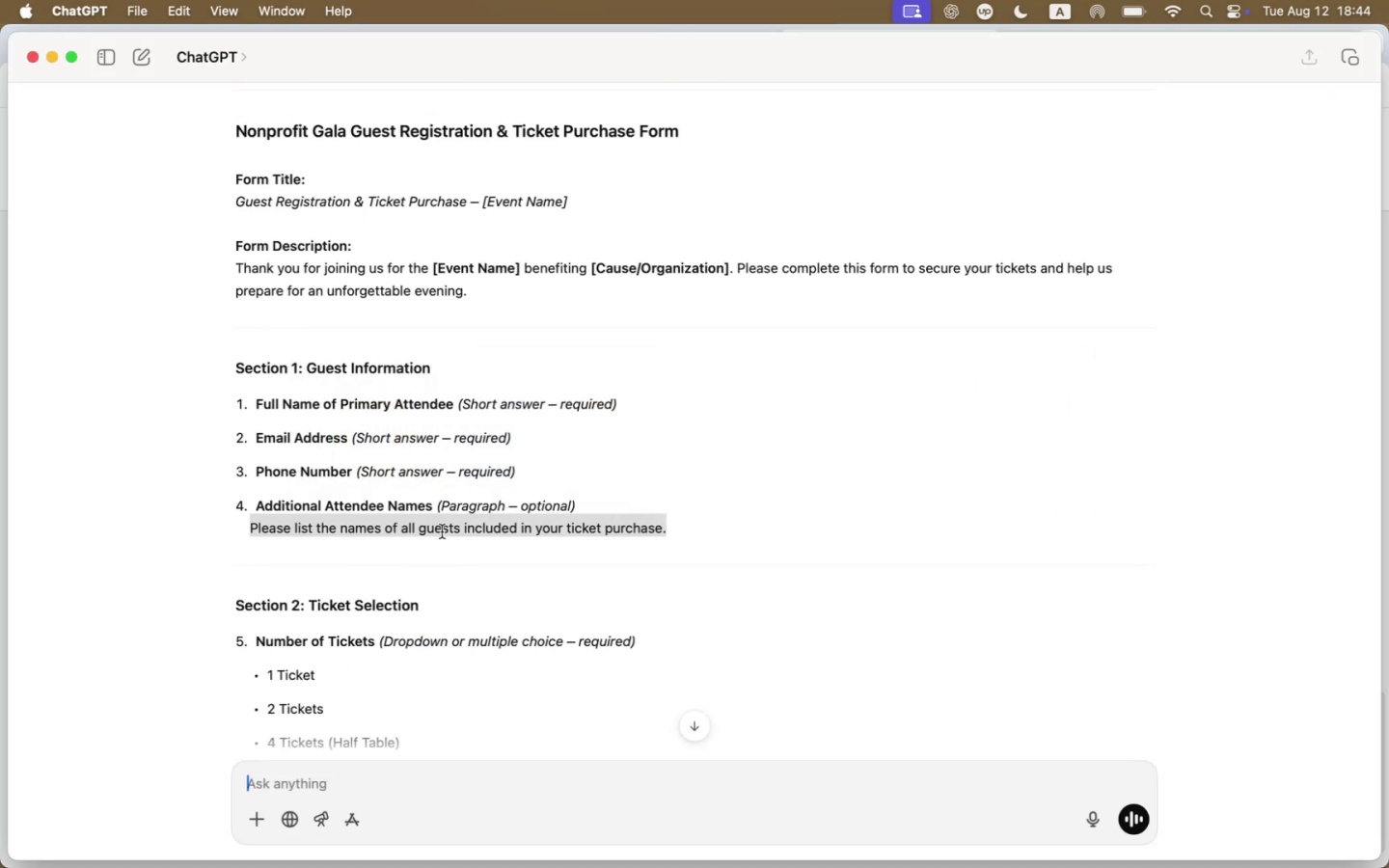 
scroll: coordinate [326, 585], scroll_direction: down, amount: 27.0
 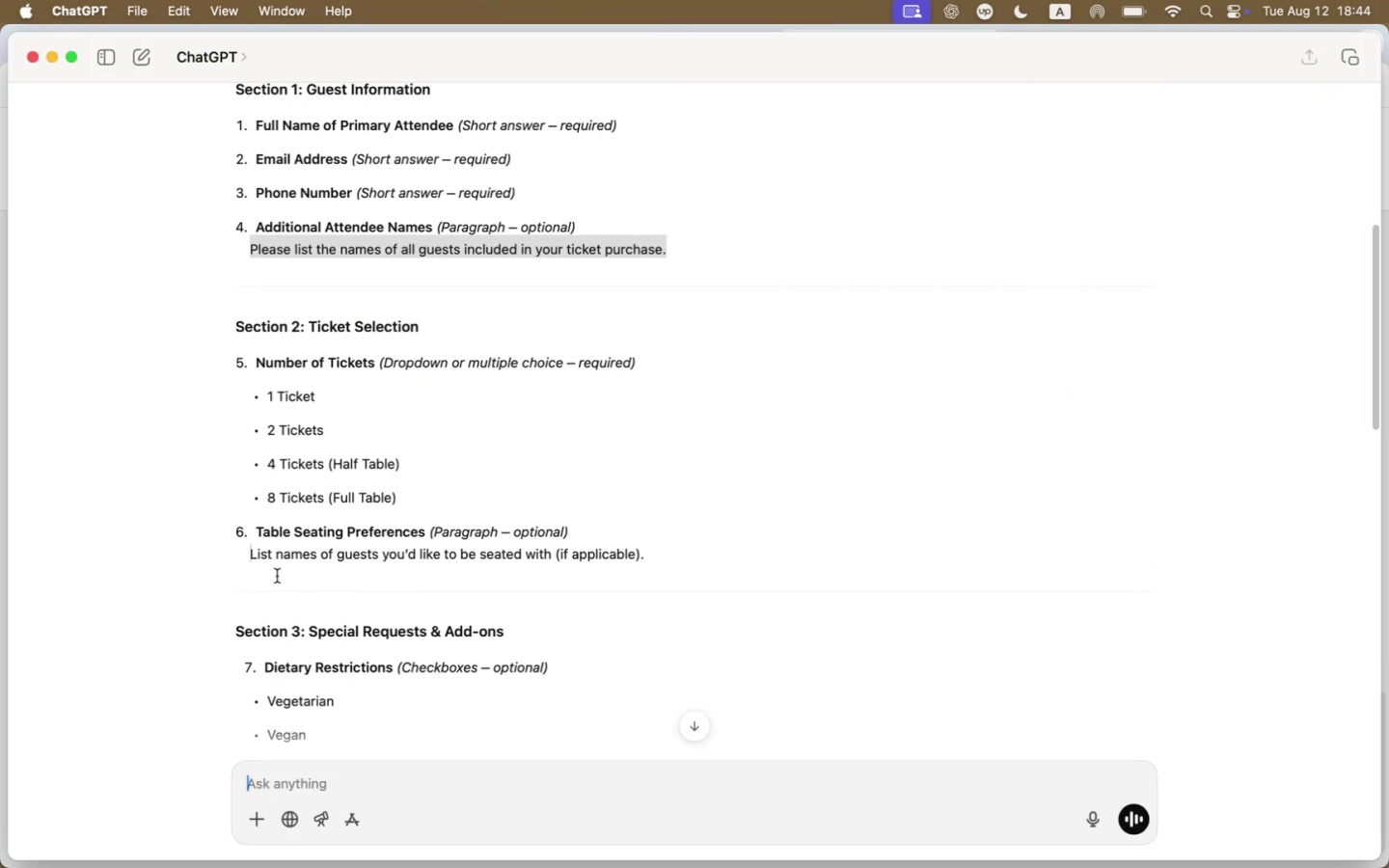 
key(Meta+Tab)
 